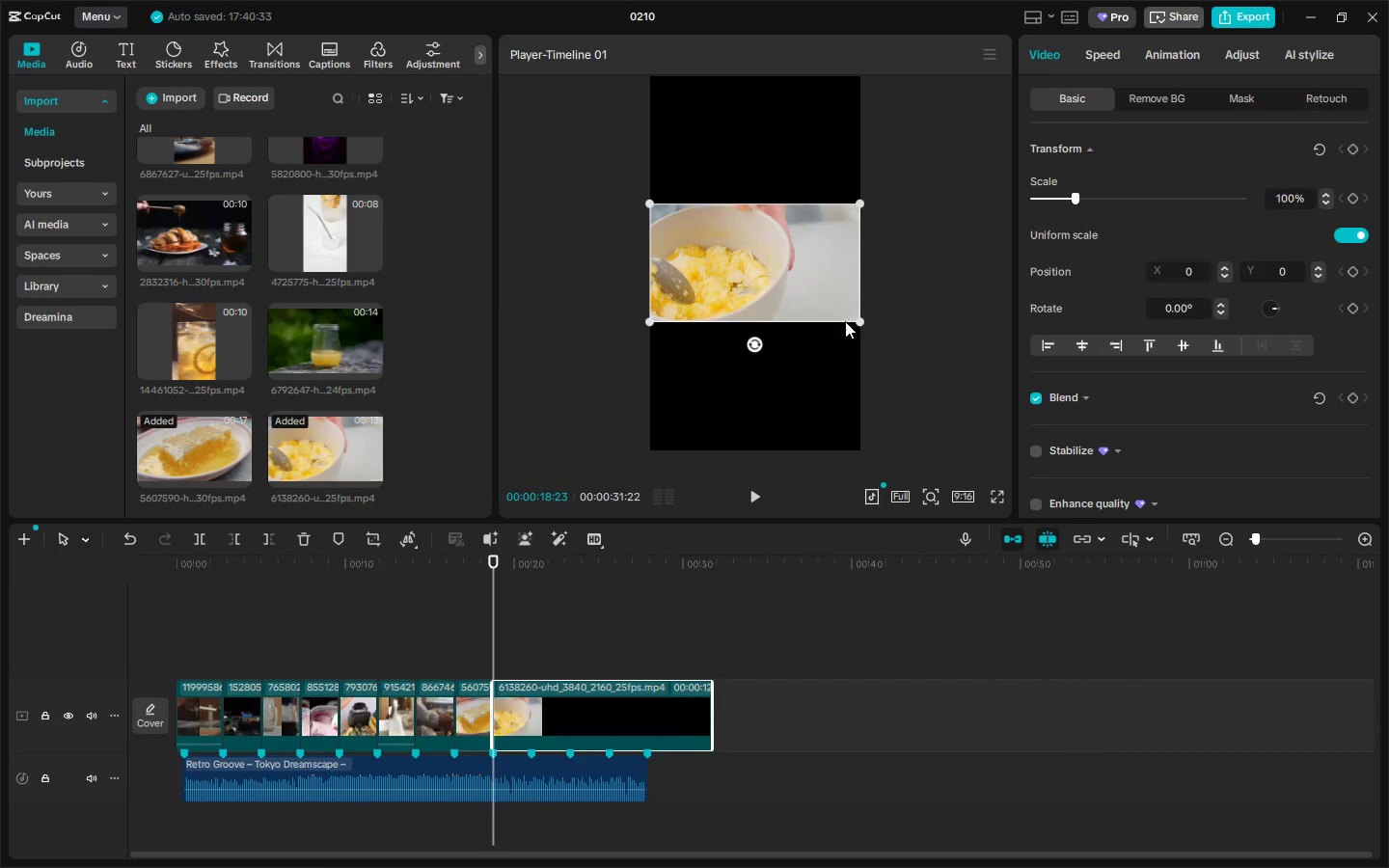 
left_click_drag(start_coordinate=[861, 321], to_coordinate=[1165, 584])
 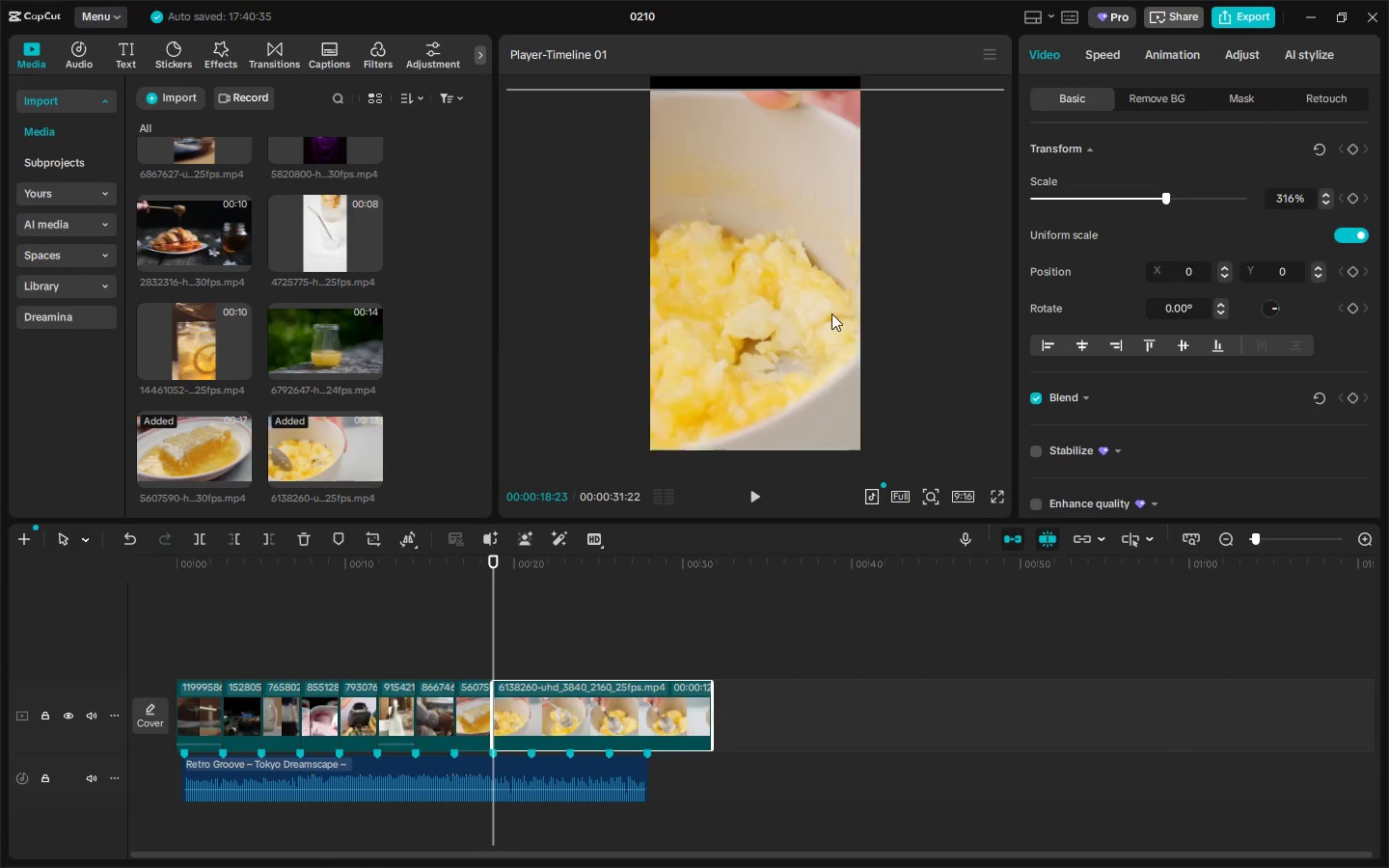 
left_click_drag(start_coordinate=[675, 294], to_coordinate=[859, 293])
 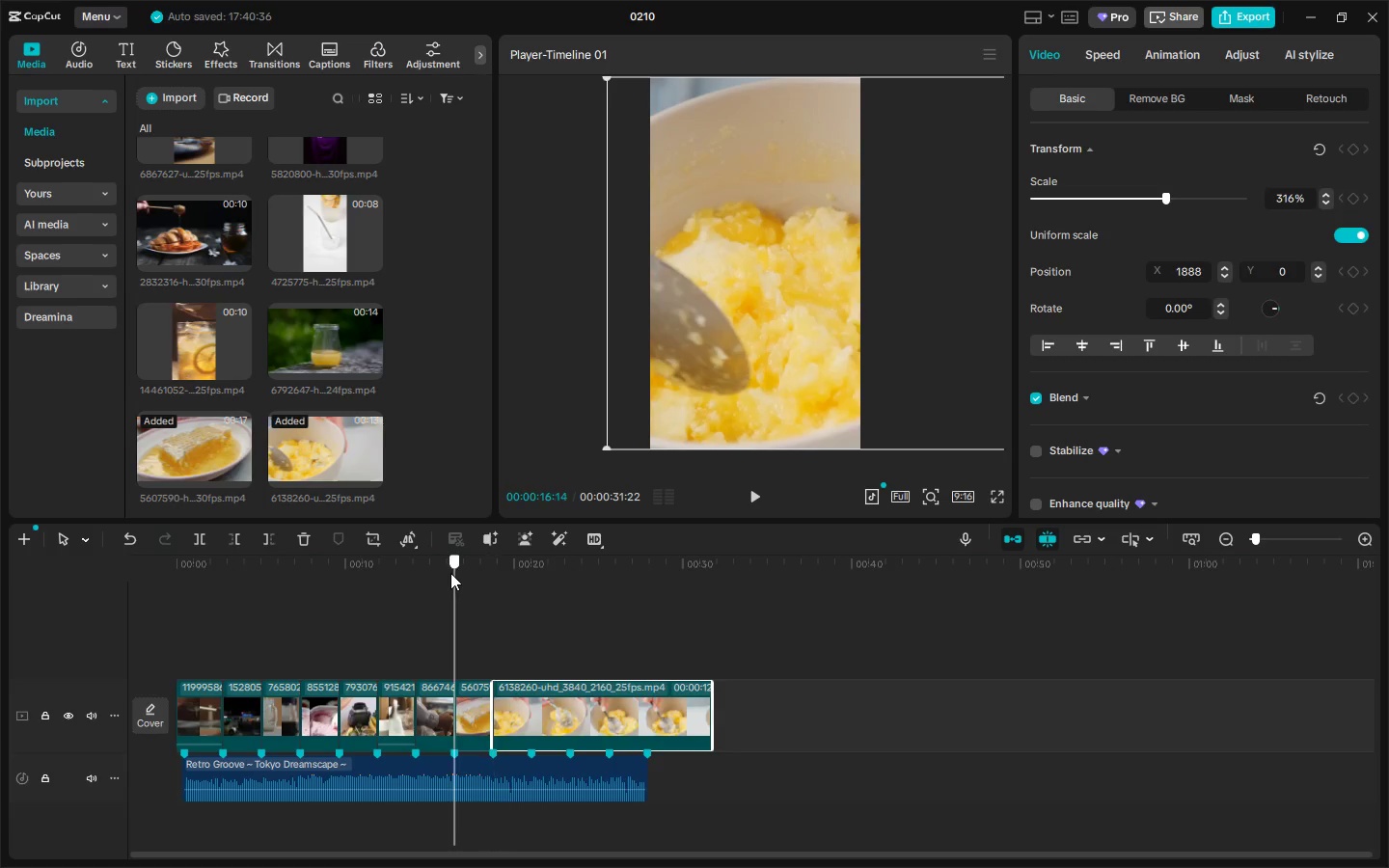 
left_click([450, 573])
 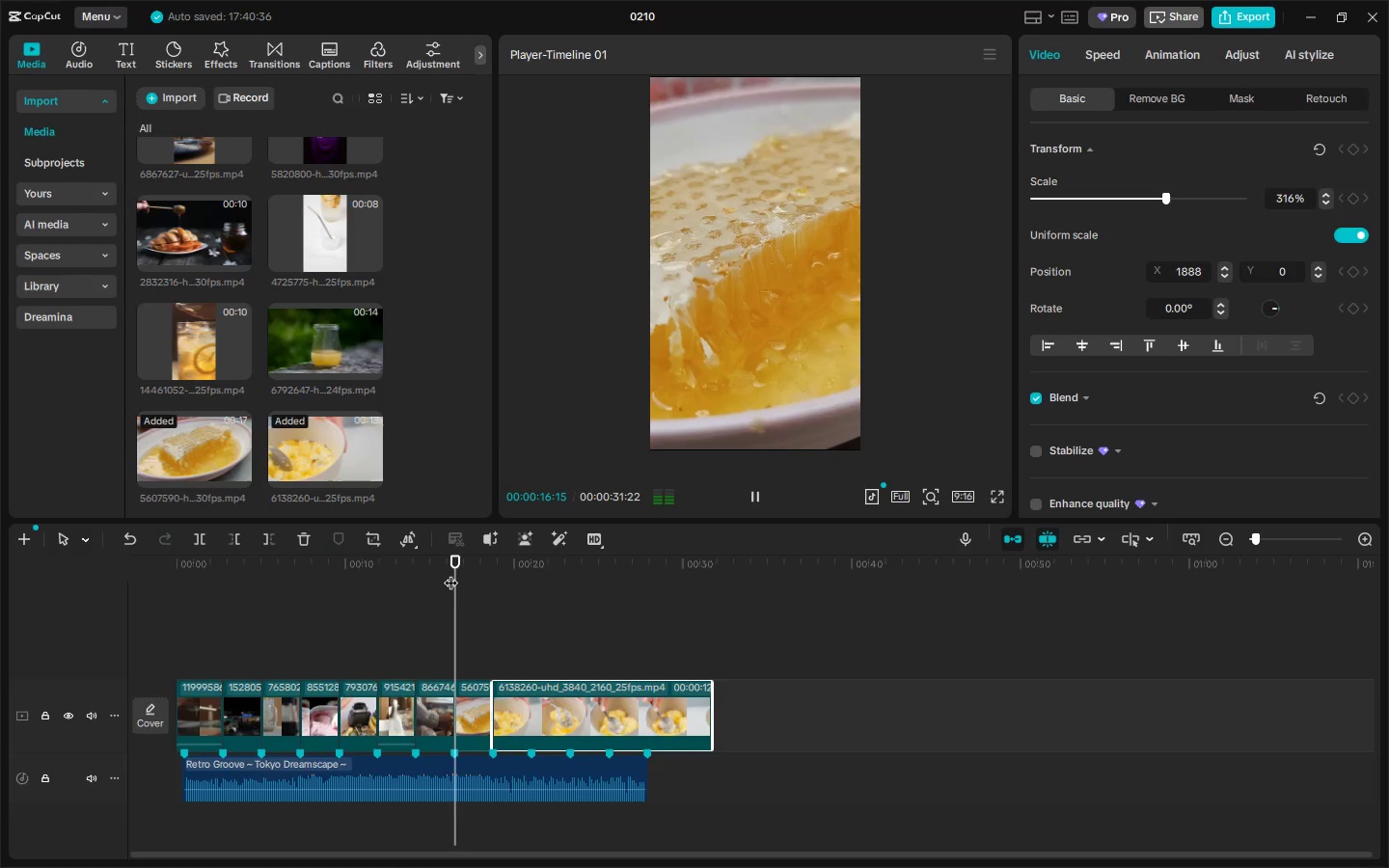 
key(Alt+Space)
 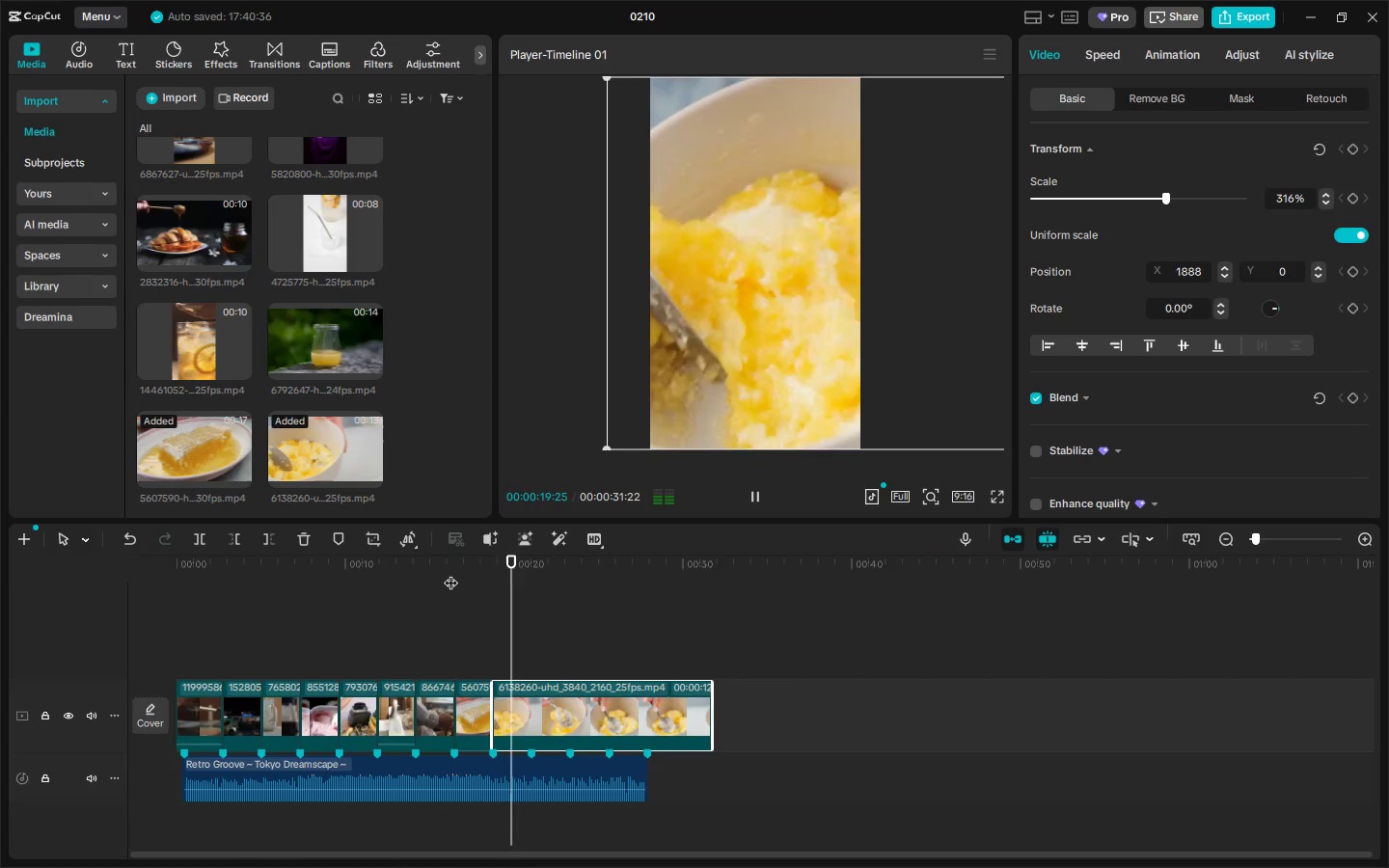 
key(Alt+Space)
 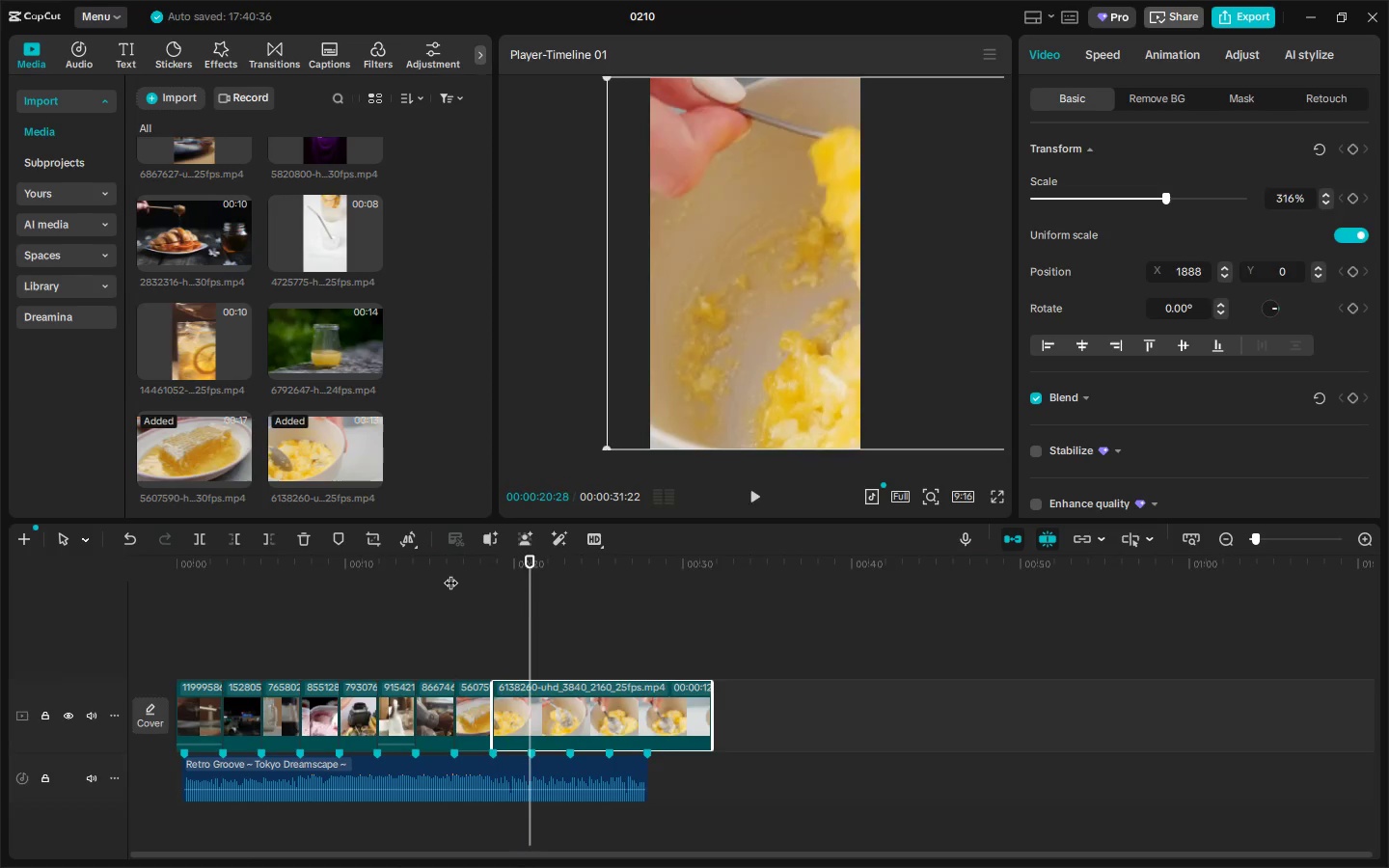 
key(Alt+Space)
 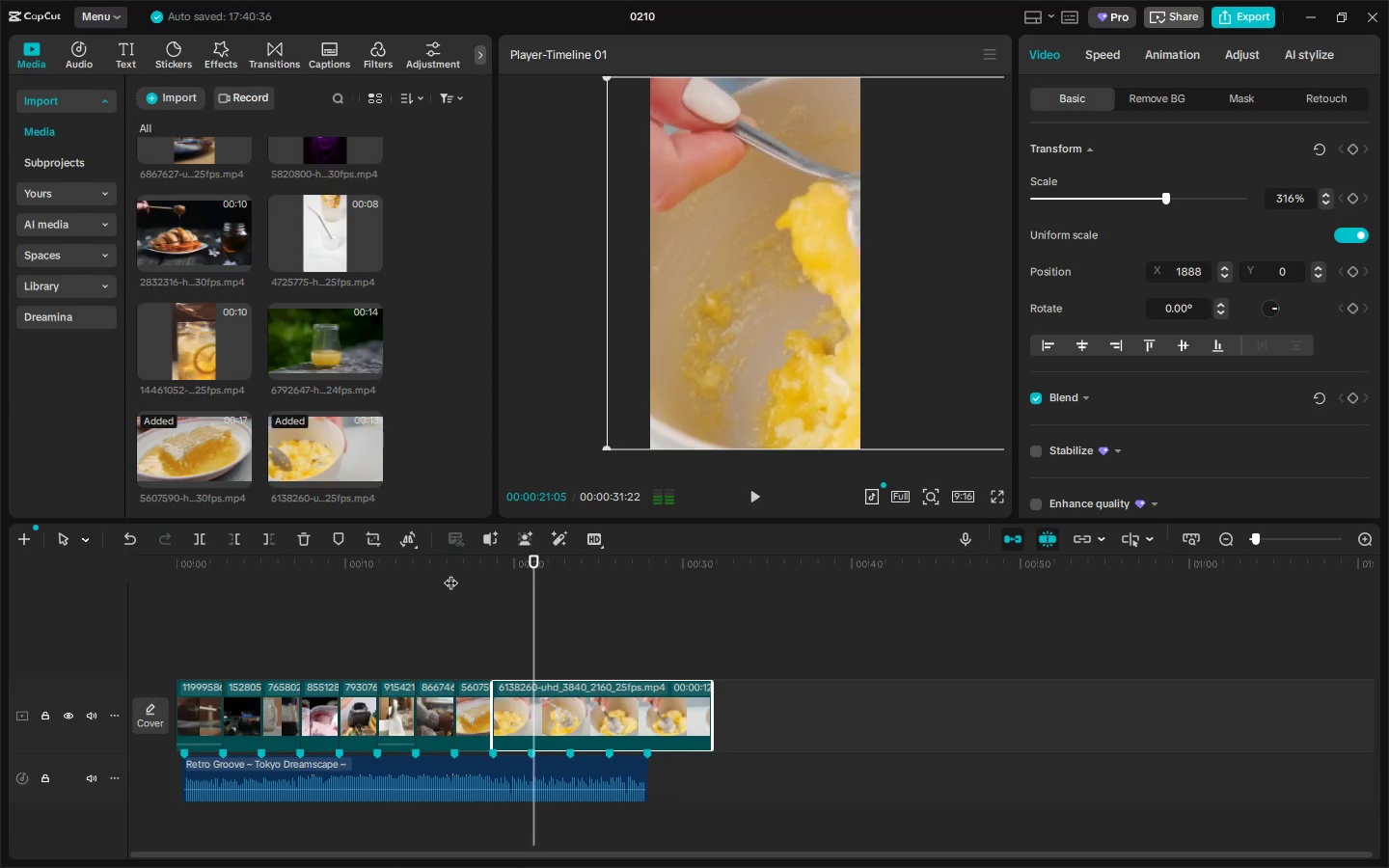 
key(Alt+Space)
 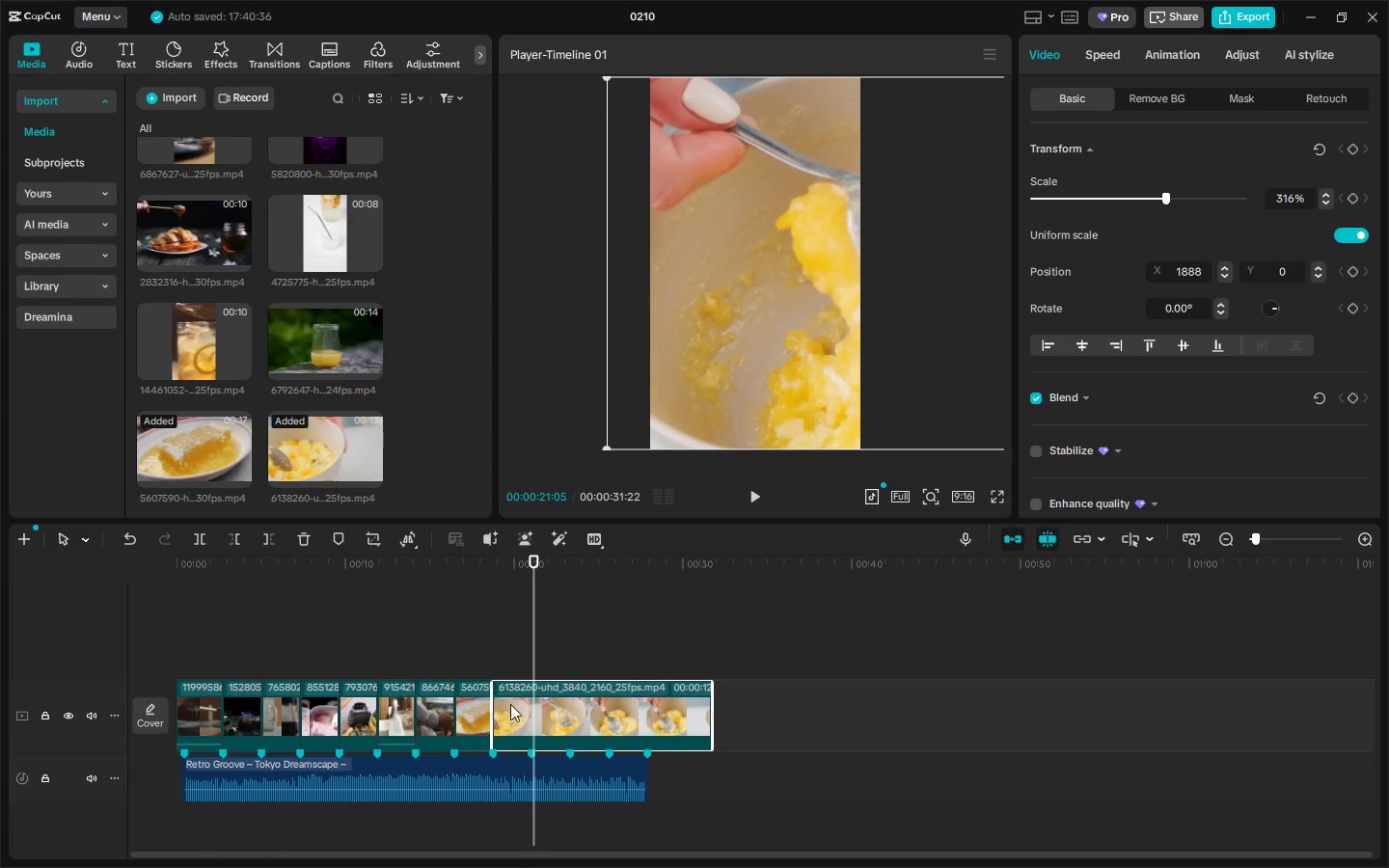 
key(Alt+Control+ControlLeft)
 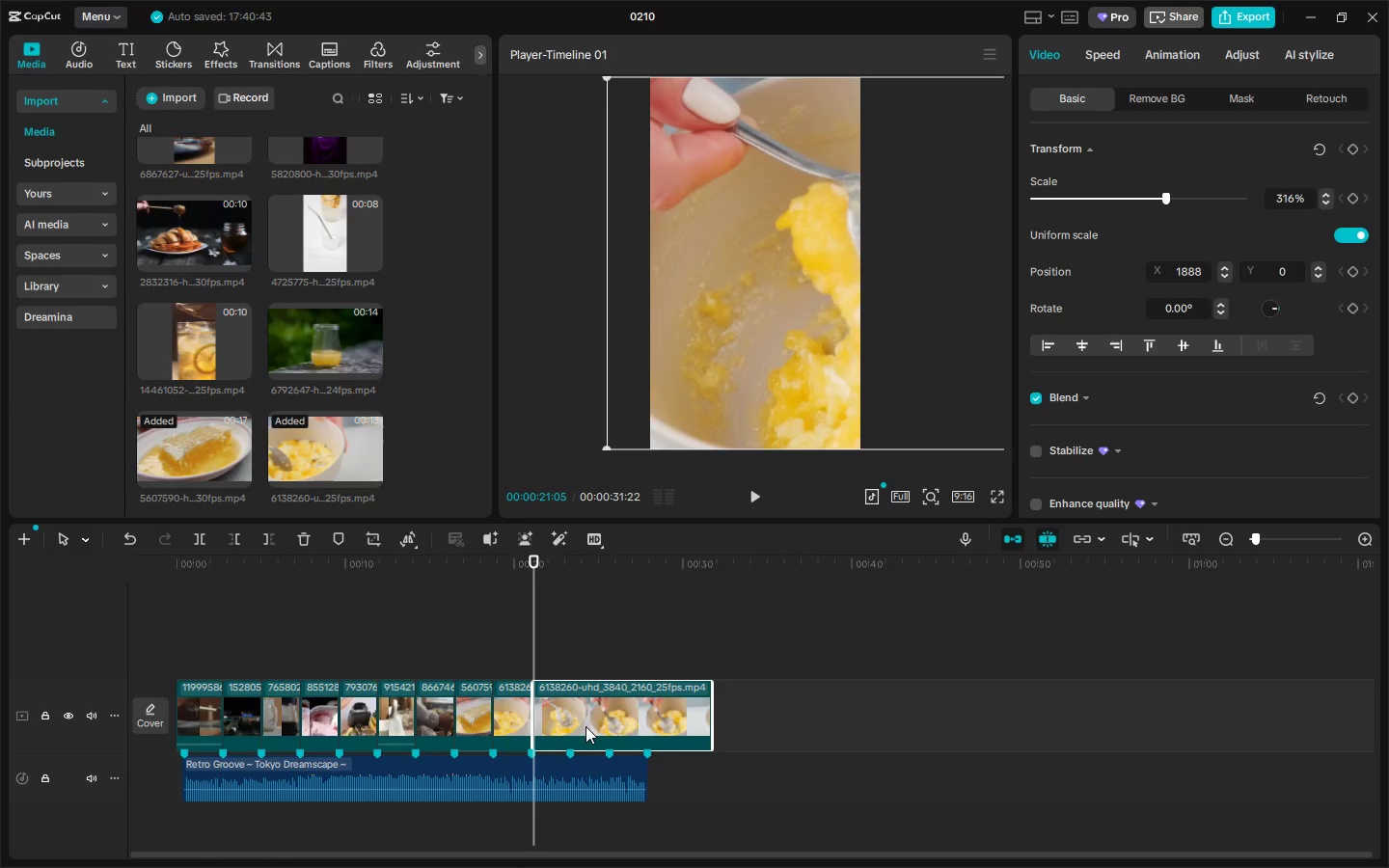 
key(Alt+Control+B)
 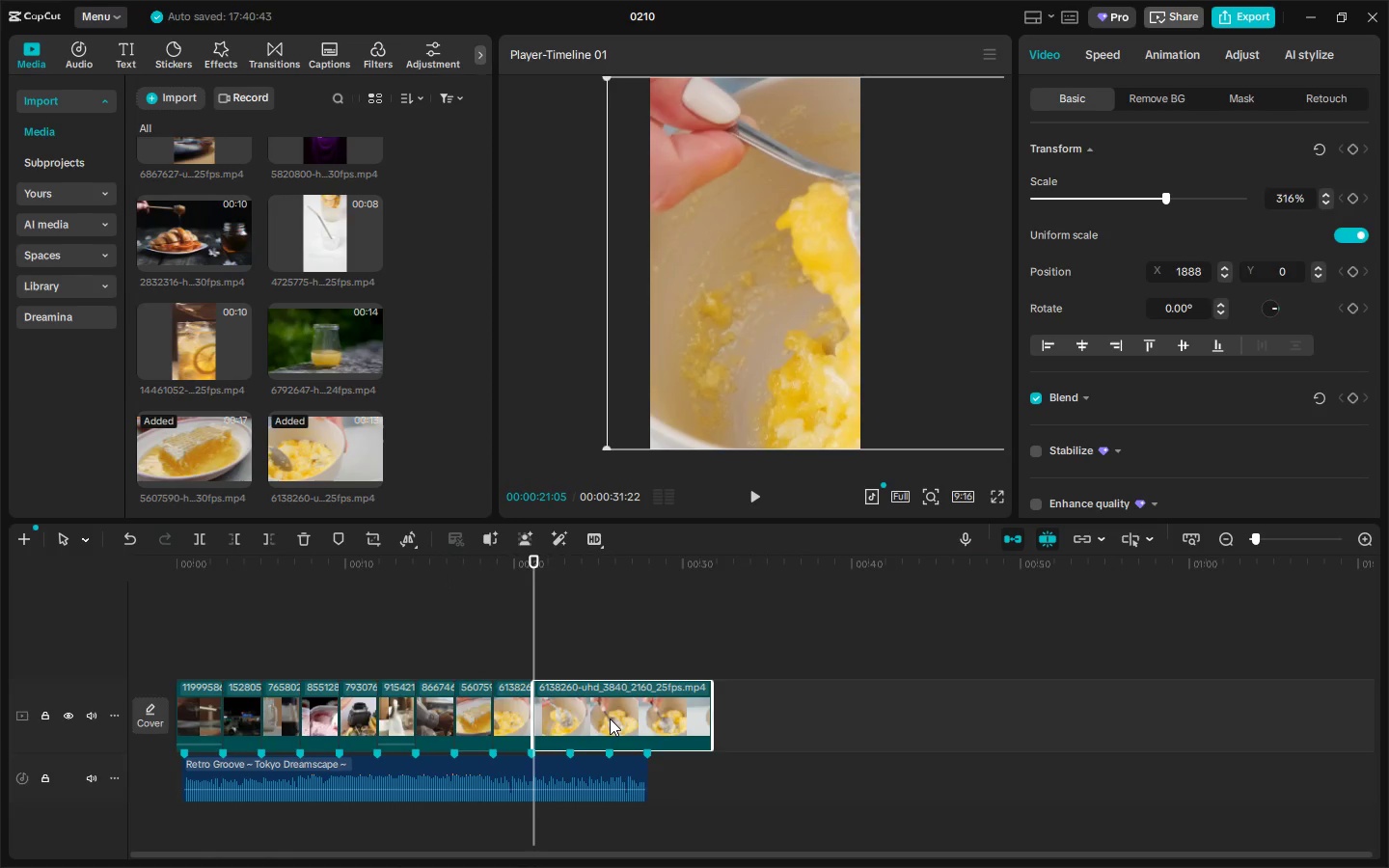 
left_click([610, 719])
 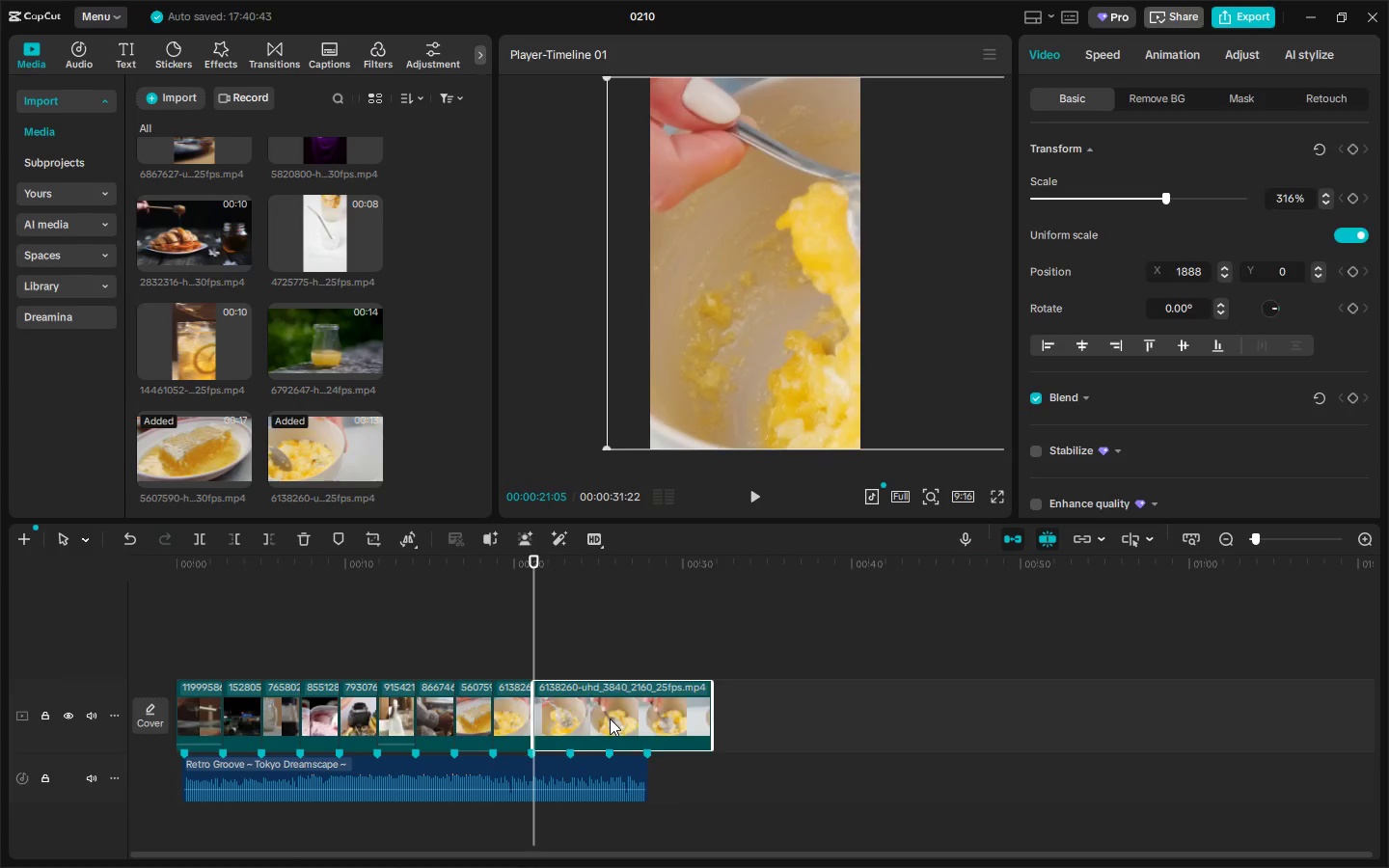 
key(Alt+Delete)
 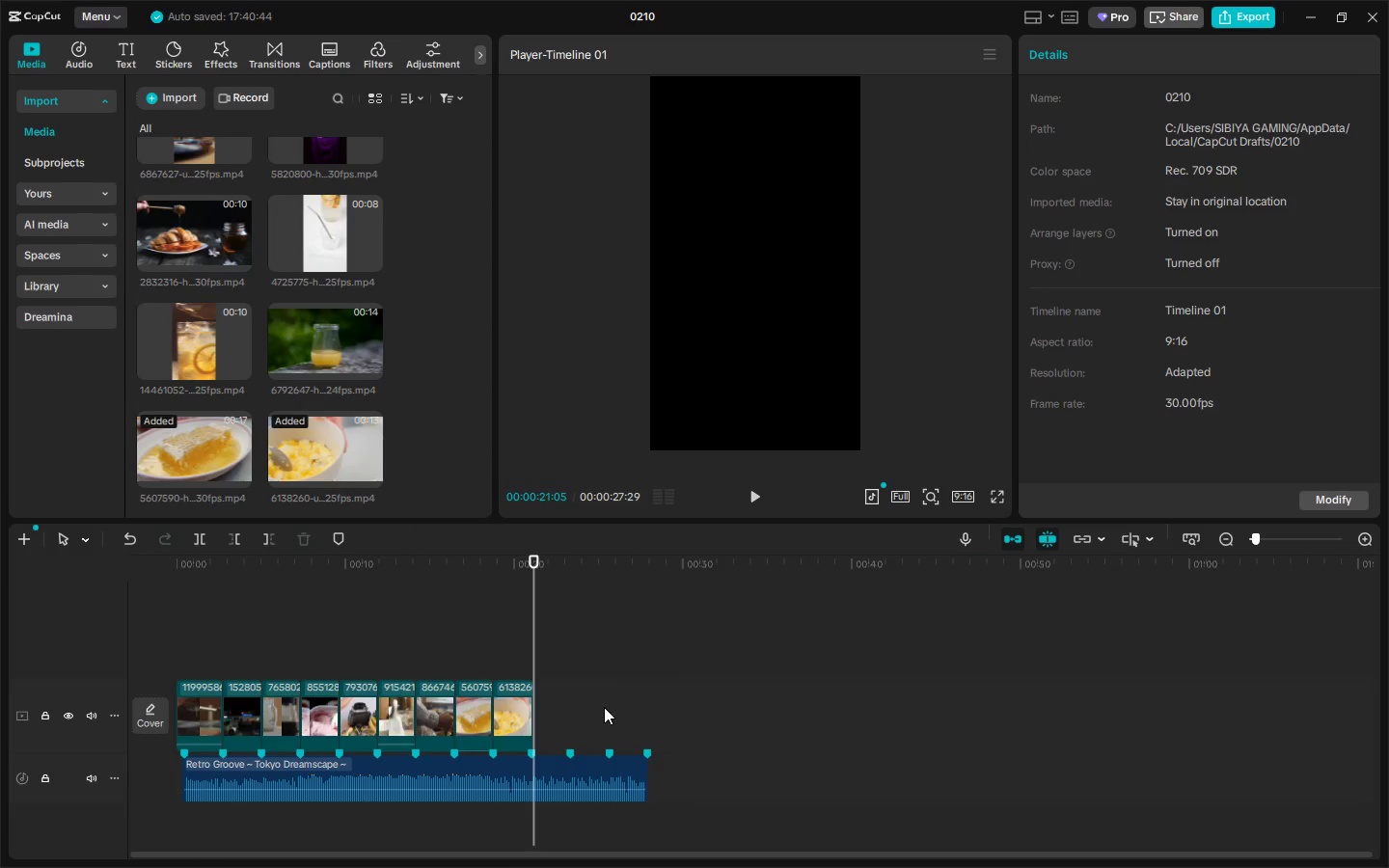 
scroll: coordinate [337, 341], scroll_direction: up, amount: 8.0
 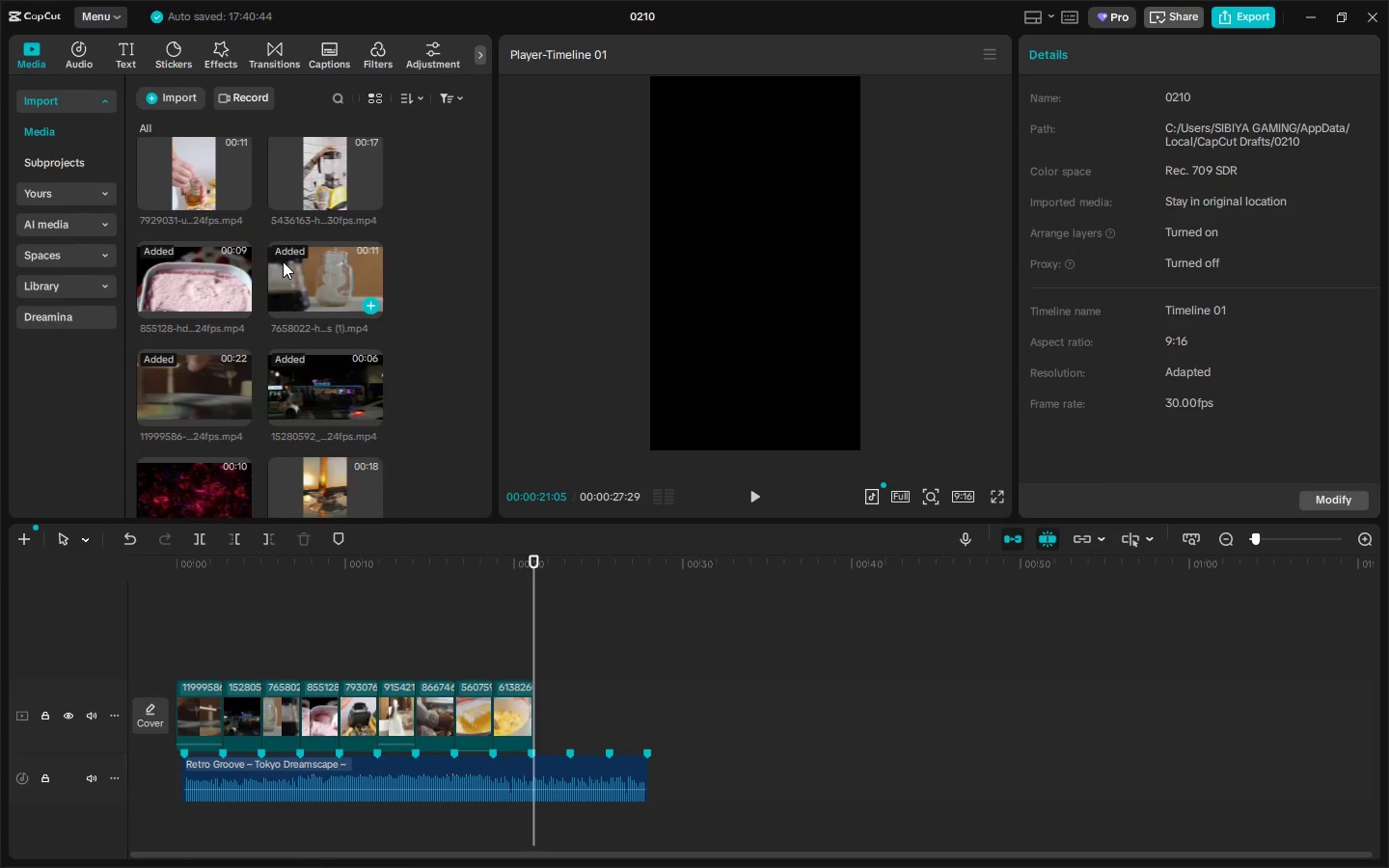 
left_click_drag(start_coordinate=[322, 254], to_coordinate=[540, 705])
 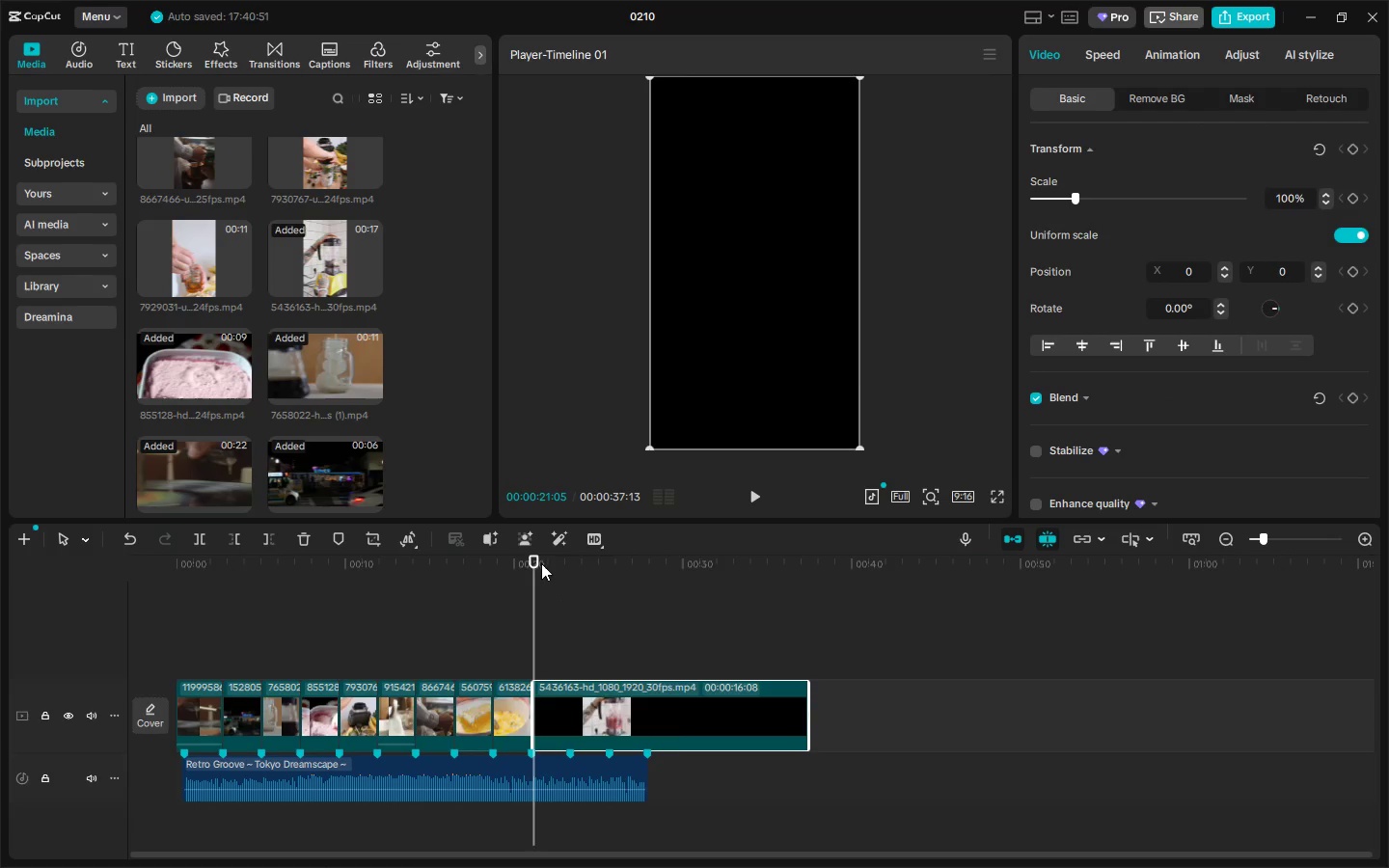 
scroll: coordinate [285, 261], scroll_direction: up, amount: 1.0
 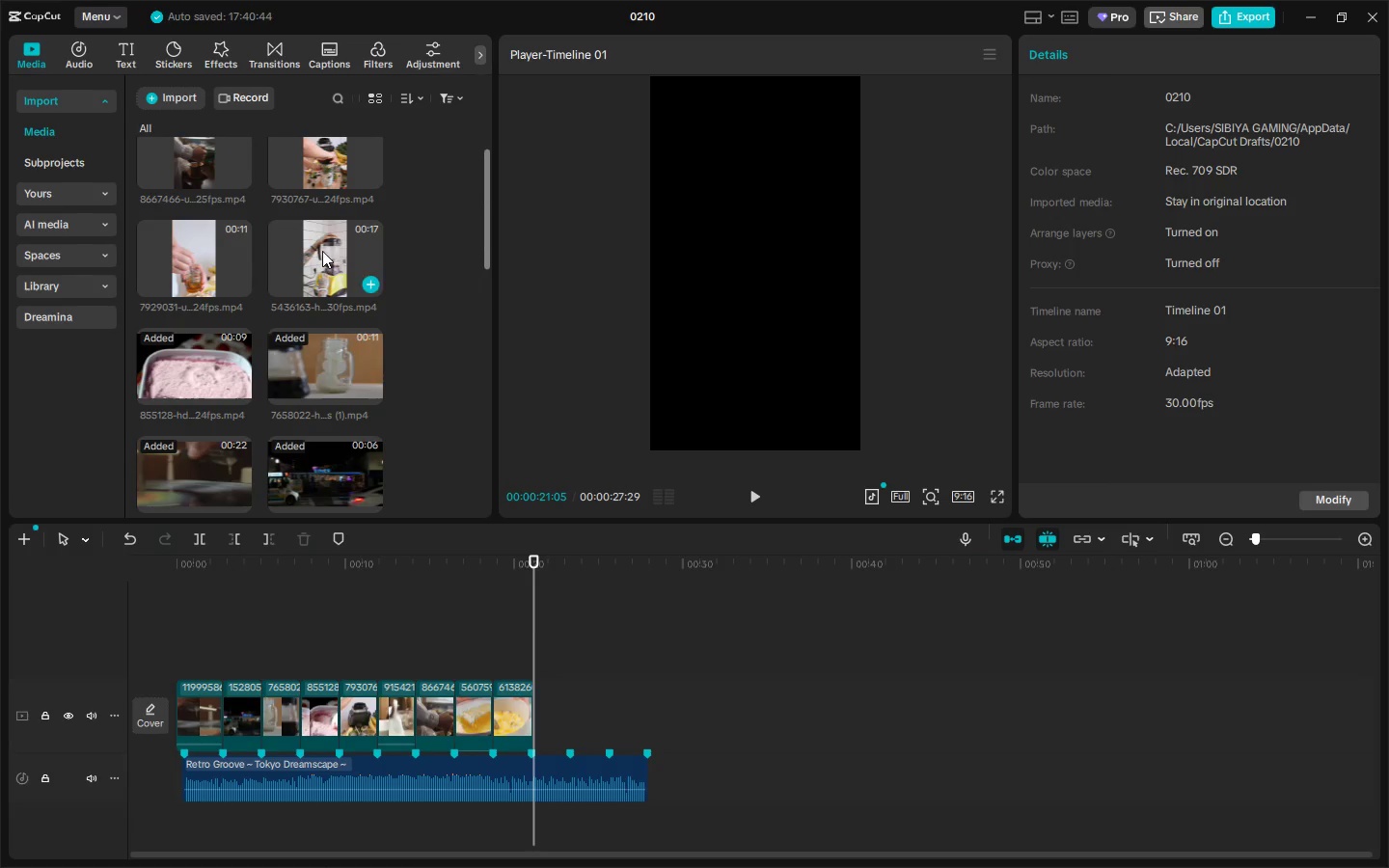 
left_click_drag(start_coordinate=[541, 563], to_coordinate=[567, 568])
 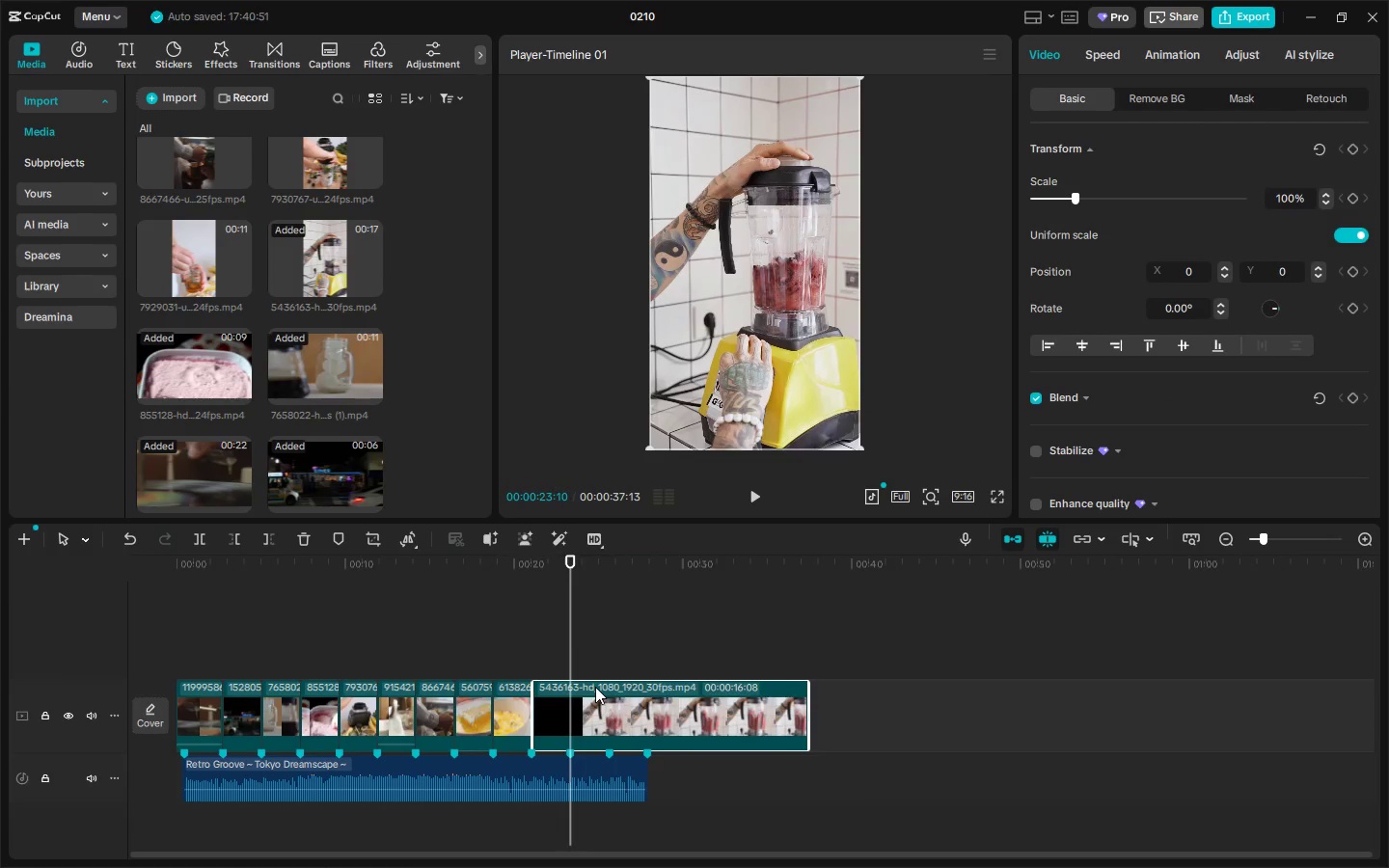 
left_click([595, 687])
 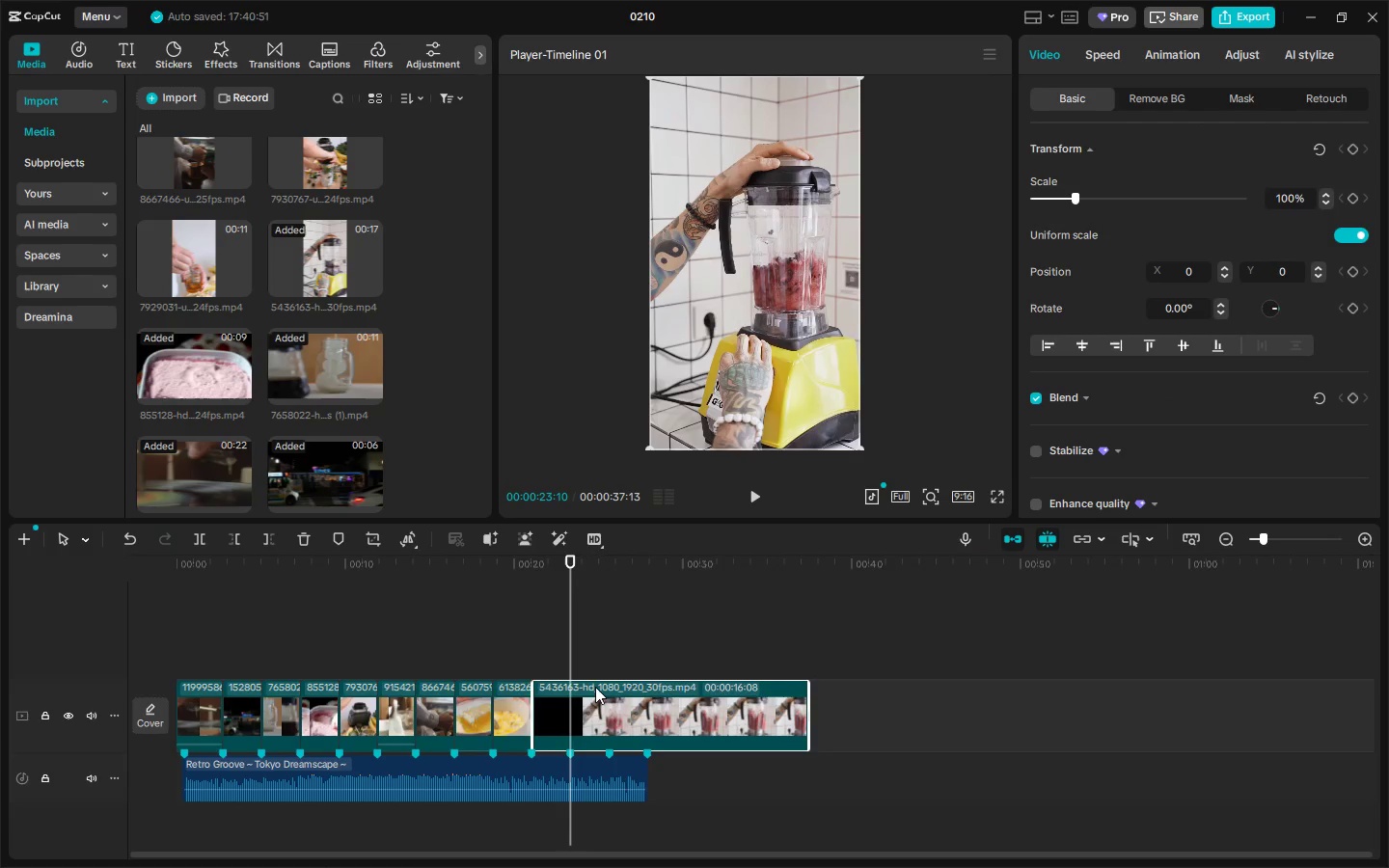 
key(Alt+Control+ControlLeft)
 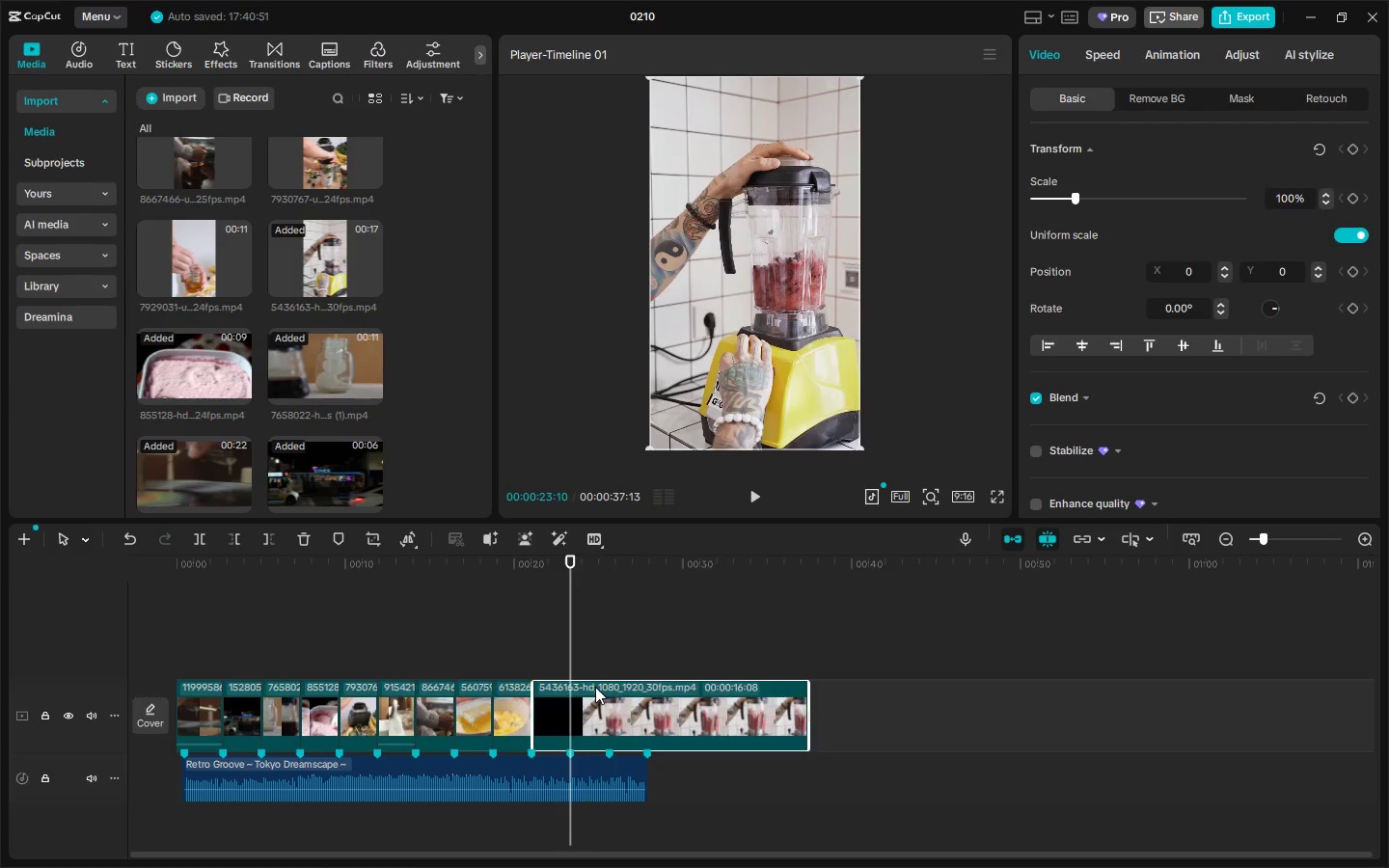 
key(Alt+Control+B)
 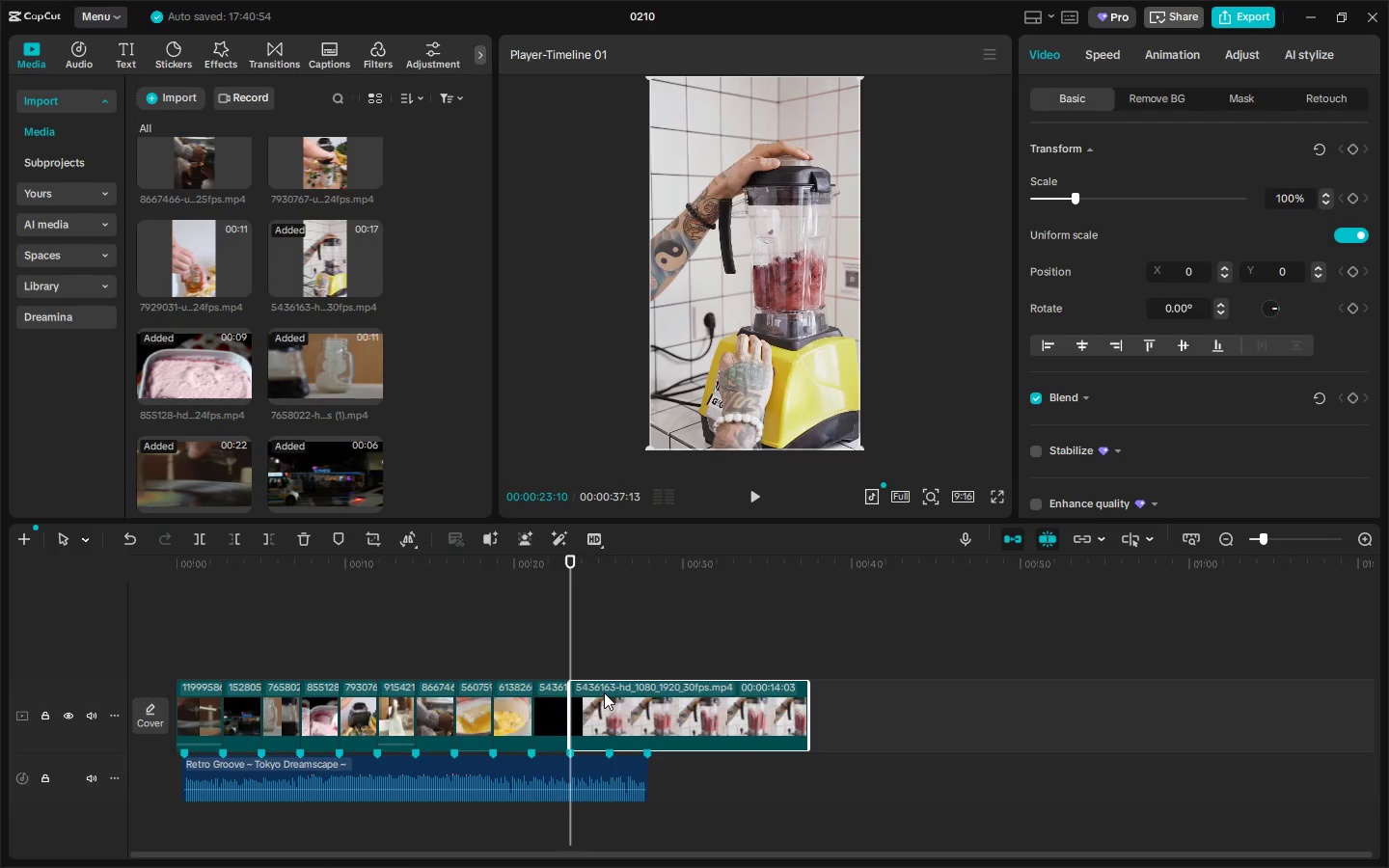 
double_click([604, 692])
 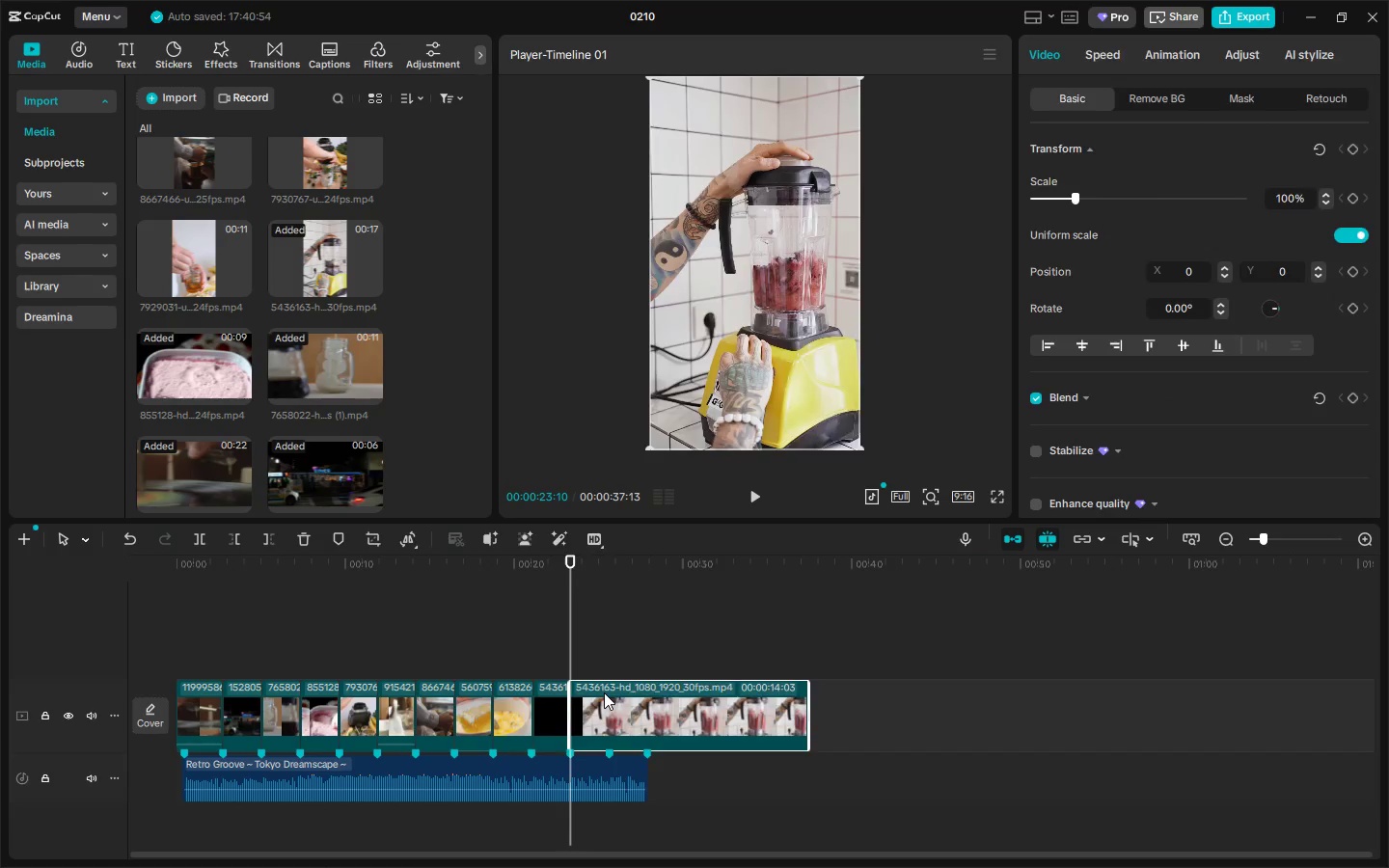 
key(Alt+Delete)
 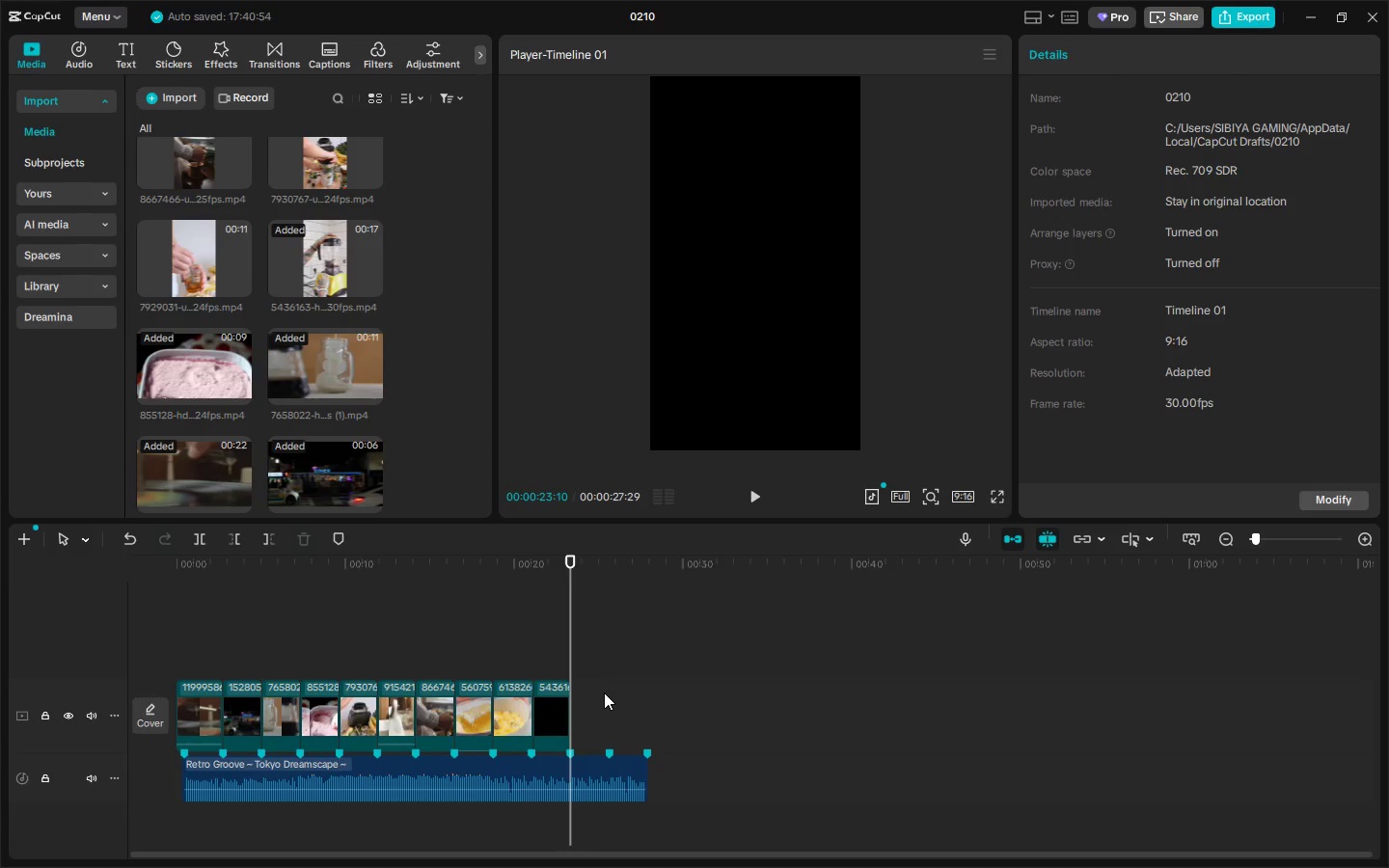 
wait(9.92)
 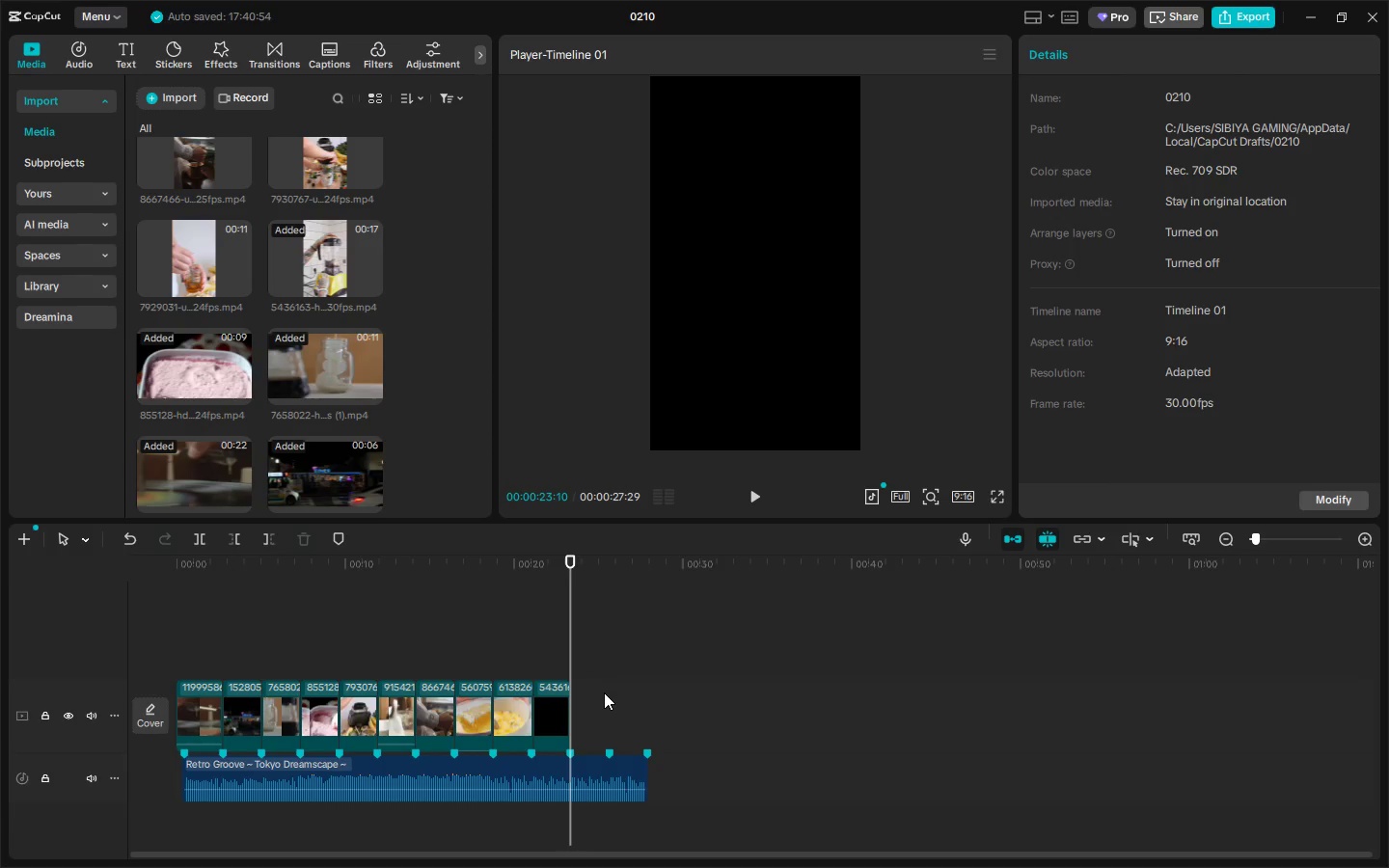 
right_click([526, 778])
 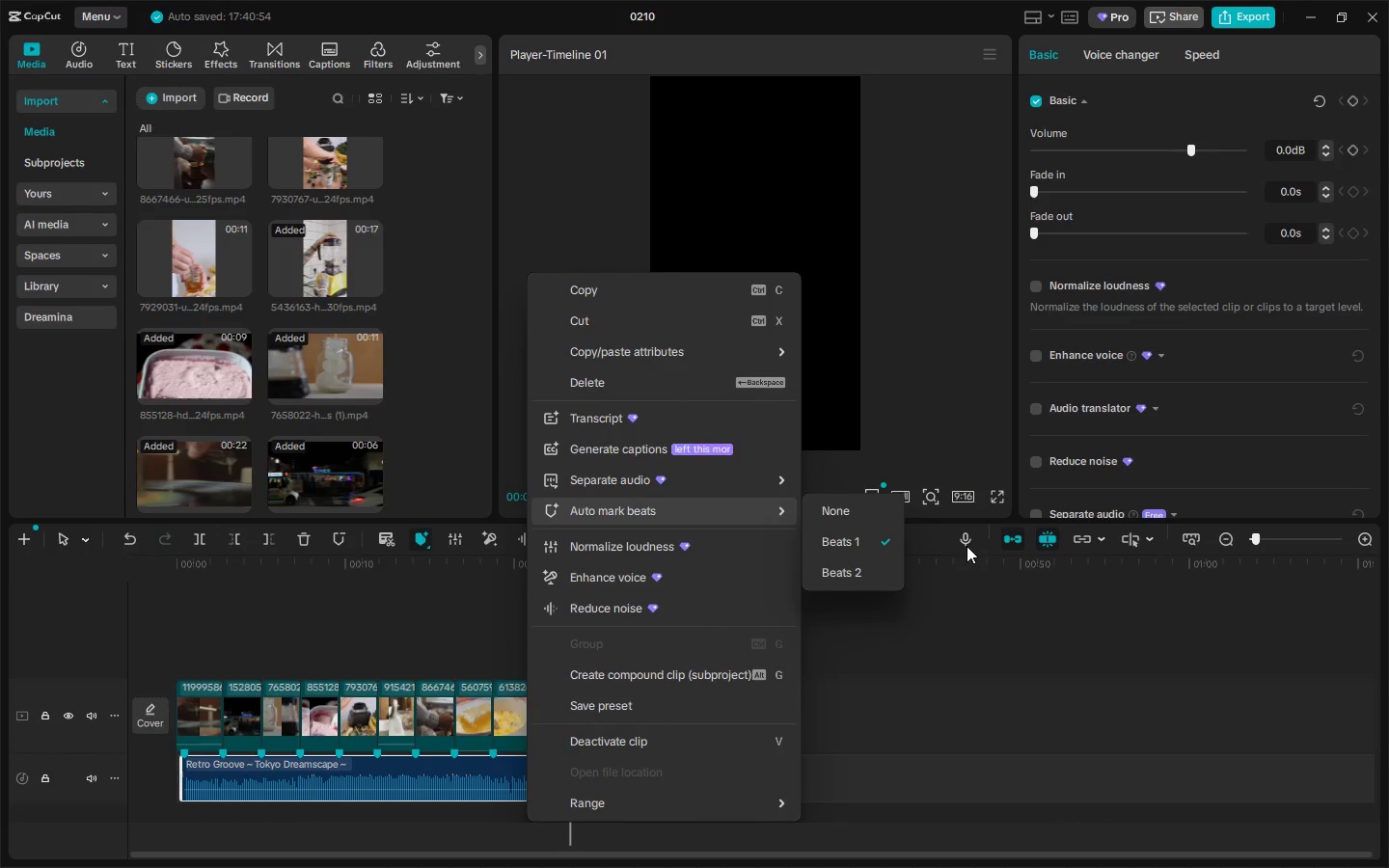 
left_click([898, 569])
 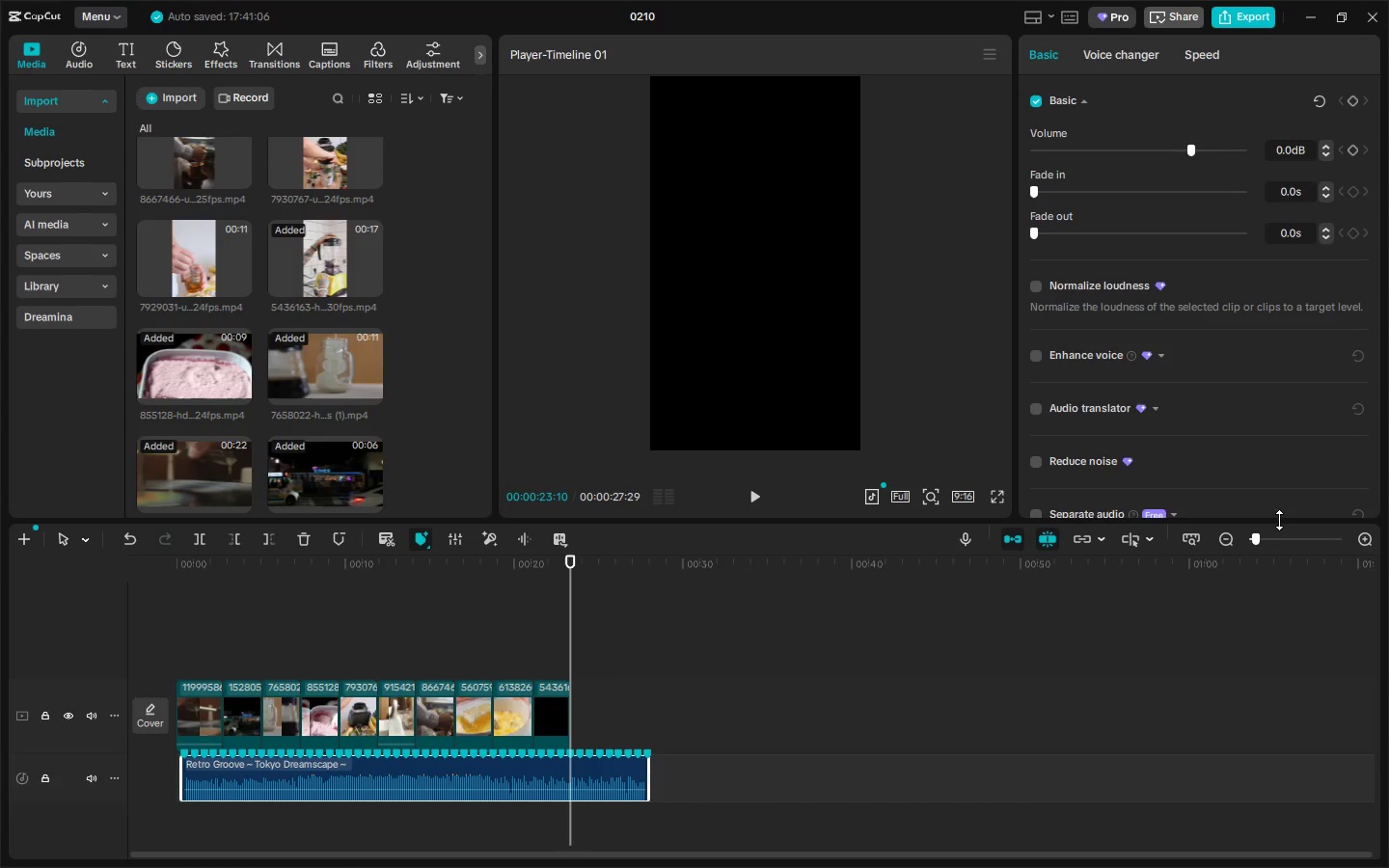 
left_click_drag(start_coordinate=[1258, 542], to_coordinate=[1281, 544])
 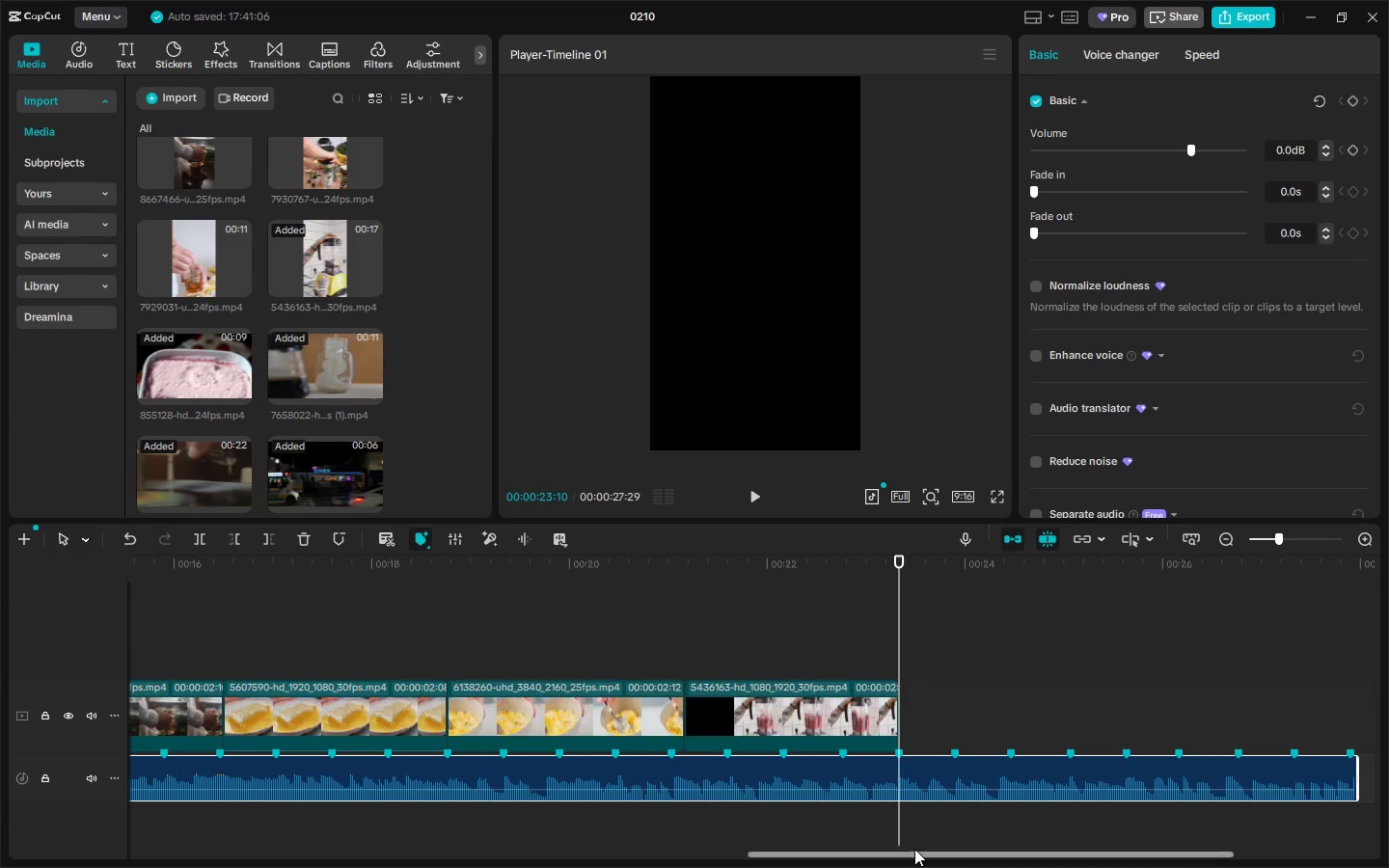 
left_click([914, 846])
 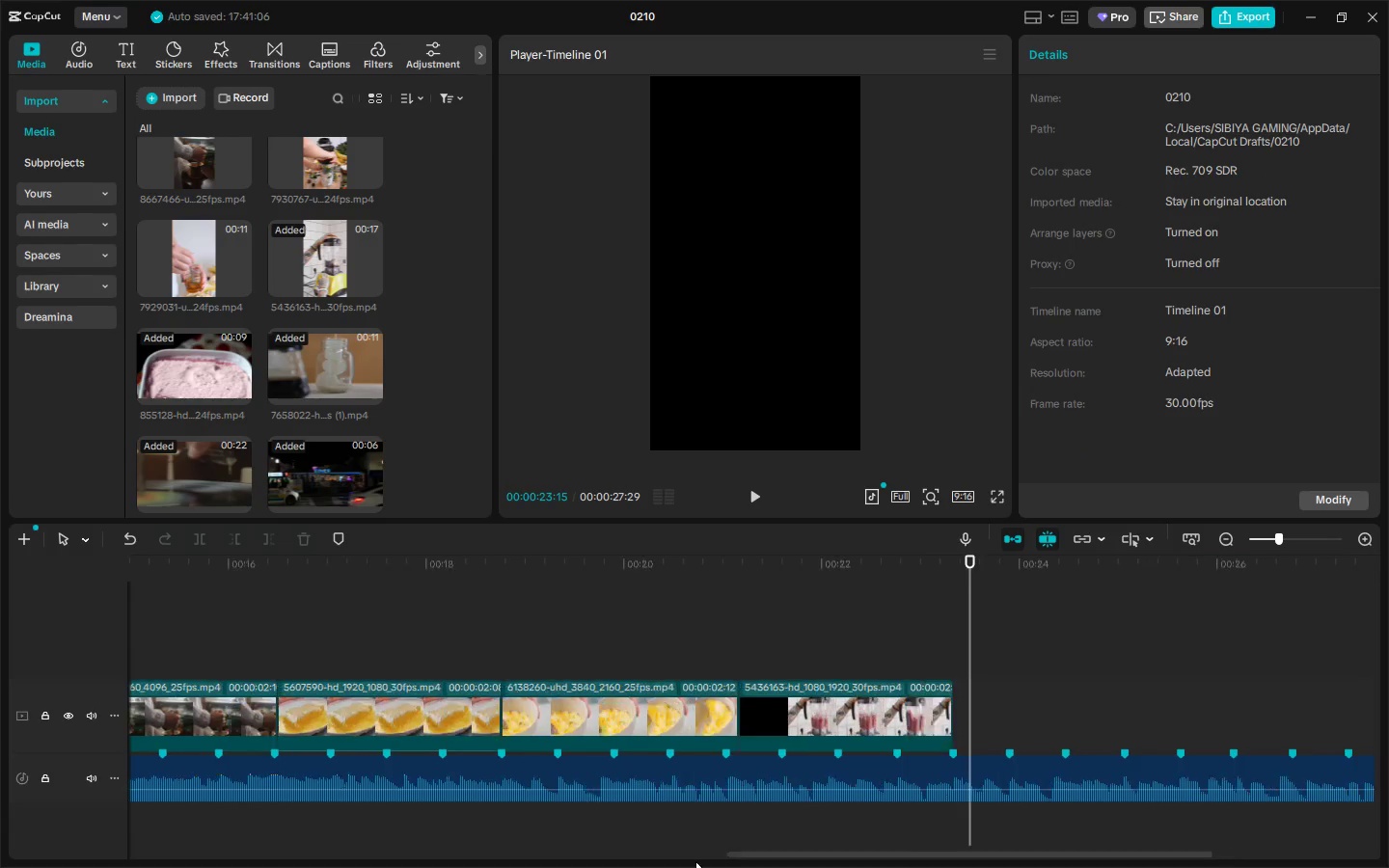 
left_click_drag(start_coordinate=[924, 856], to_coordinate=[0, 854])
 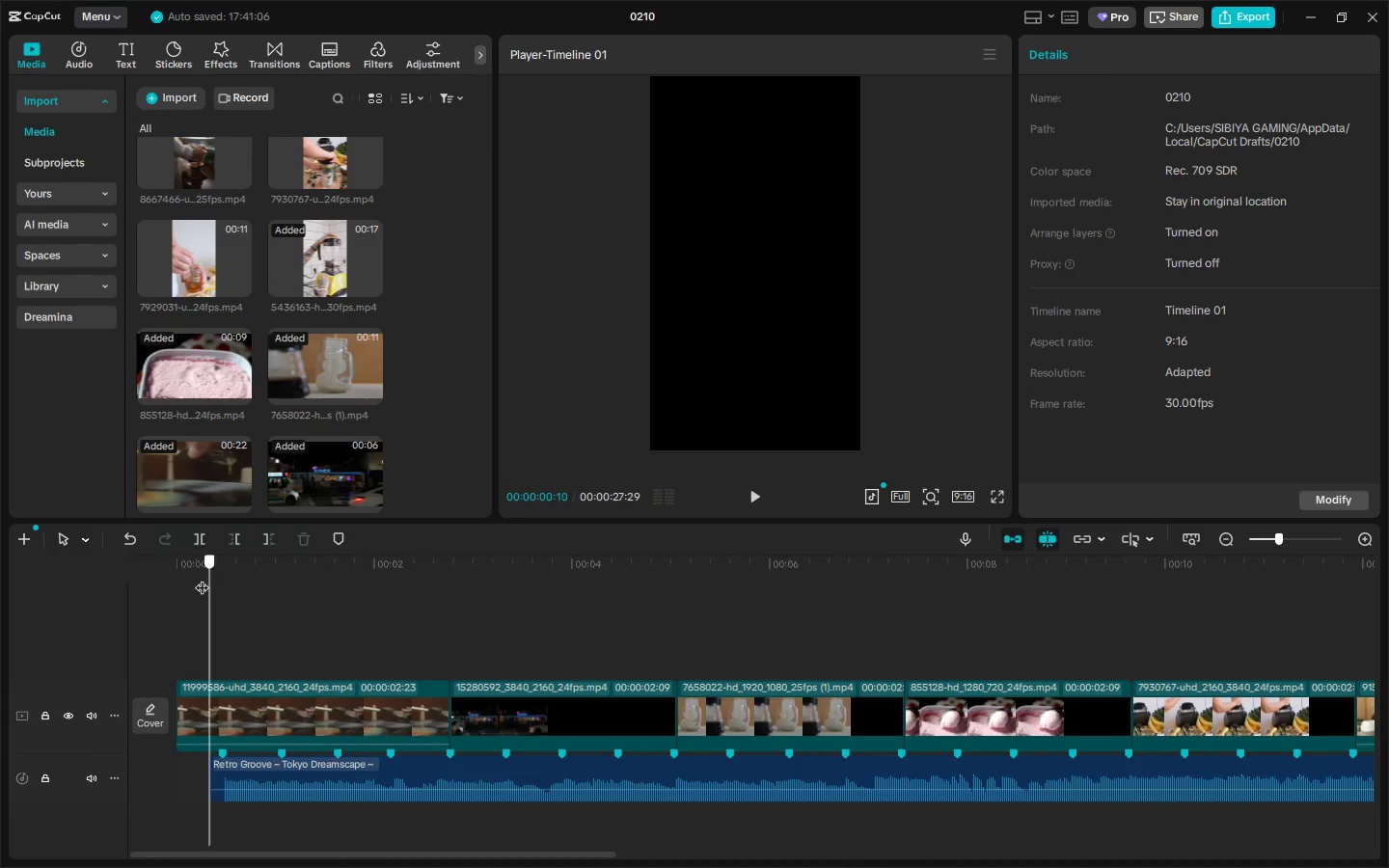 
left_click_drag(start_coordinate=[212, 578], to_coordinate=[112, 572])
 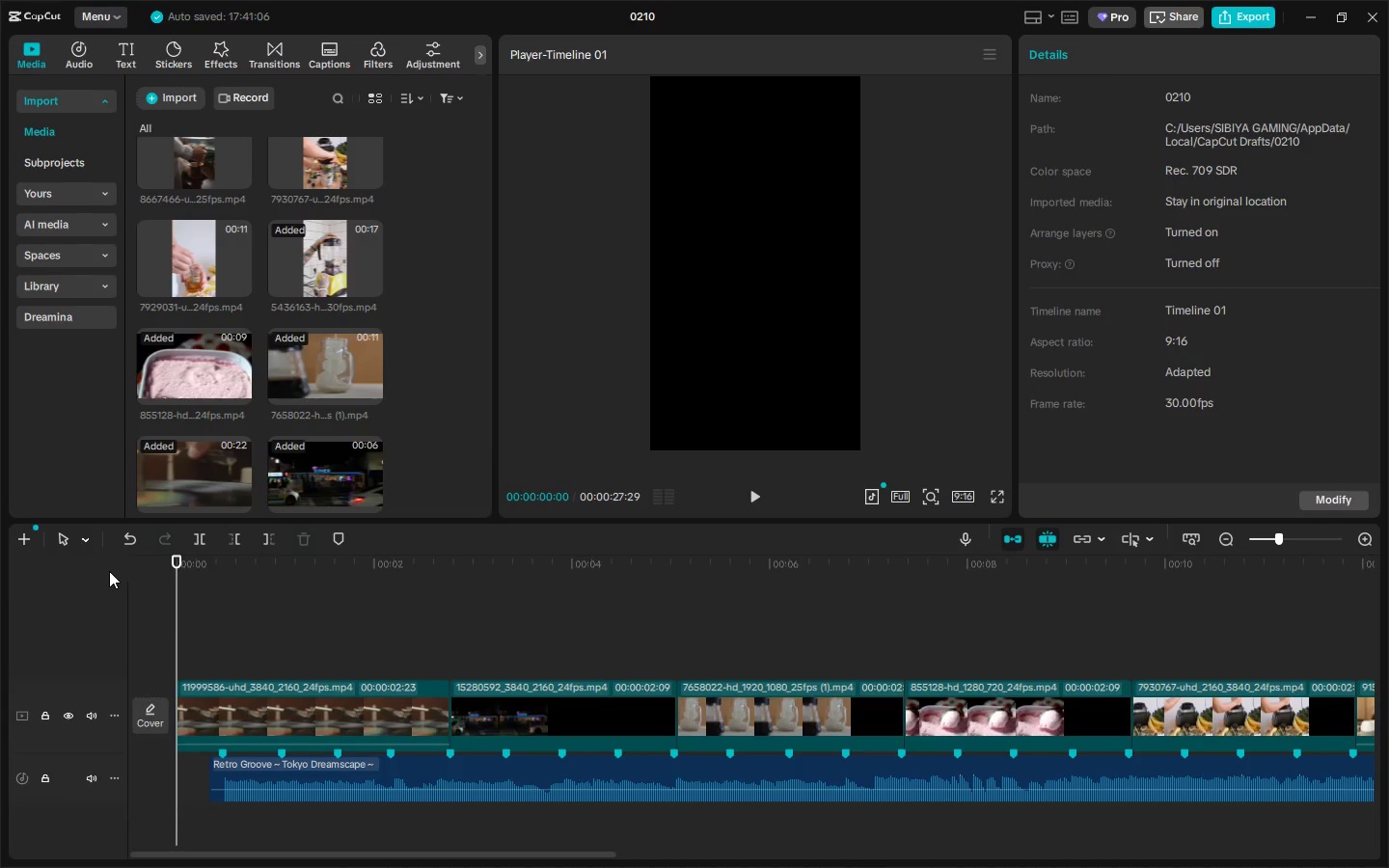 
key(Alt+Space)
 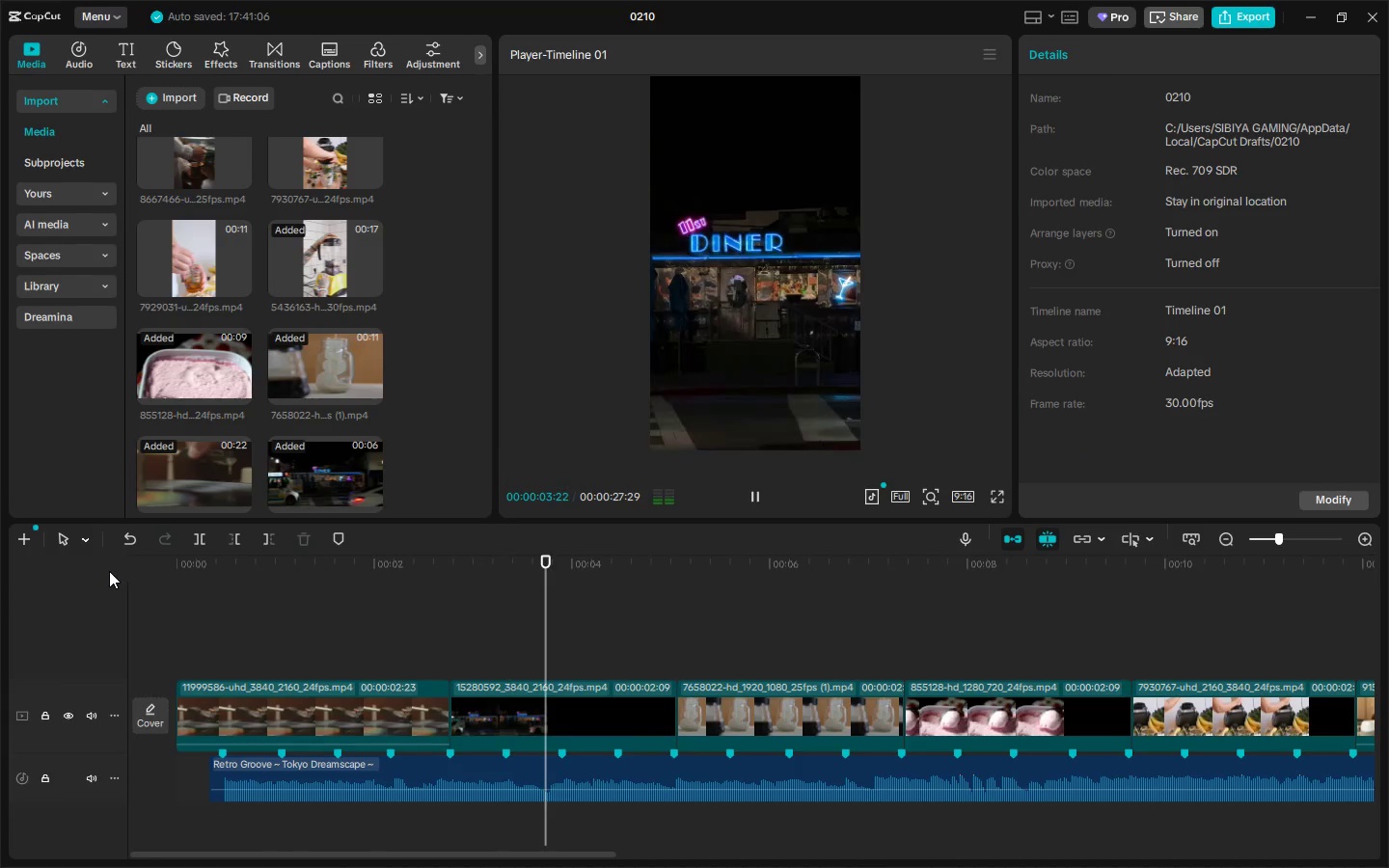 
key(Alt+Space)
 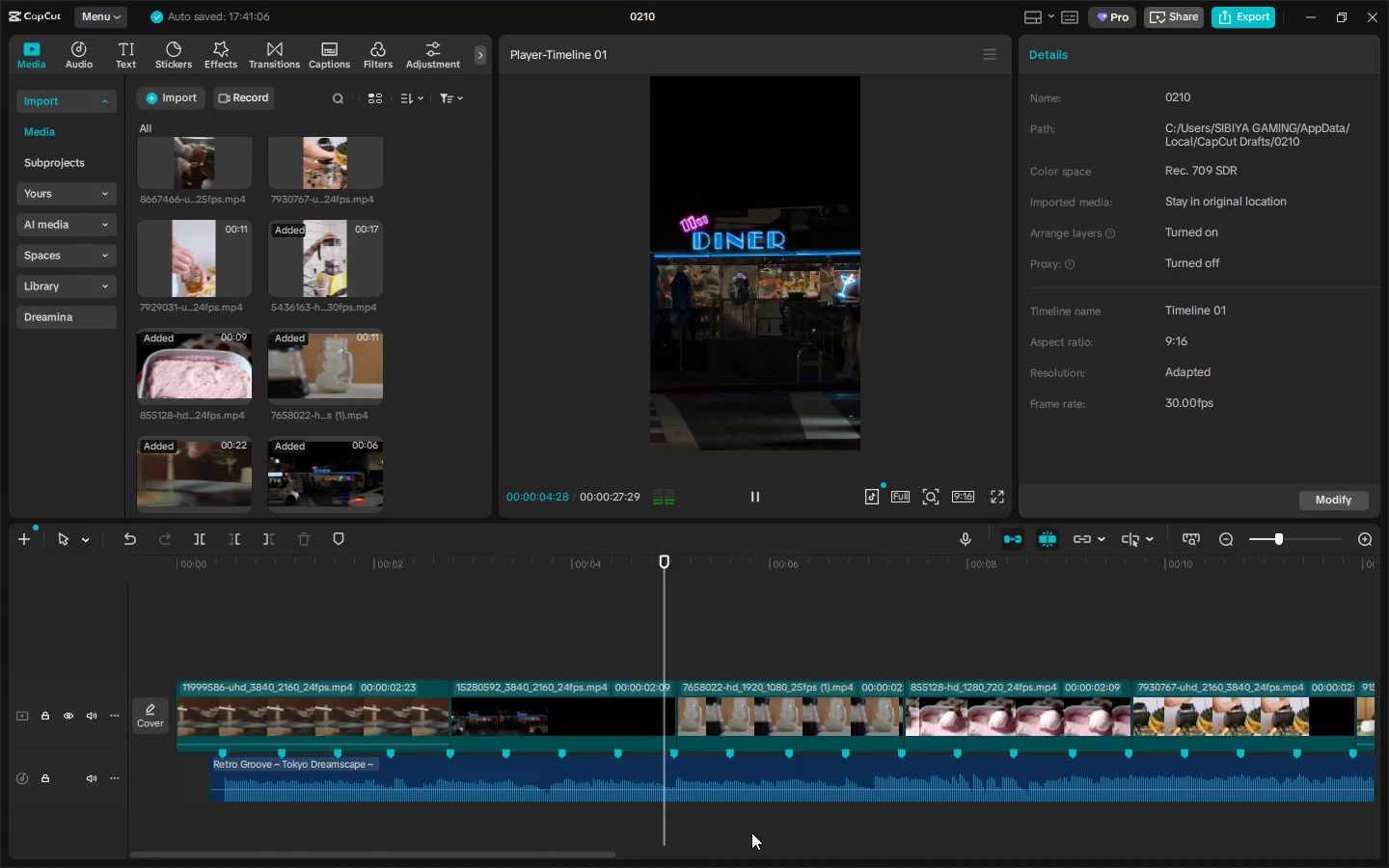 
key(Alt+Space)
 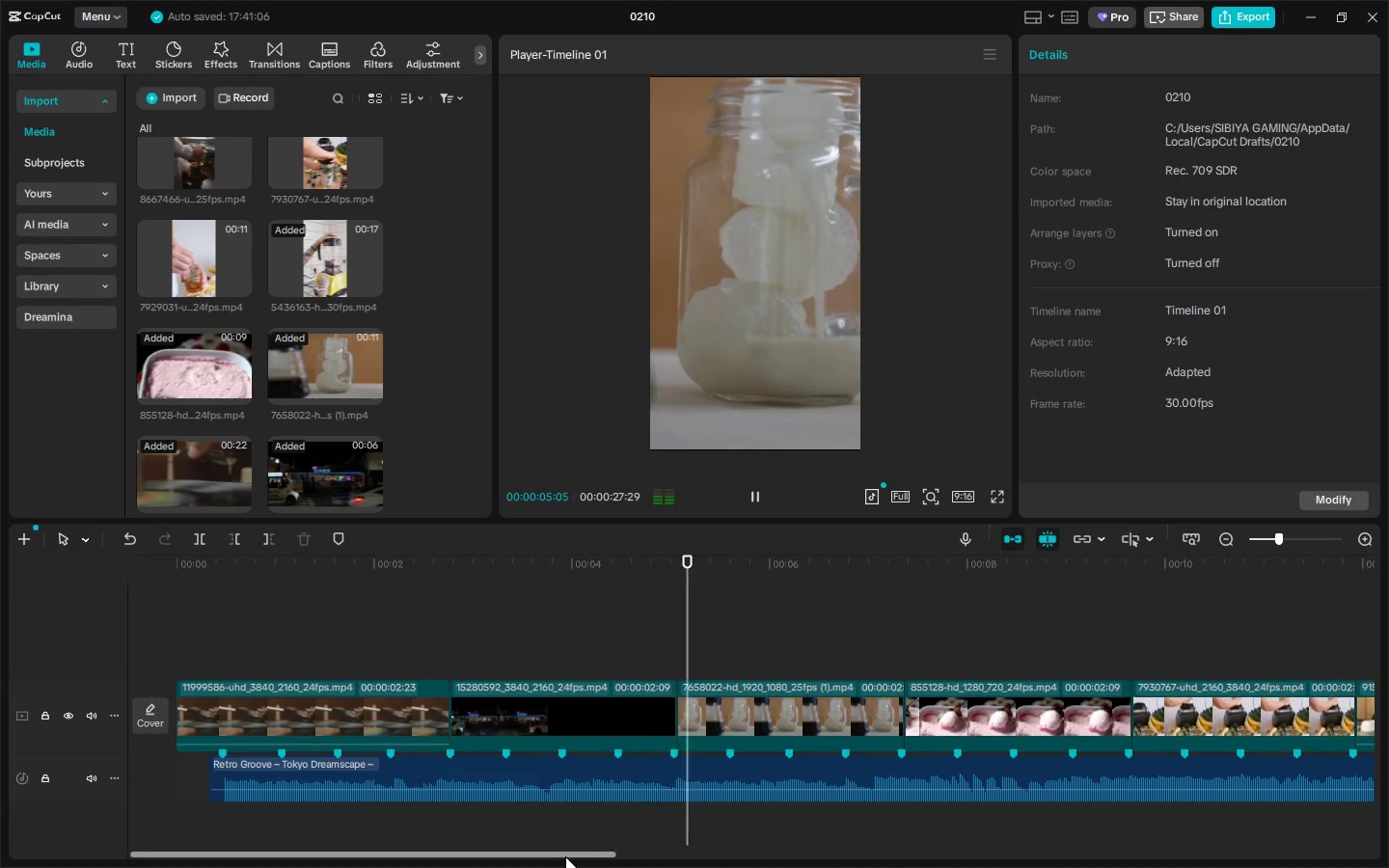 
key(Alt+Space)
 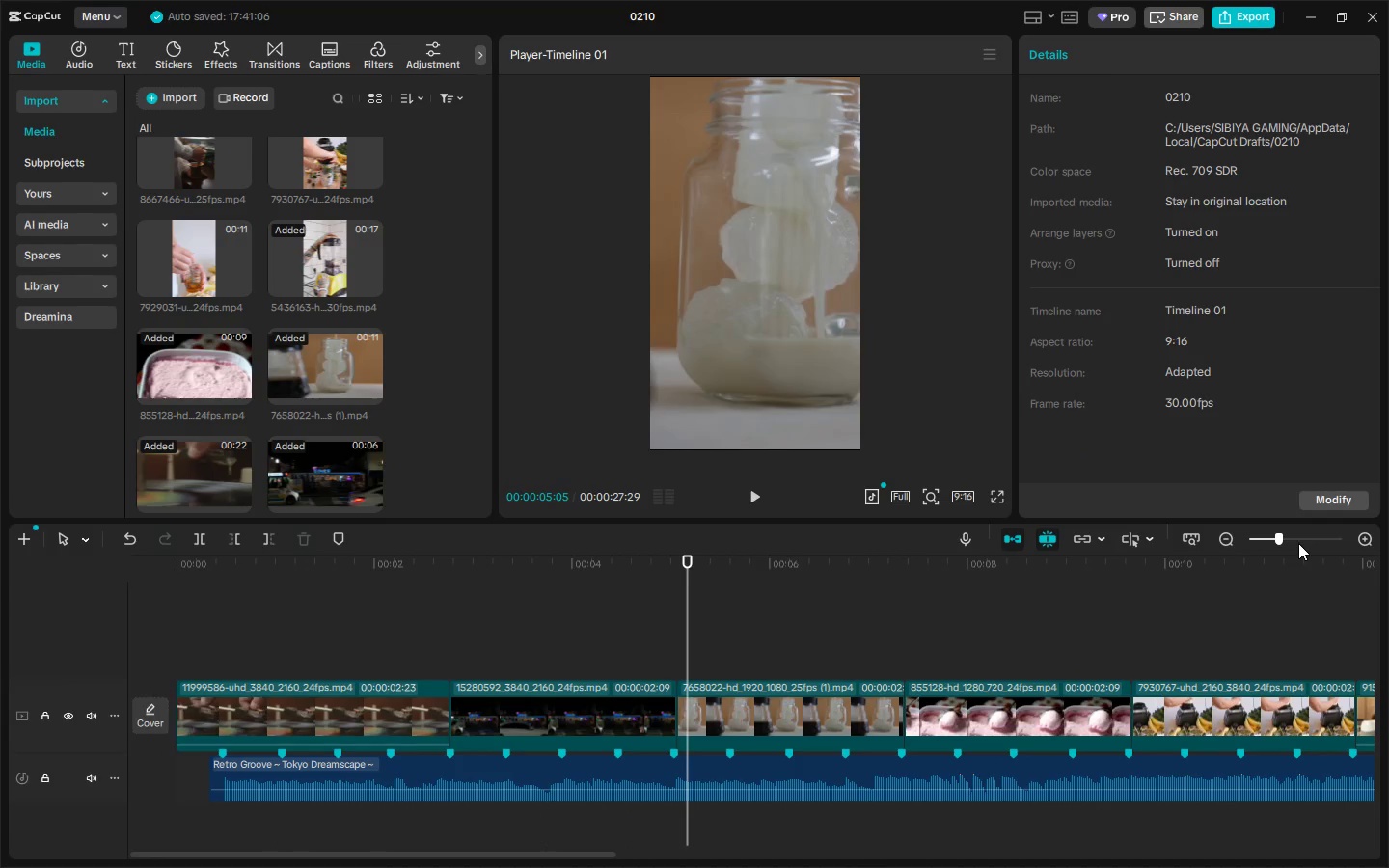 
left_click_drag(start_coordinate=[1279, 542], to_coordinate=[1260, 545])
 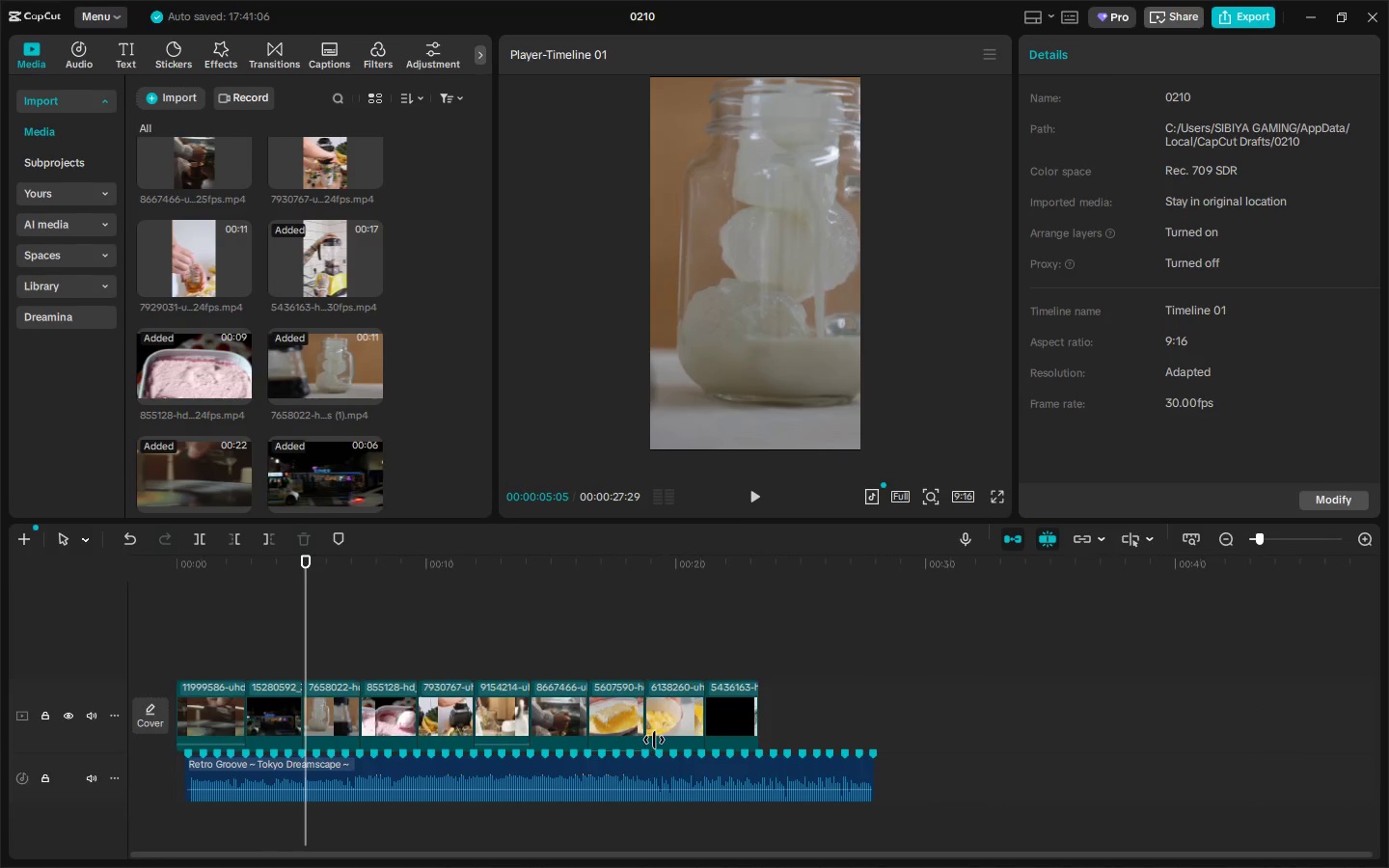 
right_click([664, 760])
 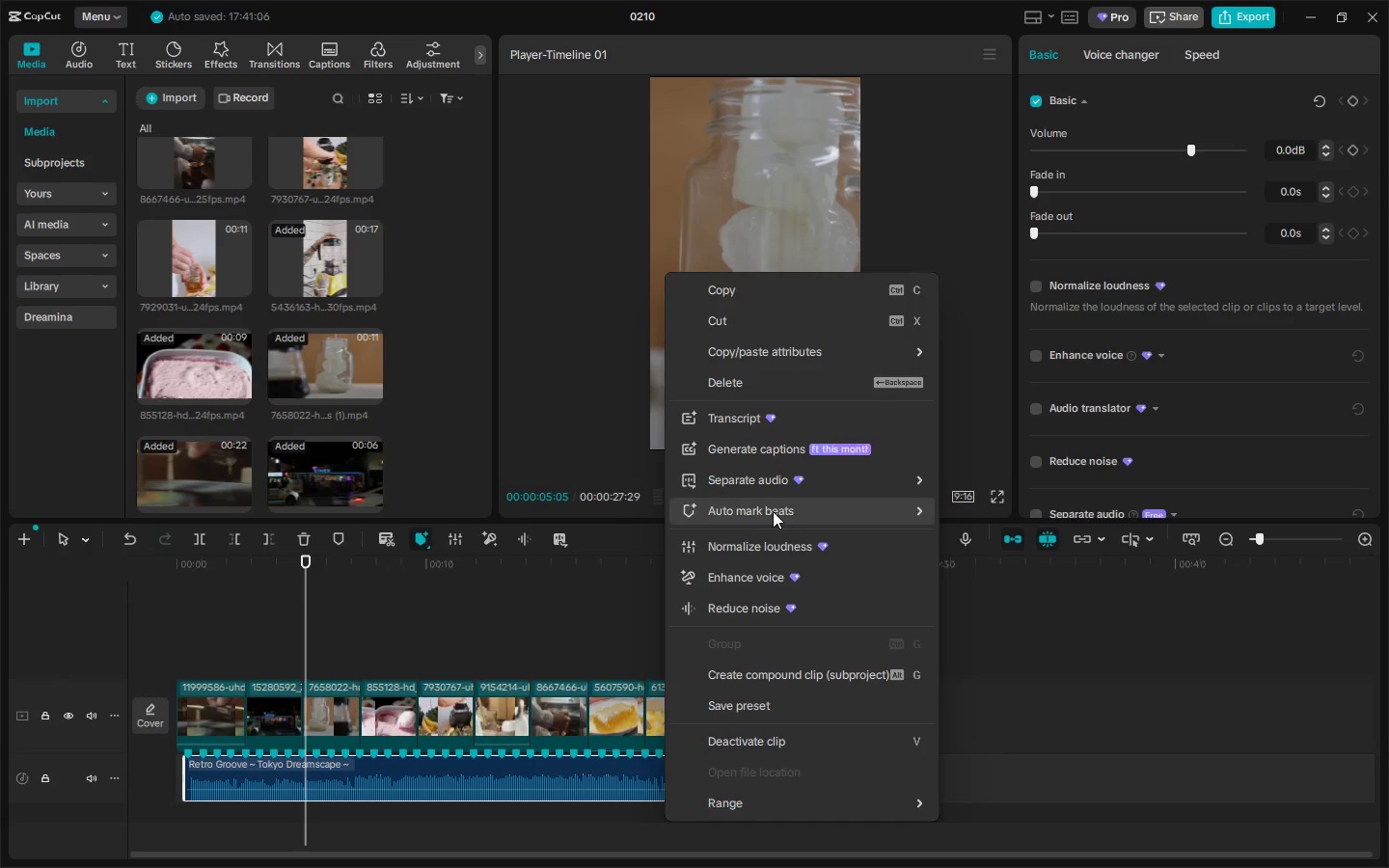 
left_click([776, 505])
 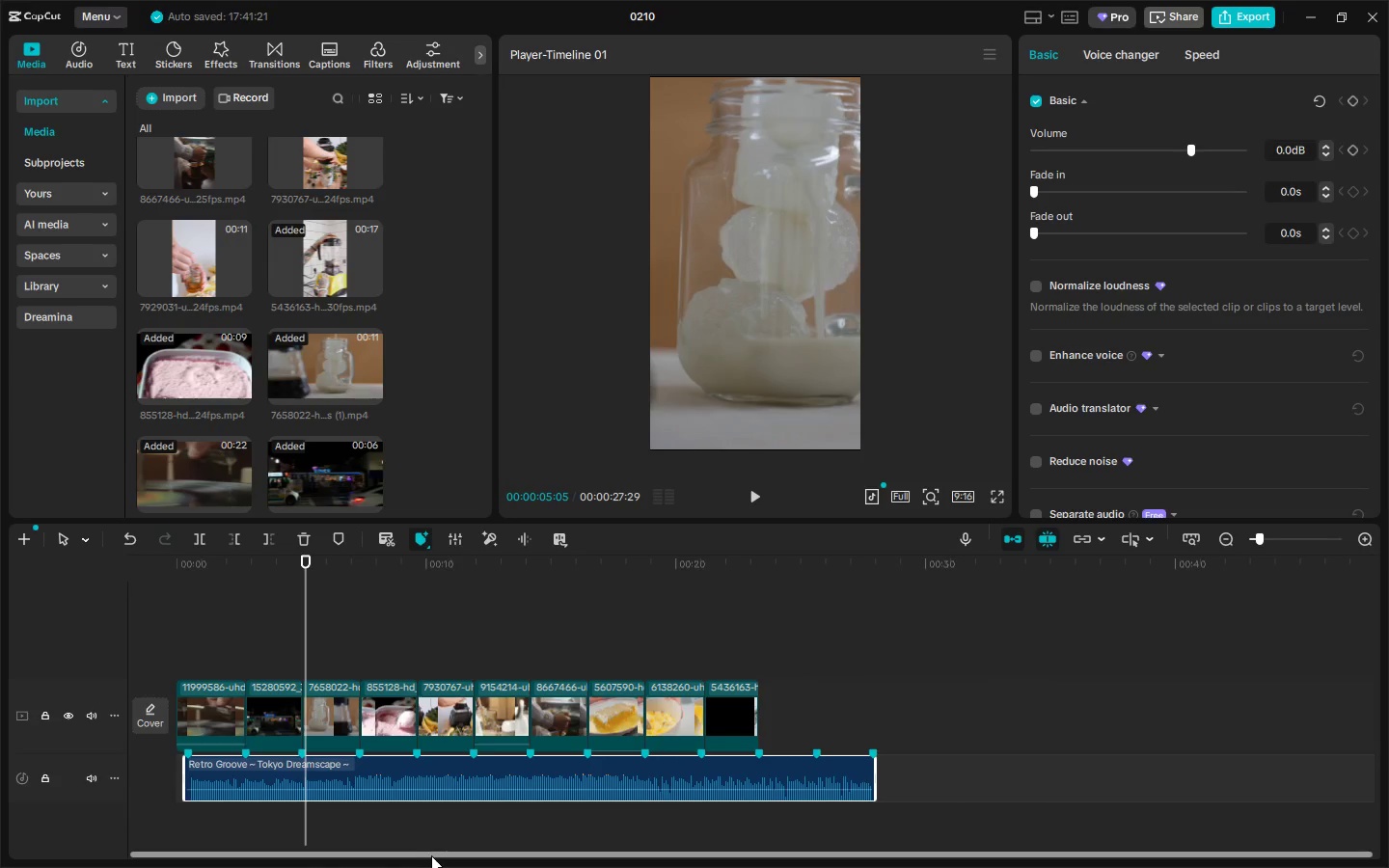 
left_click_drag(start_coordinate=[440, 860], to_coordinate=[453, 861])
 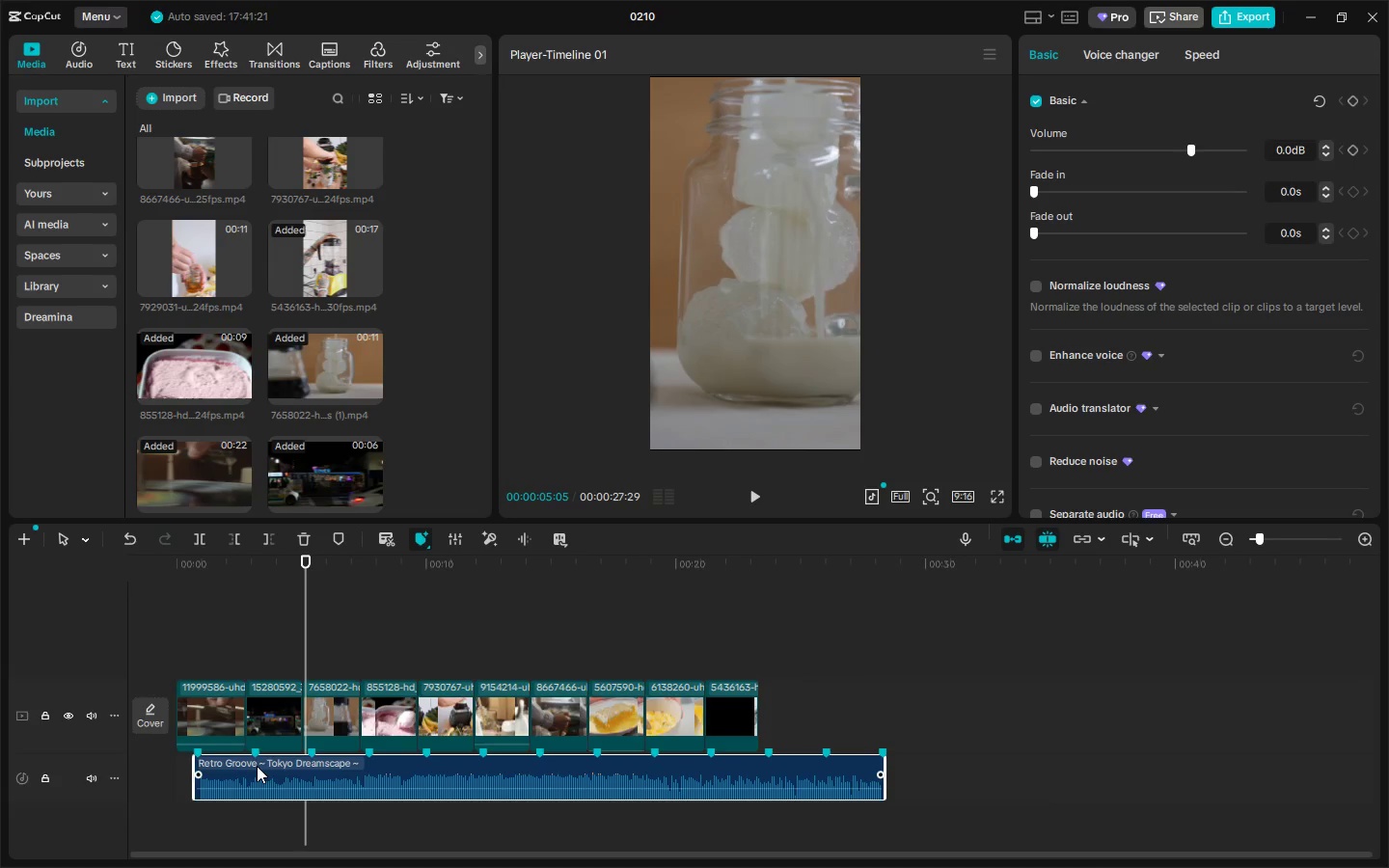 
key(Alt+Control+ControlLeft)
 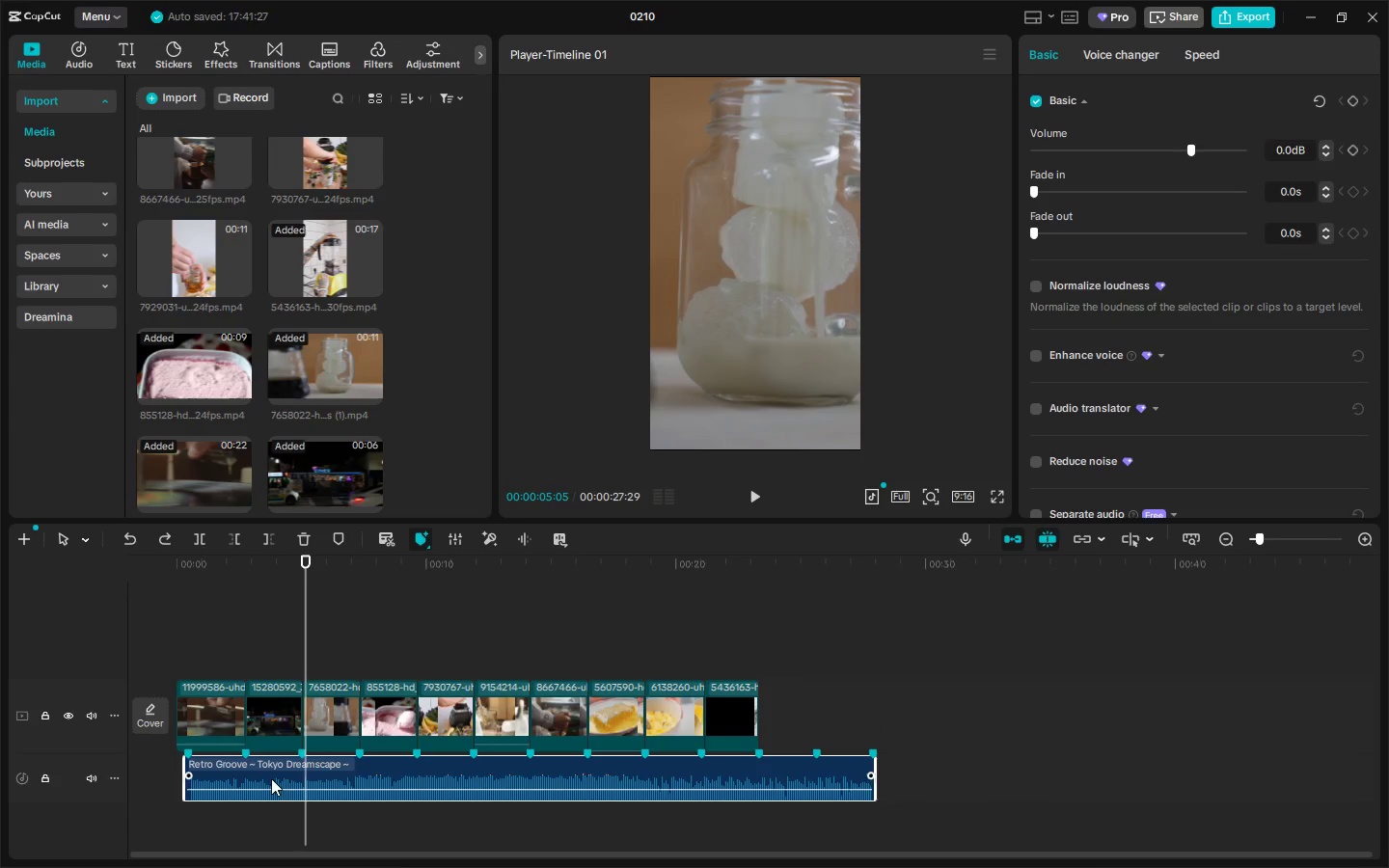 
key(Alt+Control+Z)
 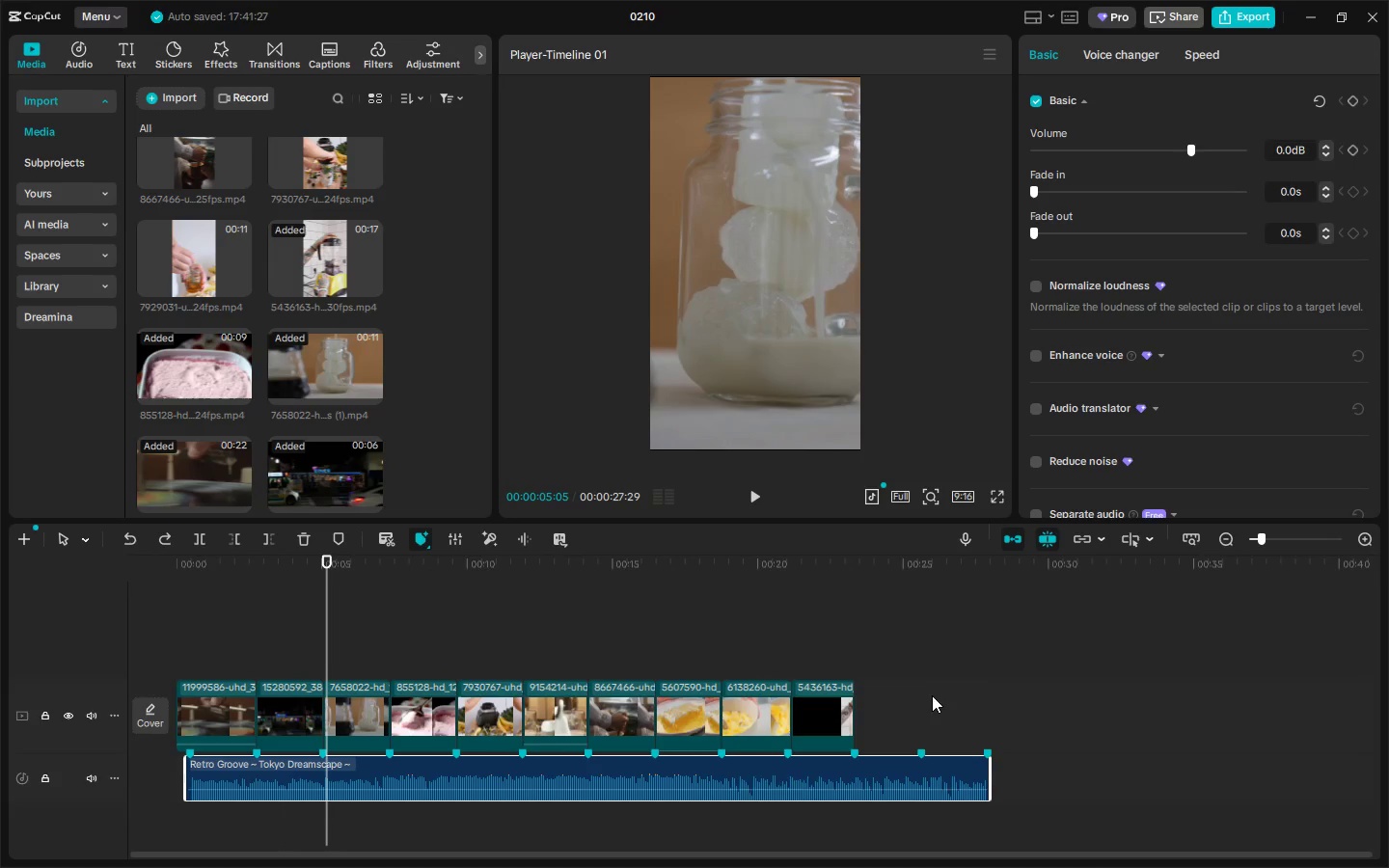 
left_click_drag(start_coordinate=[284, 583], to_coordinate=[225, 572])
 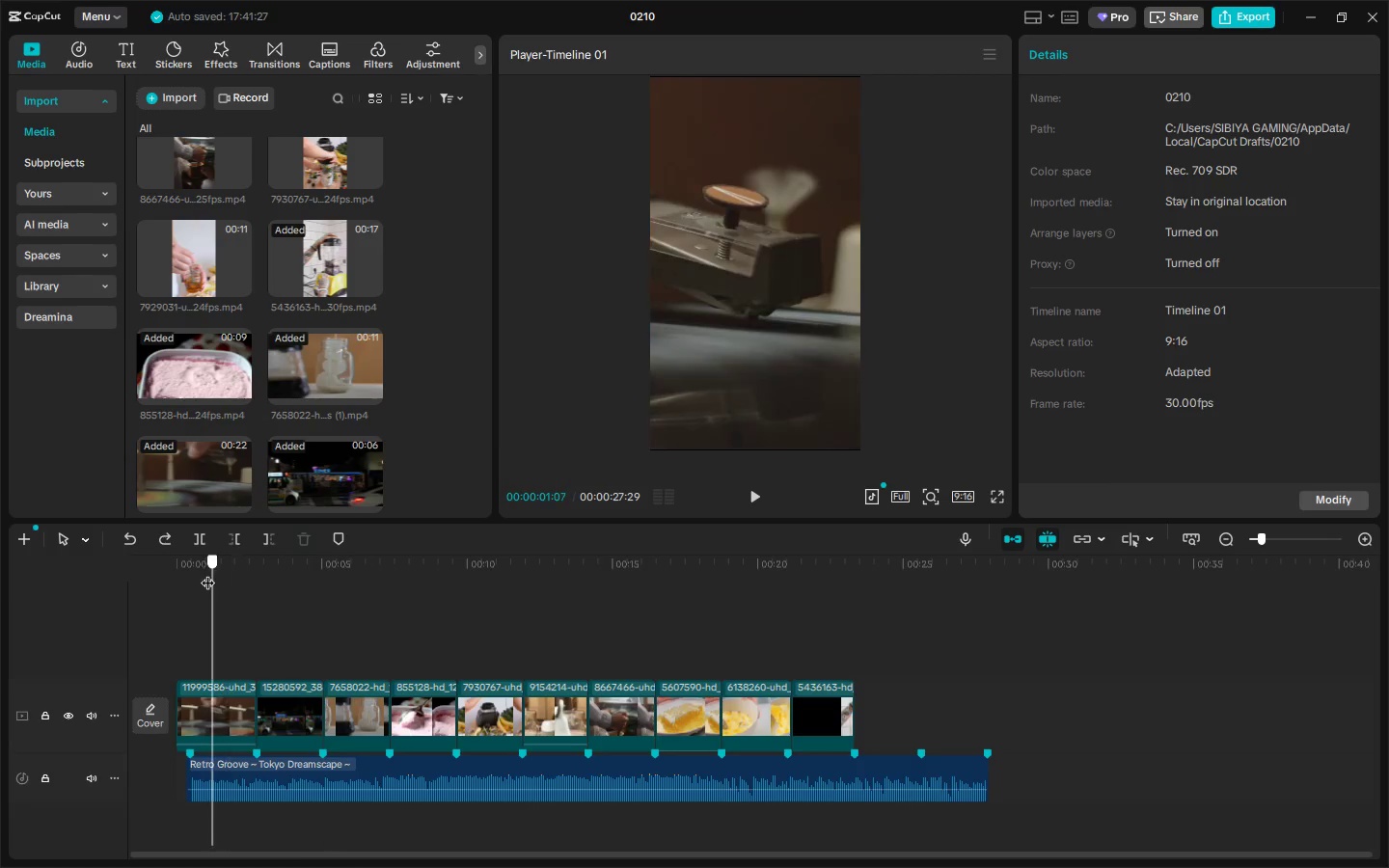 
left_click_drag(start_coordinate=[215, 574], to_coordinate=[138, 574])
 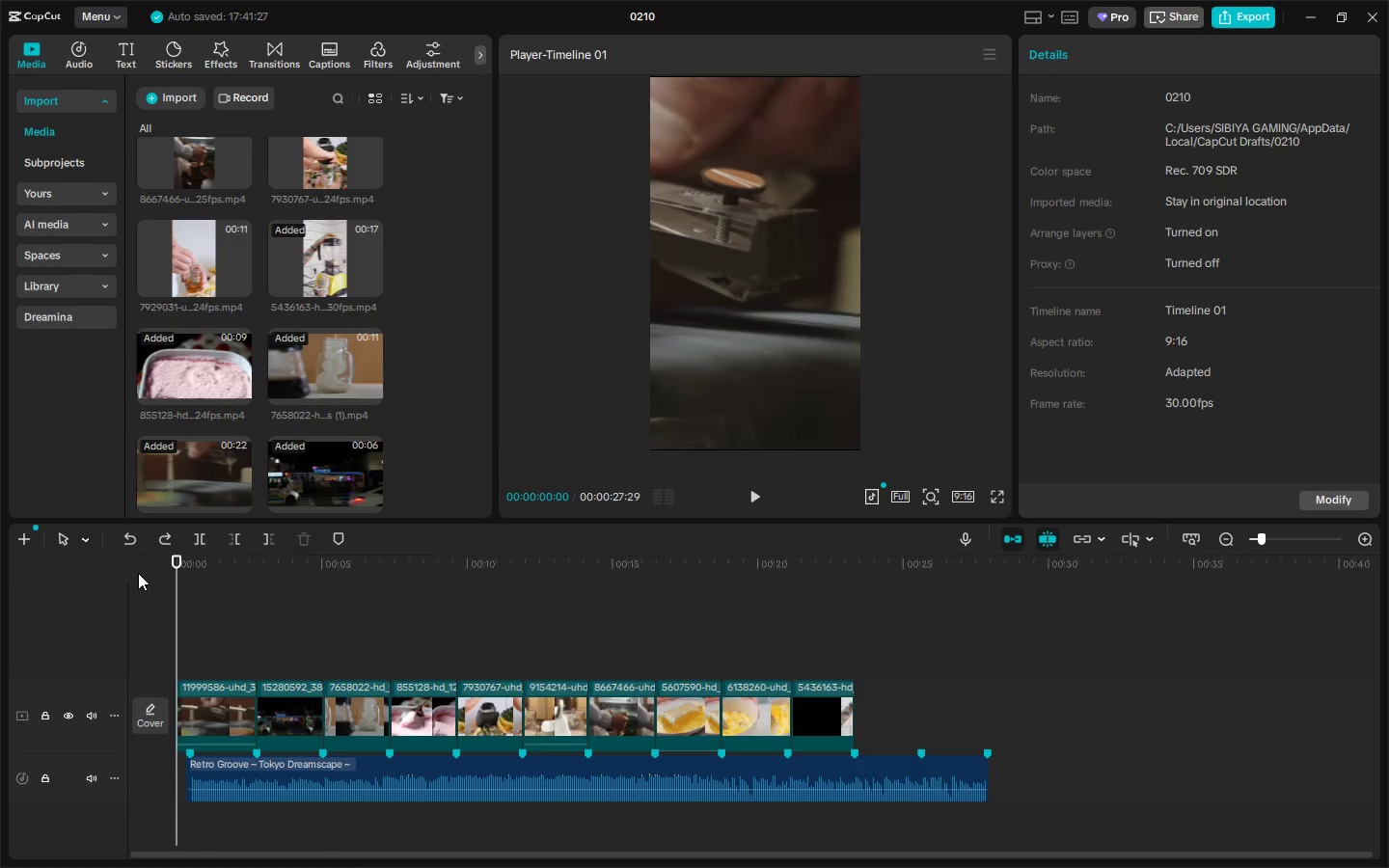 
key(Space)
 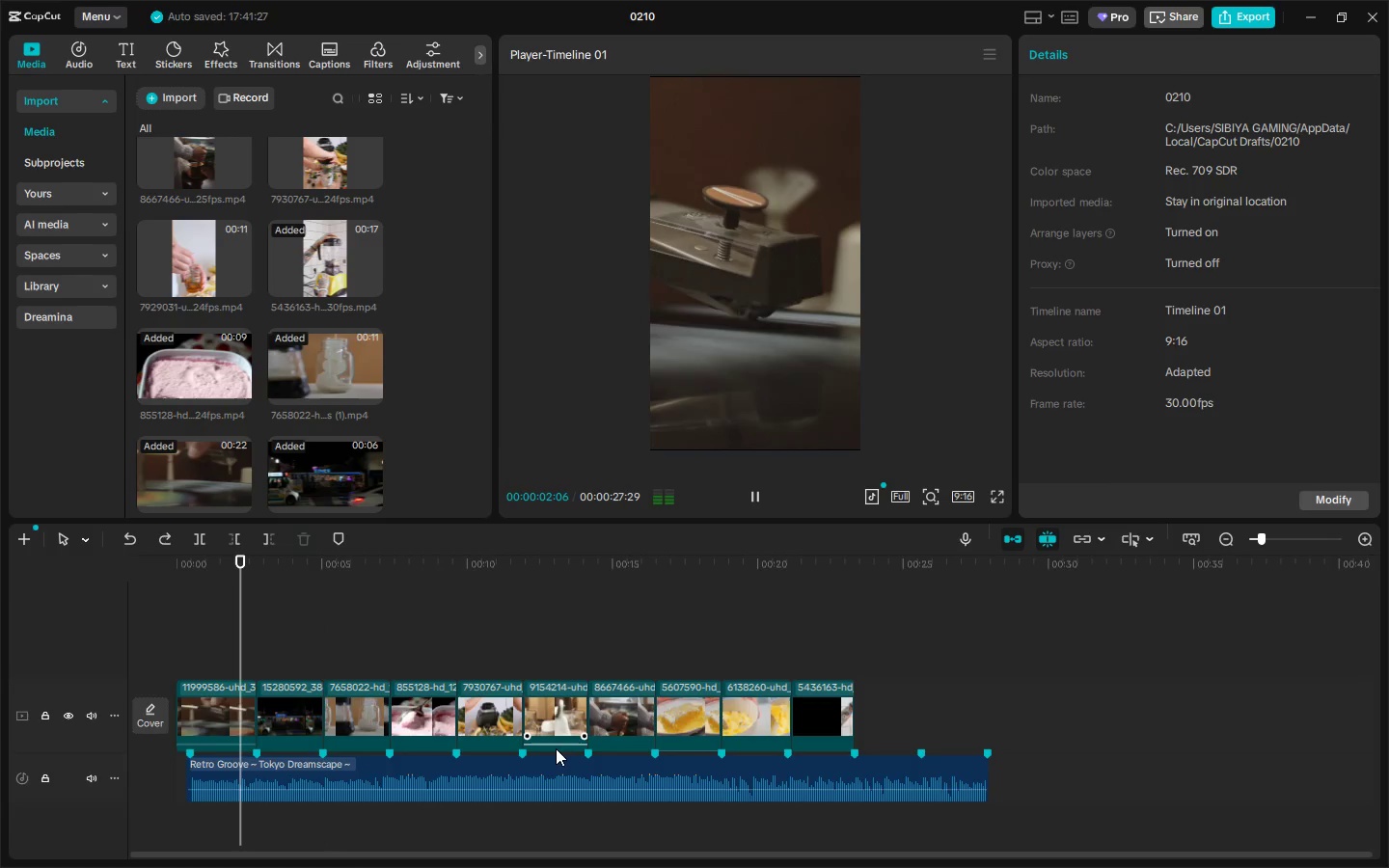 
left_click_drag(start_coordinate=[556, 746], to_coordinate=[555, 766])
 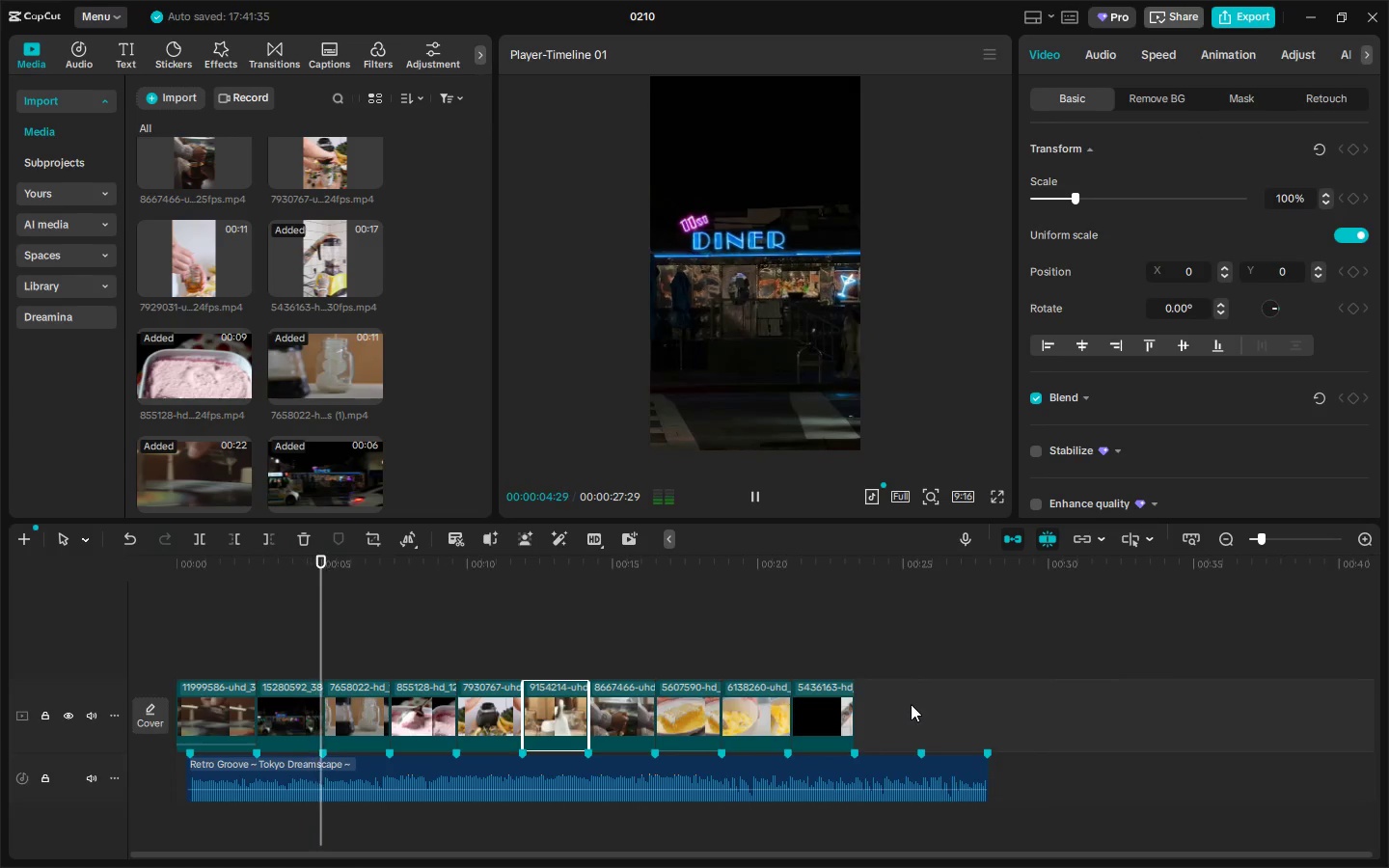 
key(Space)
 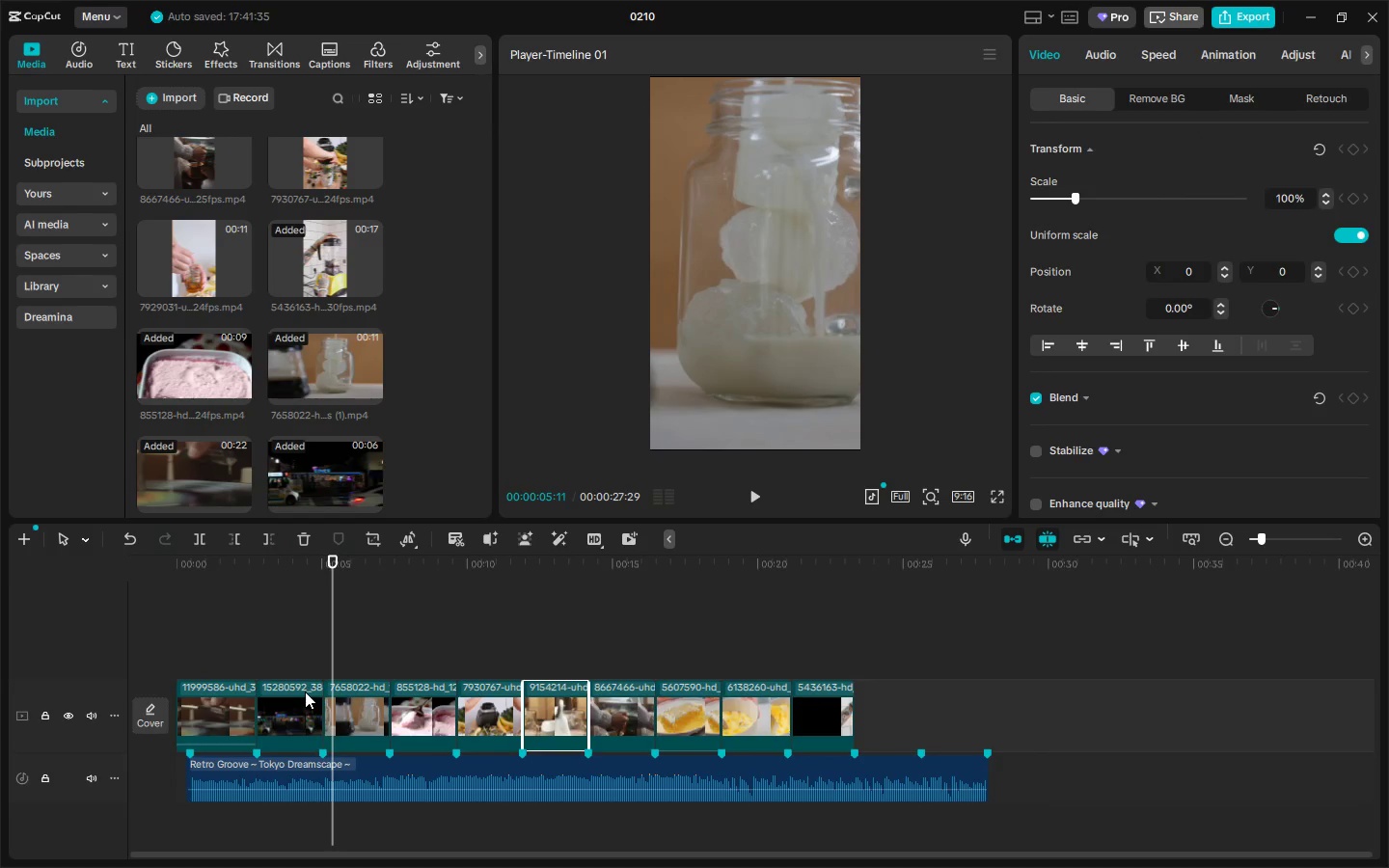 
left_click([305, 692])
 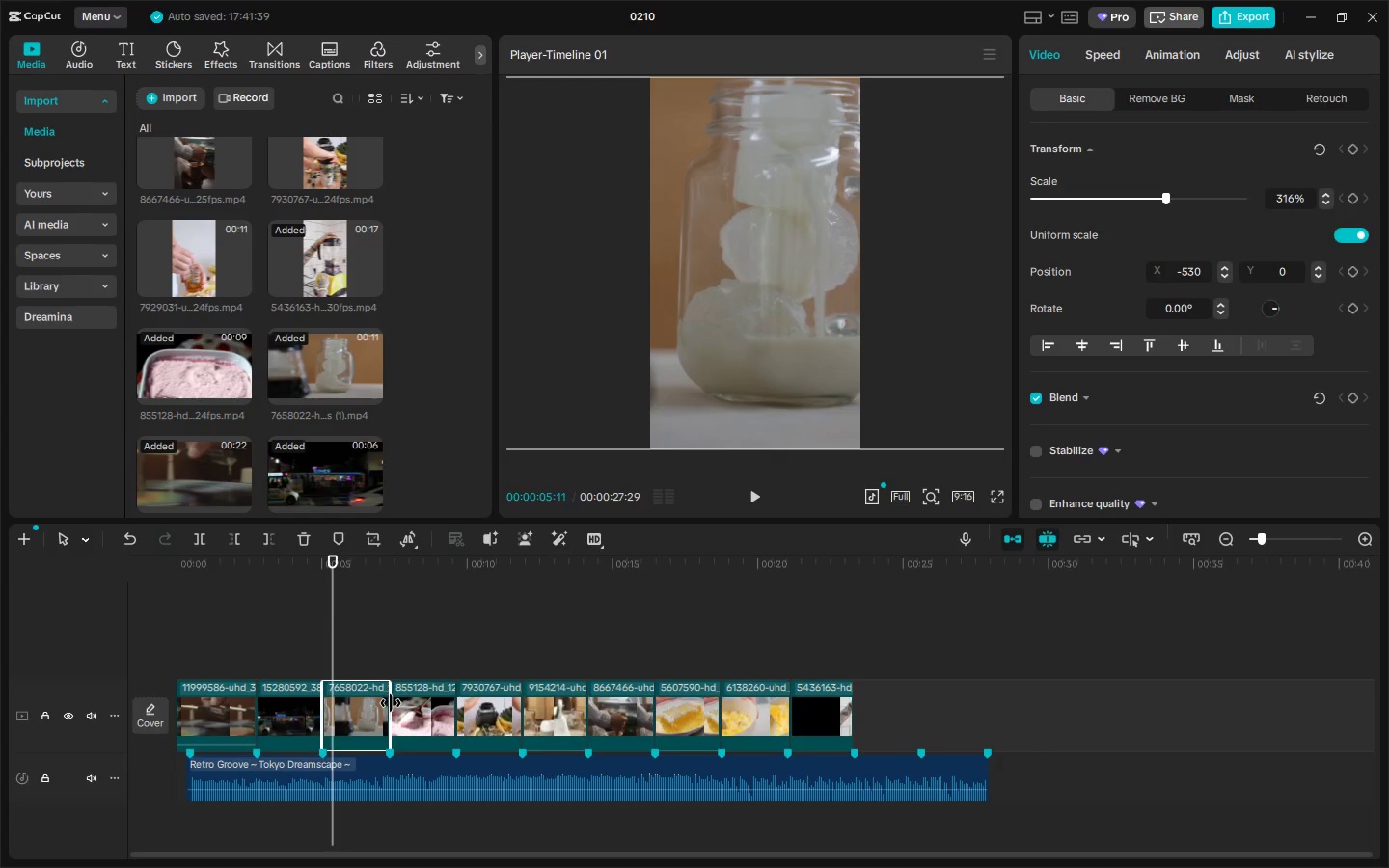 
left_click_drag(start_coordinate=[390, 702], to_coordinate=[384, 701])
 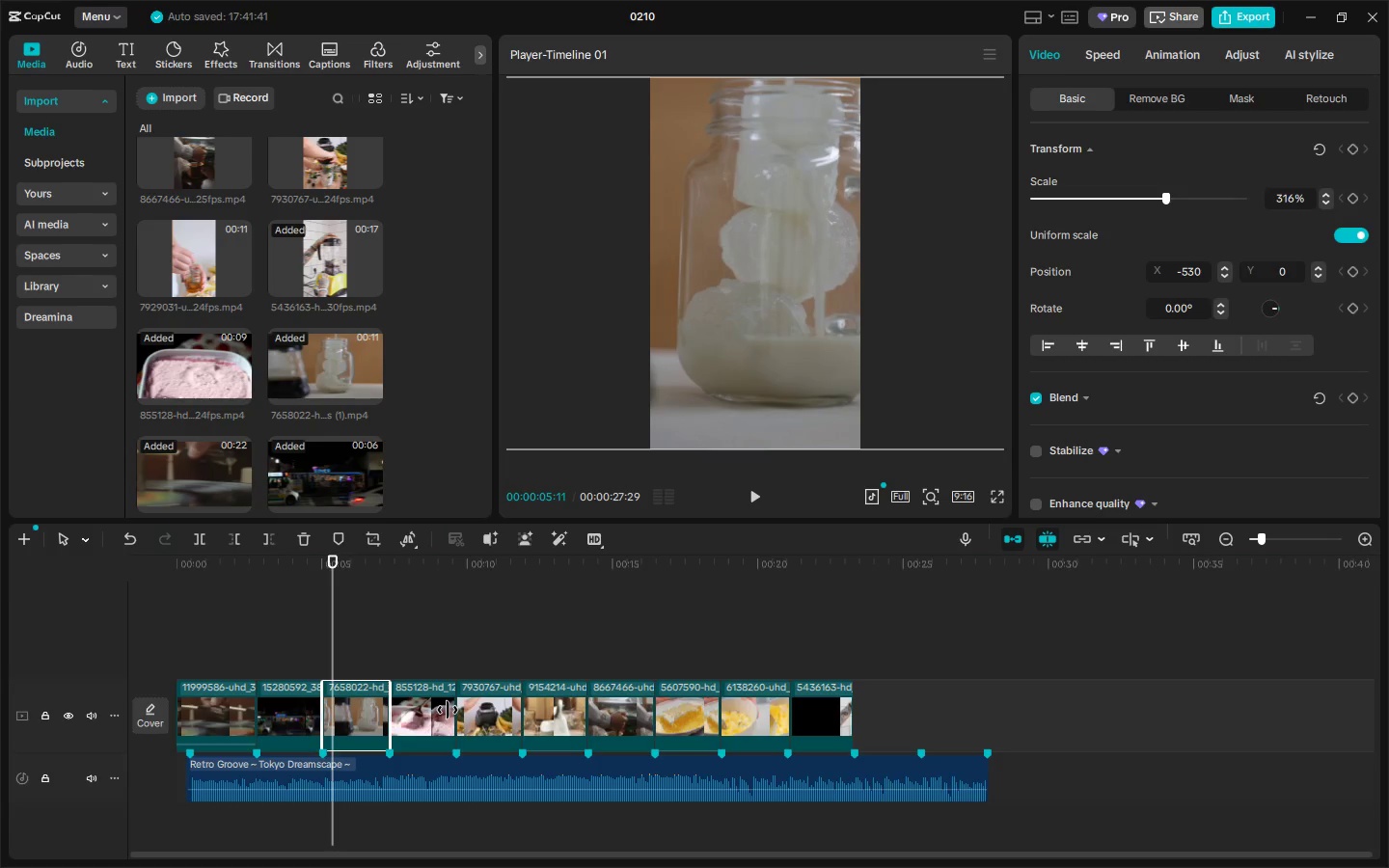 
left_click([448, 710])
 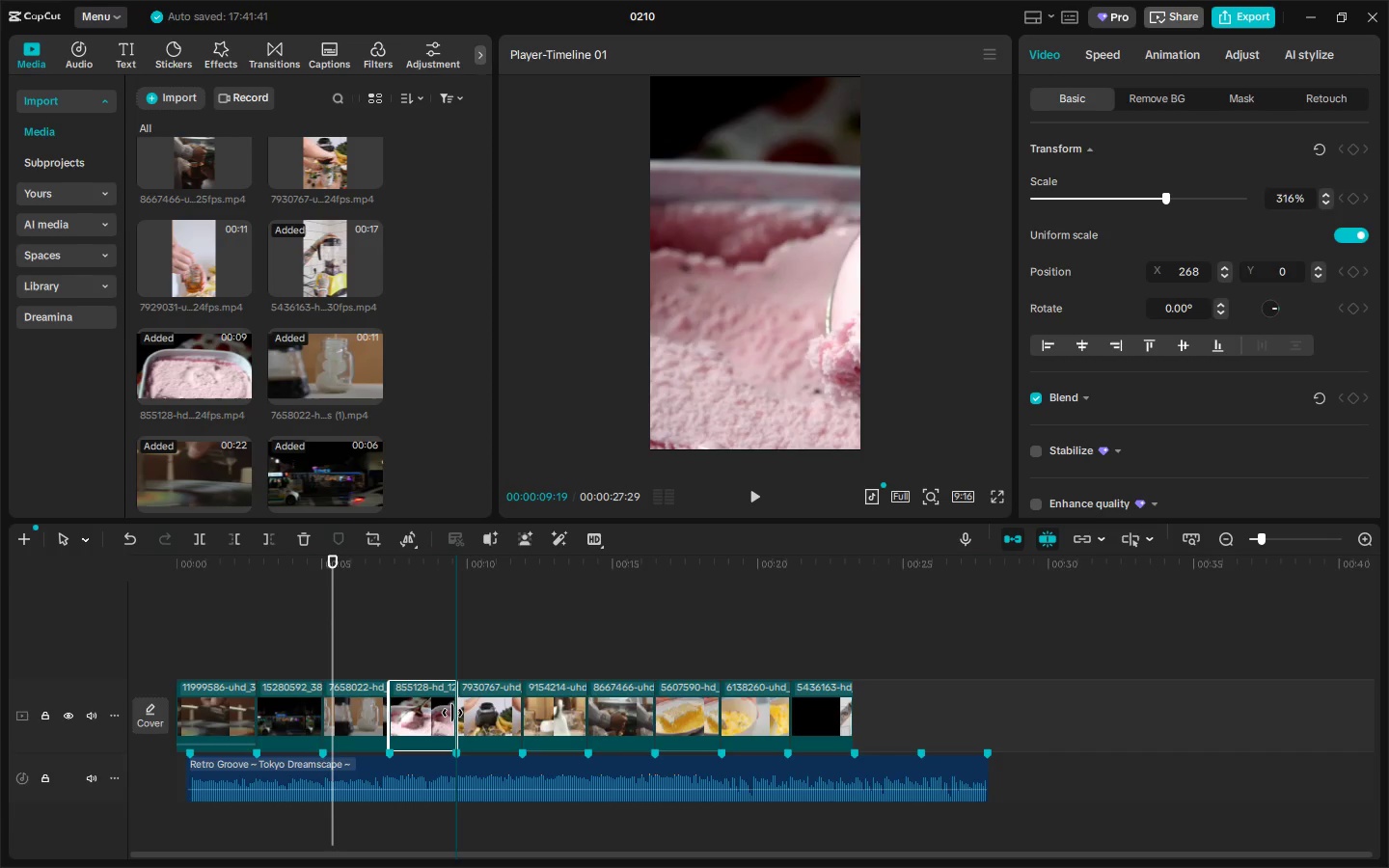 
left_click([493, 713])
 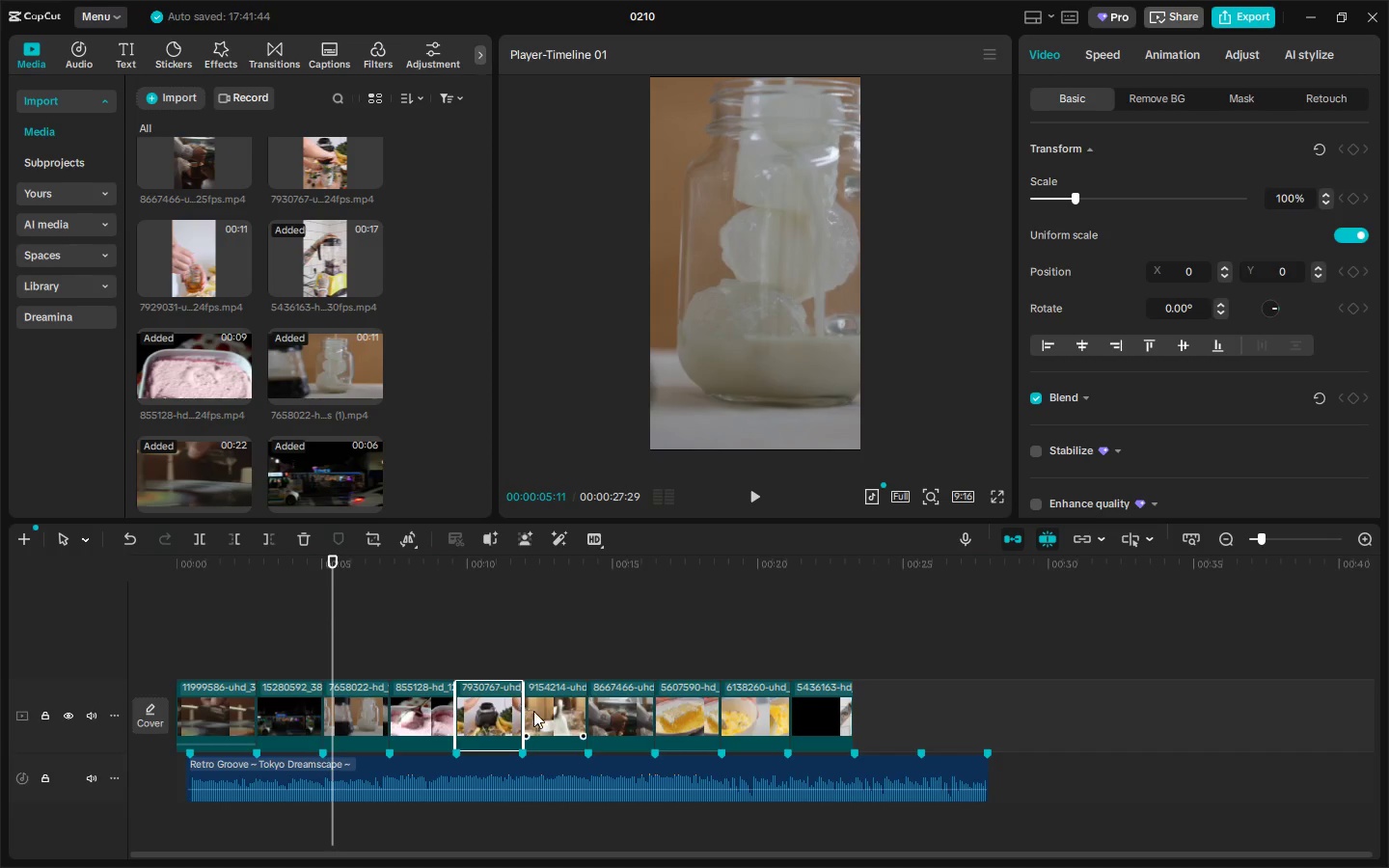 
left_click([557, 710])
 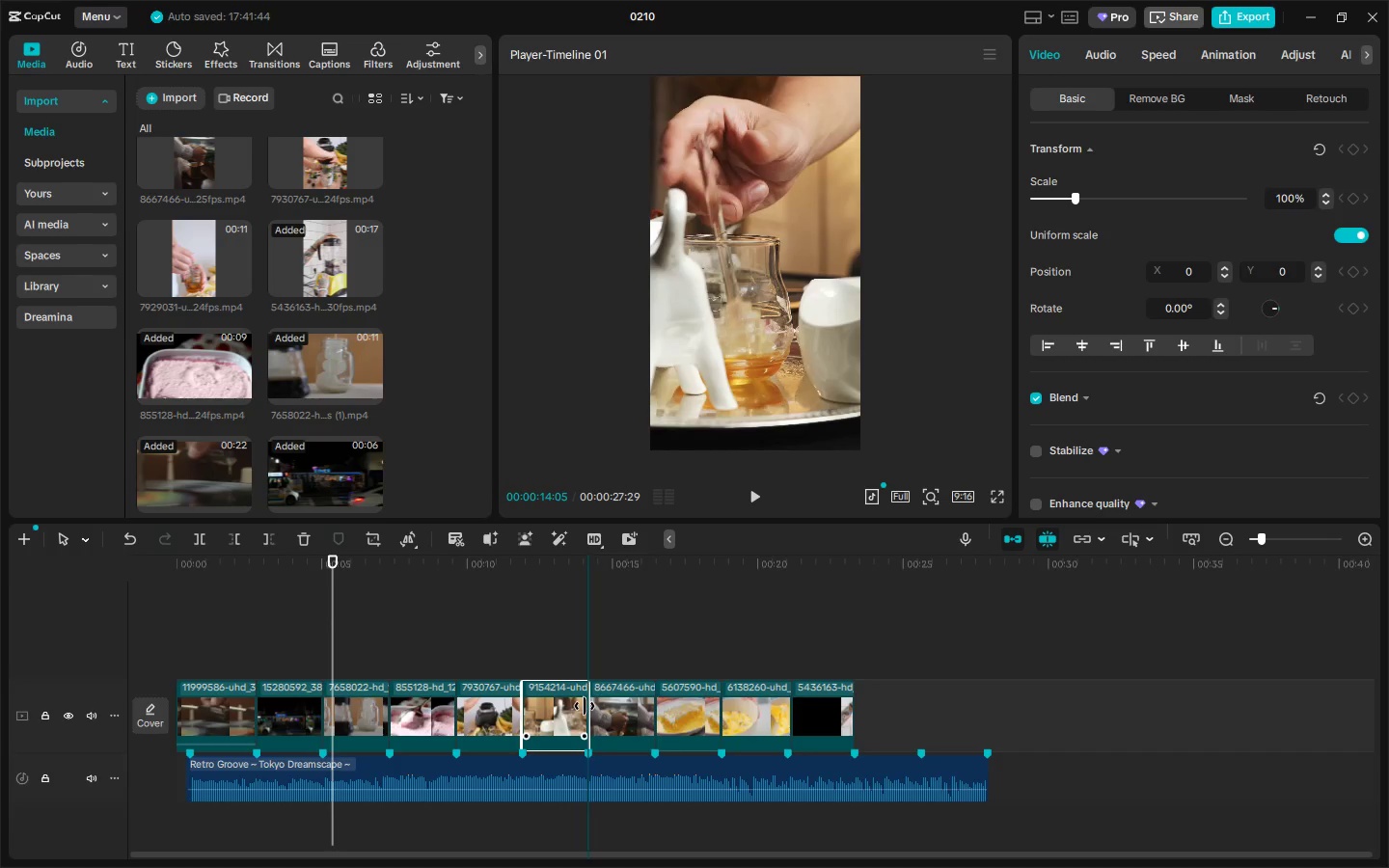 
left_click([634, 710])
 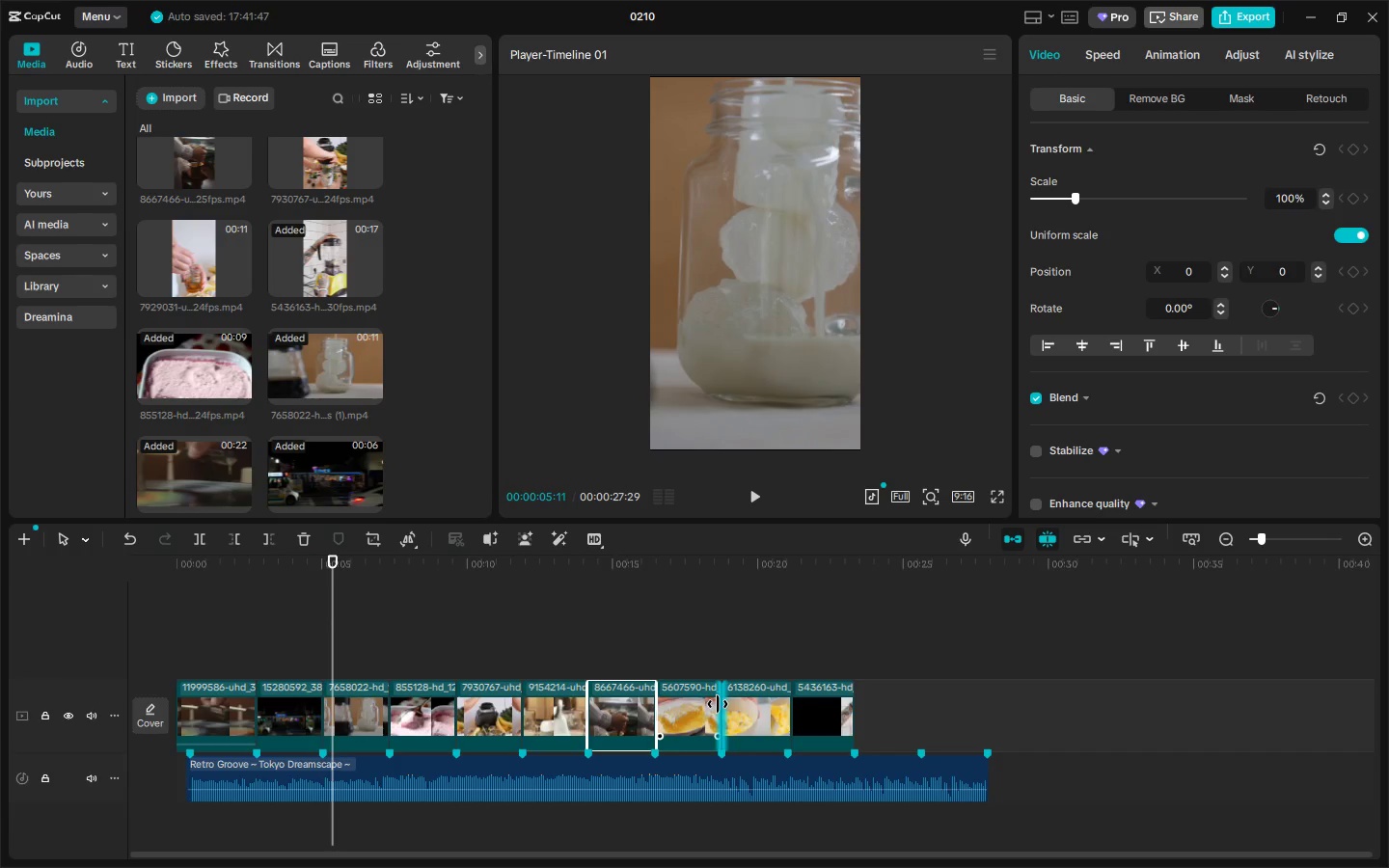 
left_click([706, 704])
 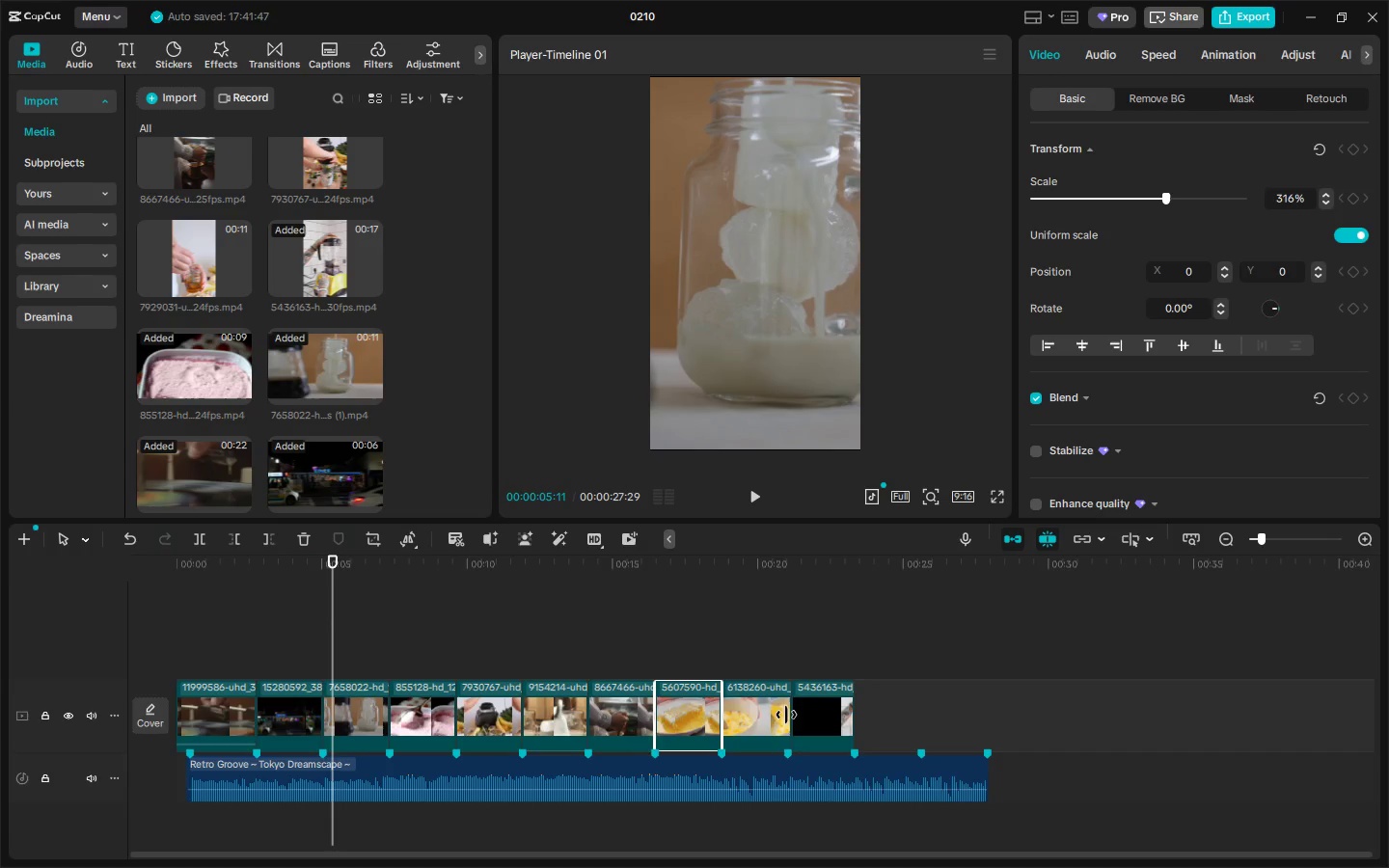 
left_click([784, 715])
 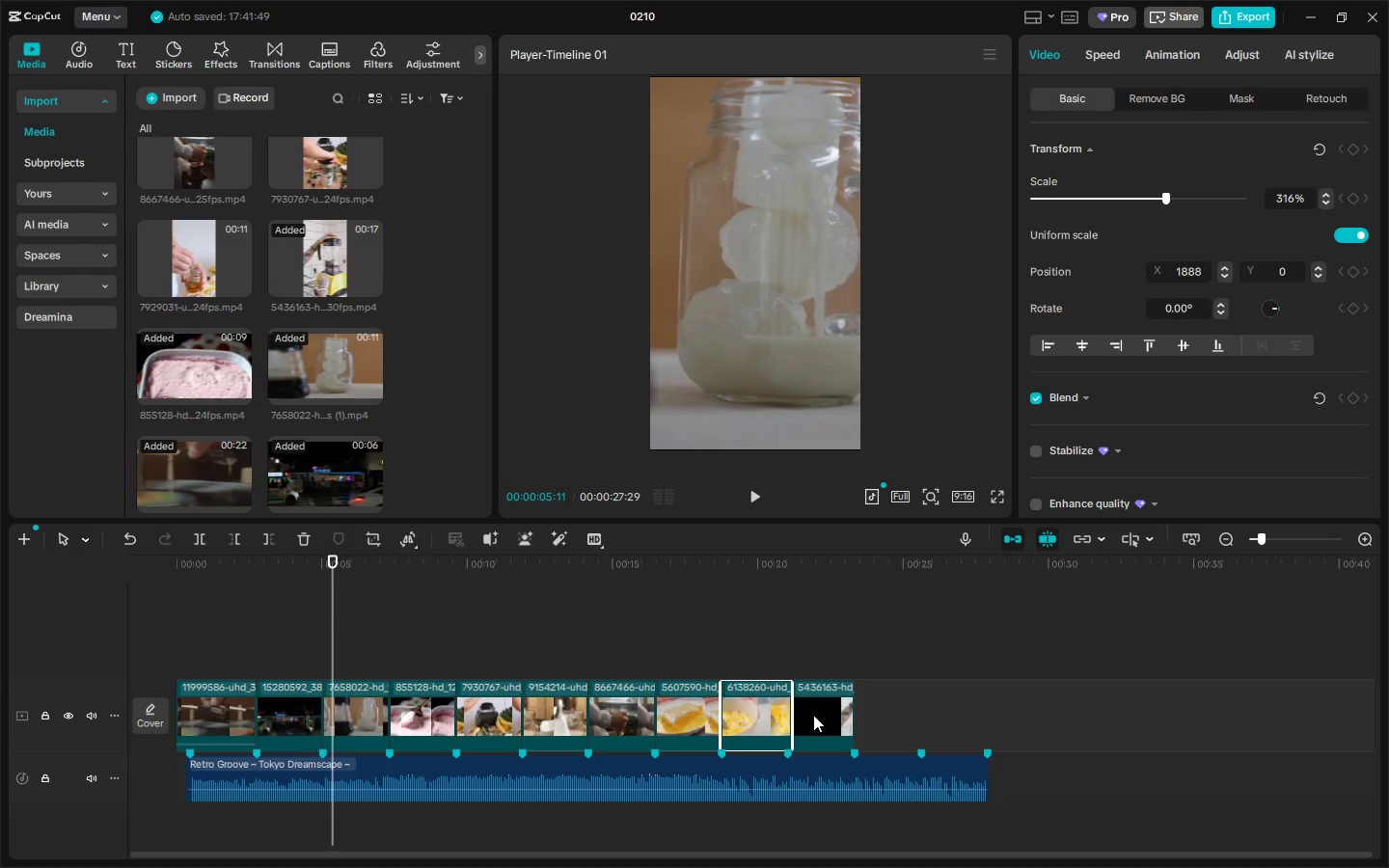 
wait(9.17)
 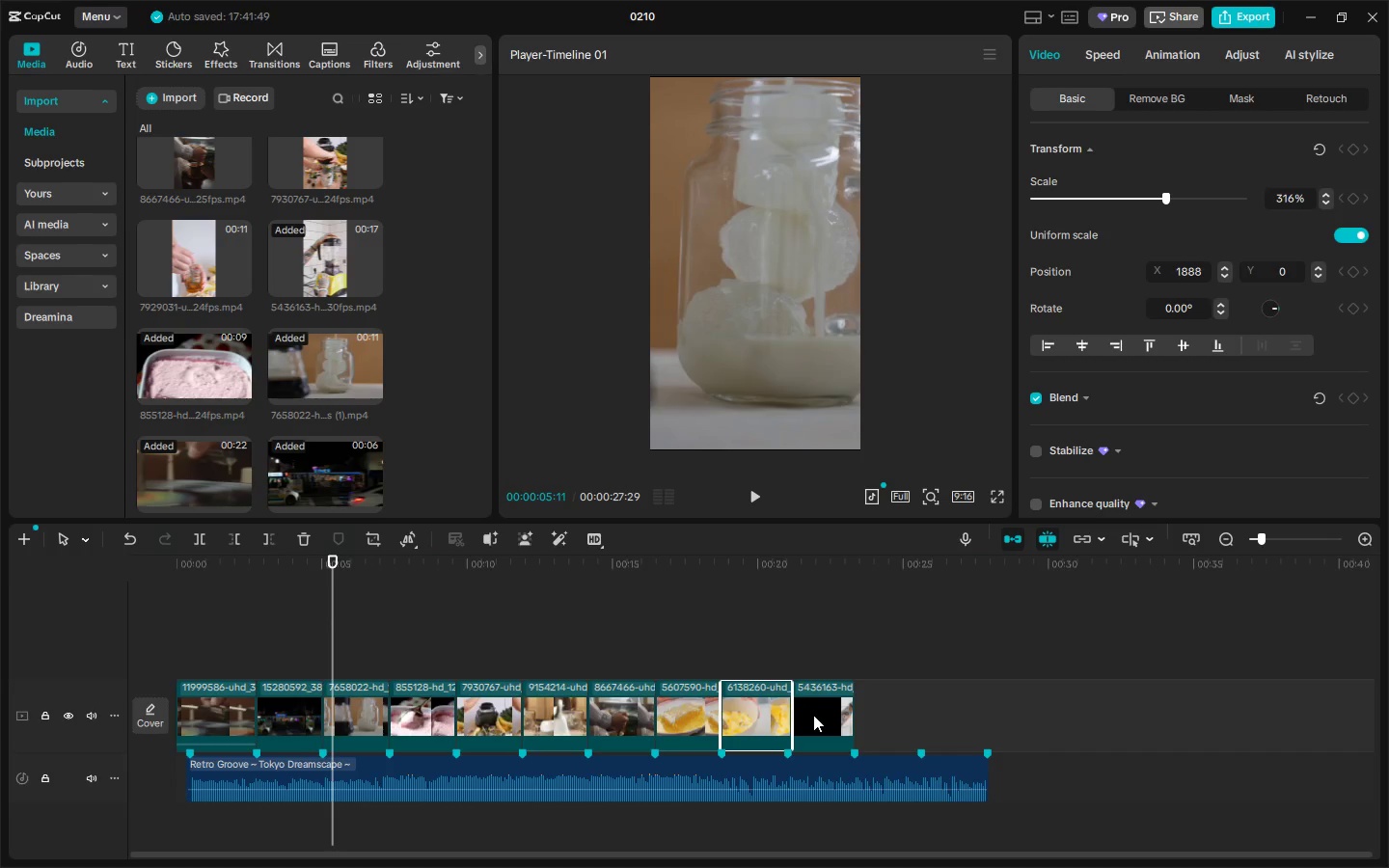 
key(Space)
 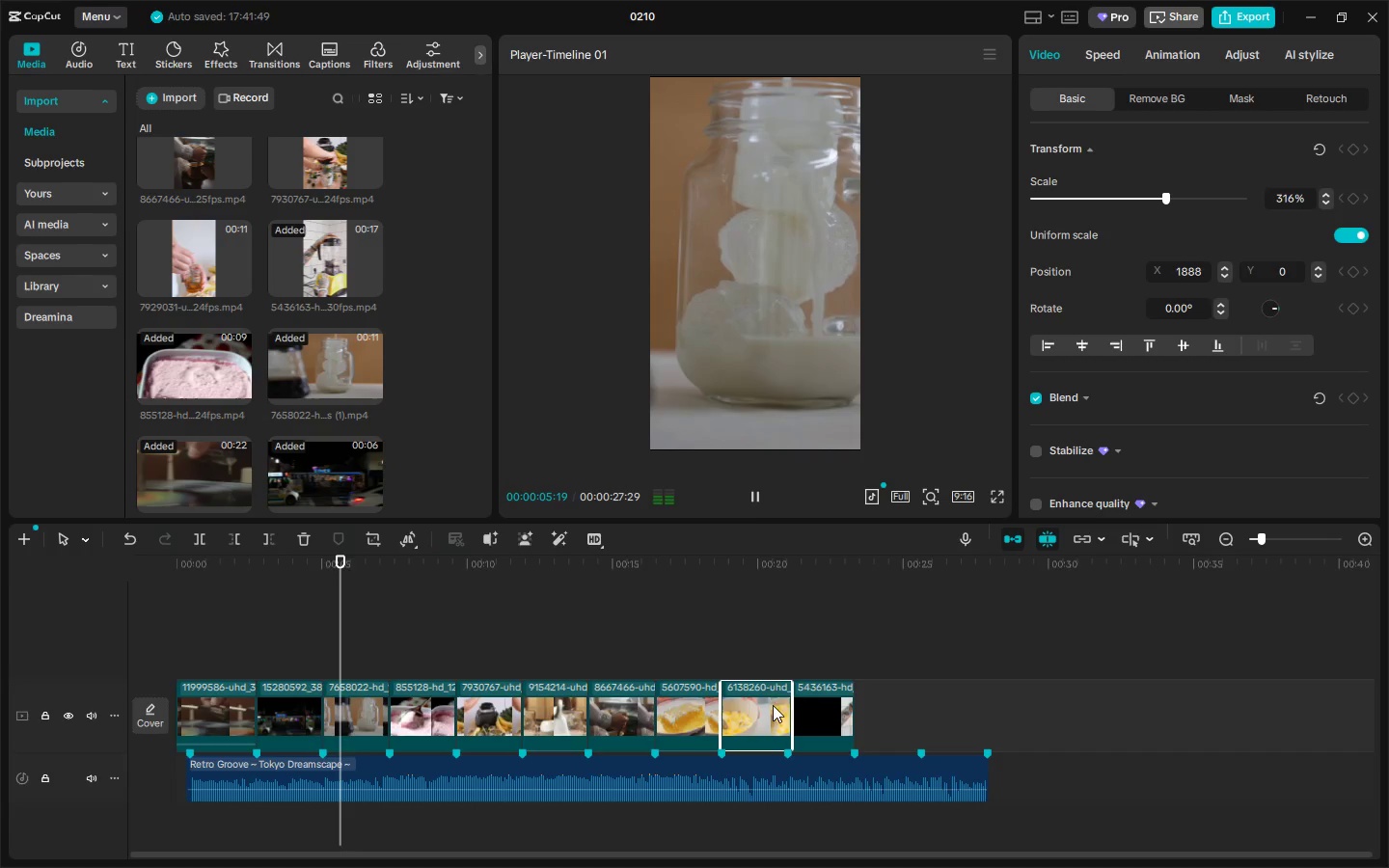 
key(Space)
 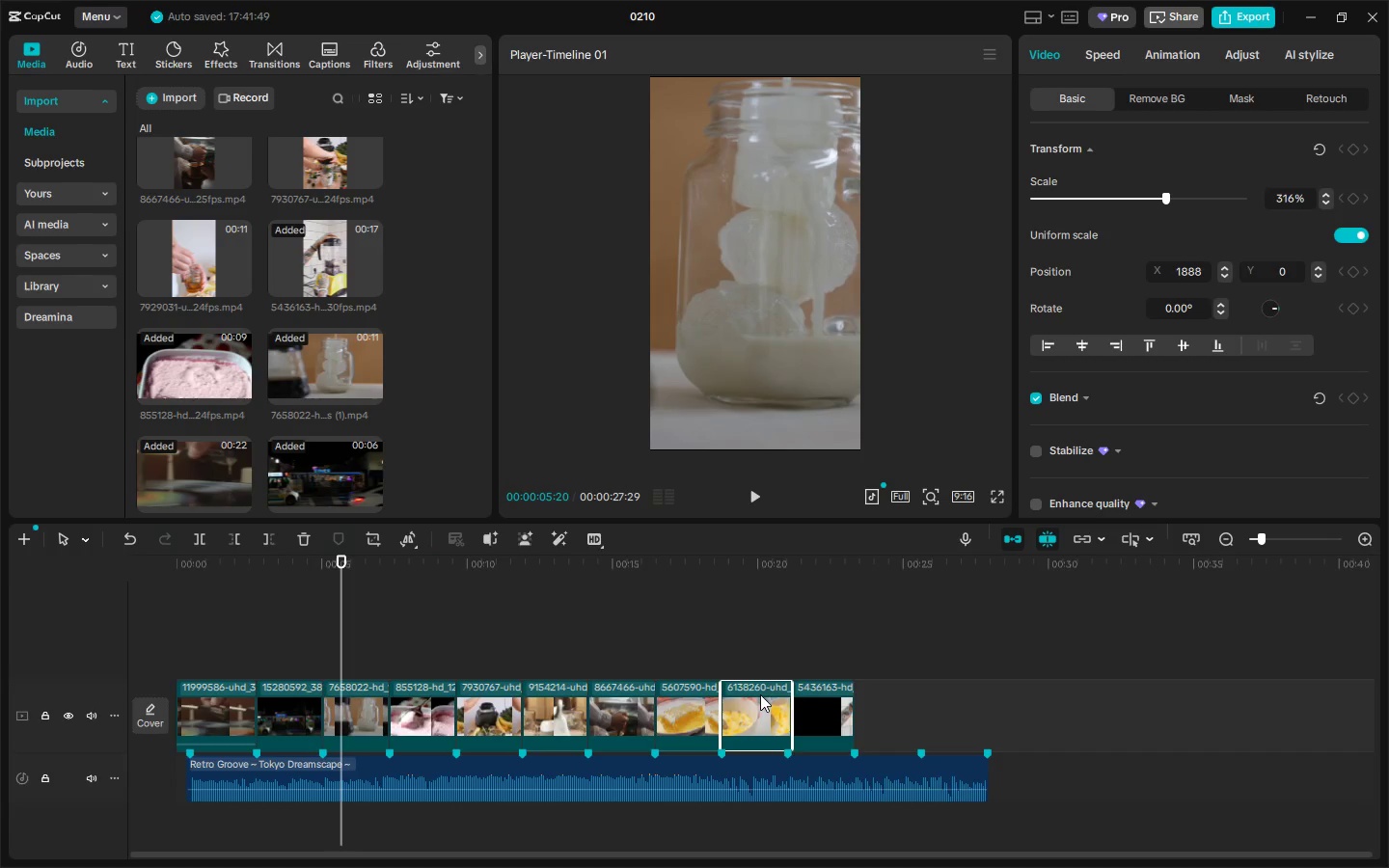 
left_click([760, 694])
 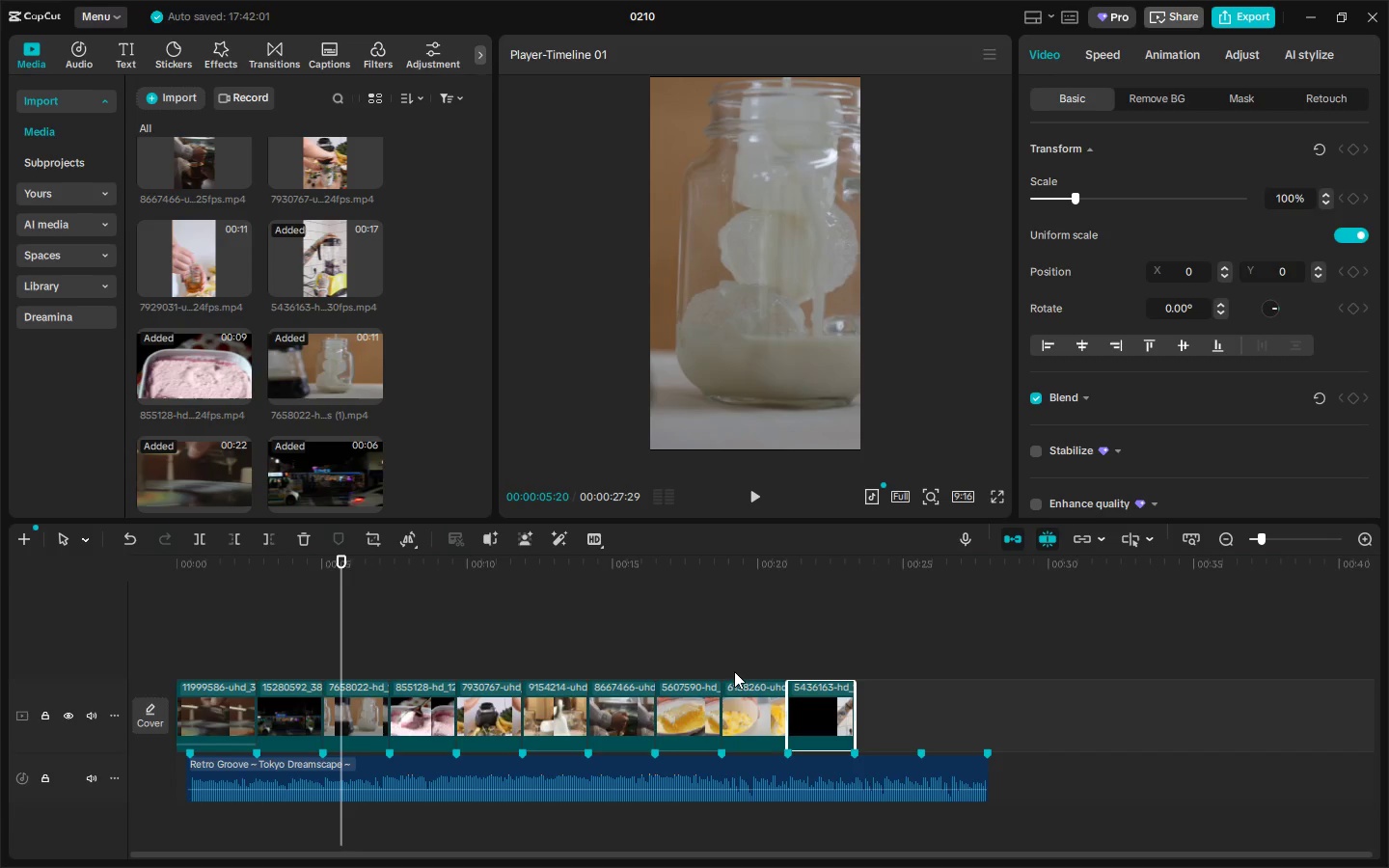 
key(Space)
 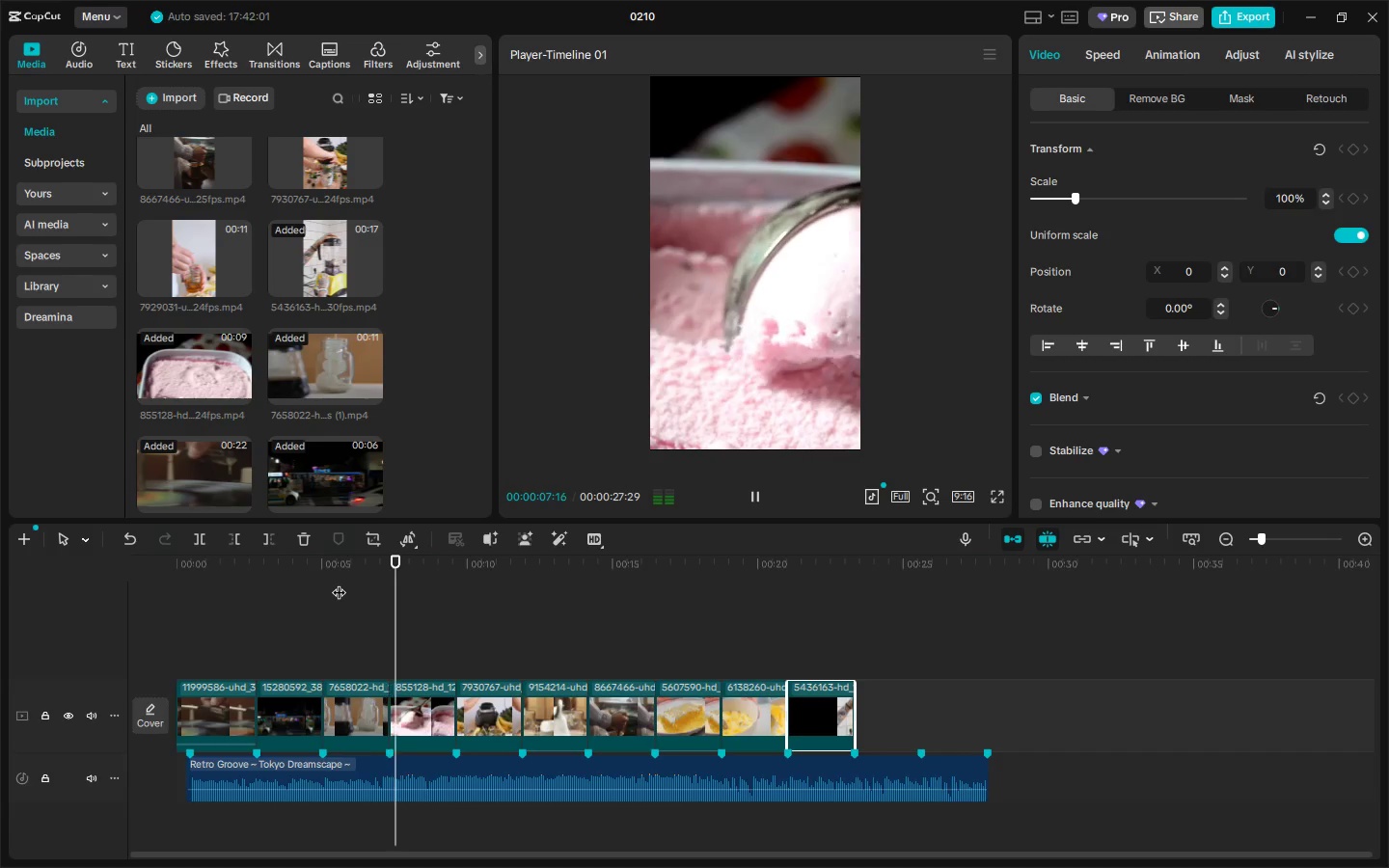 
key(Space)
 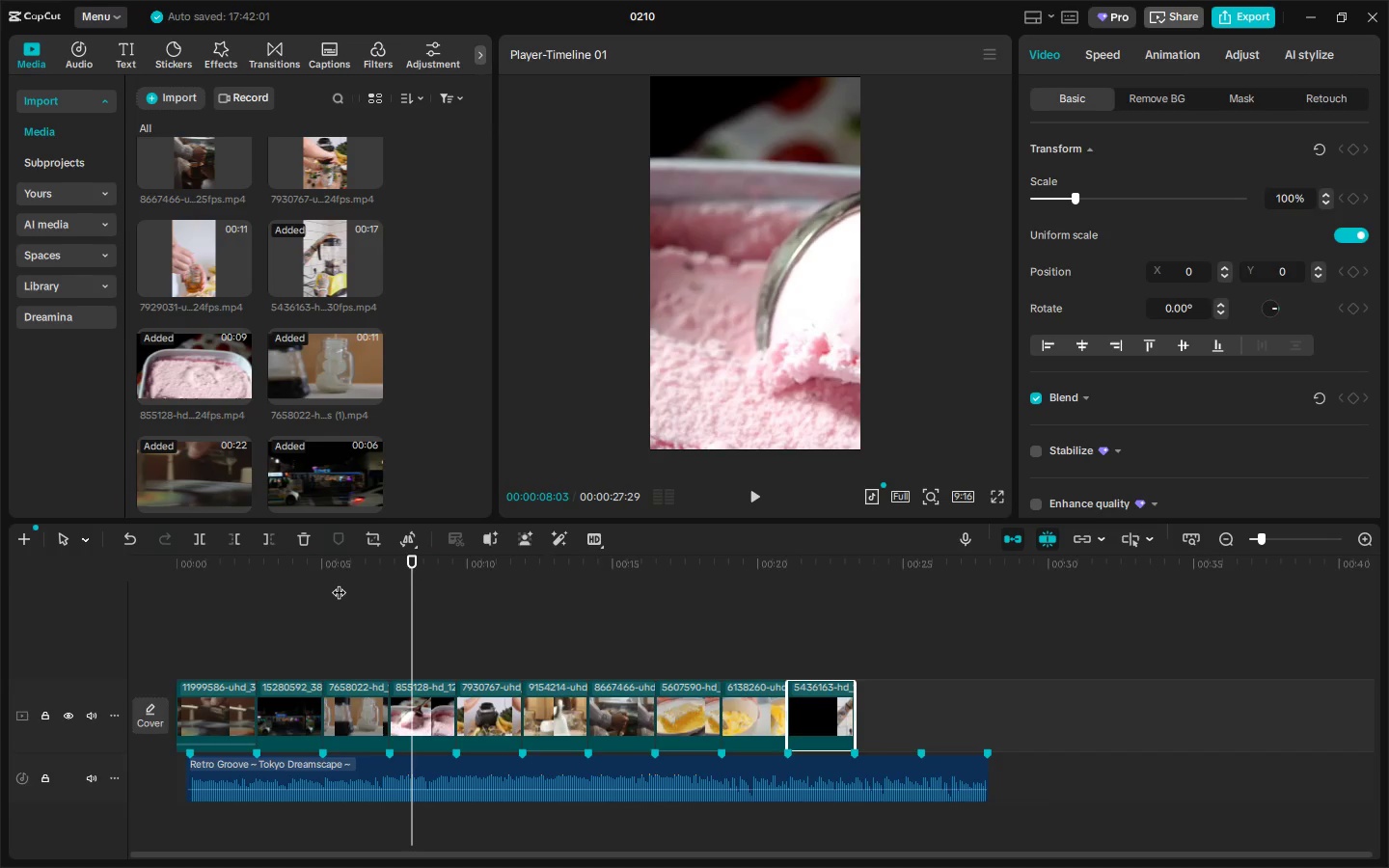 
wait(12.44)
 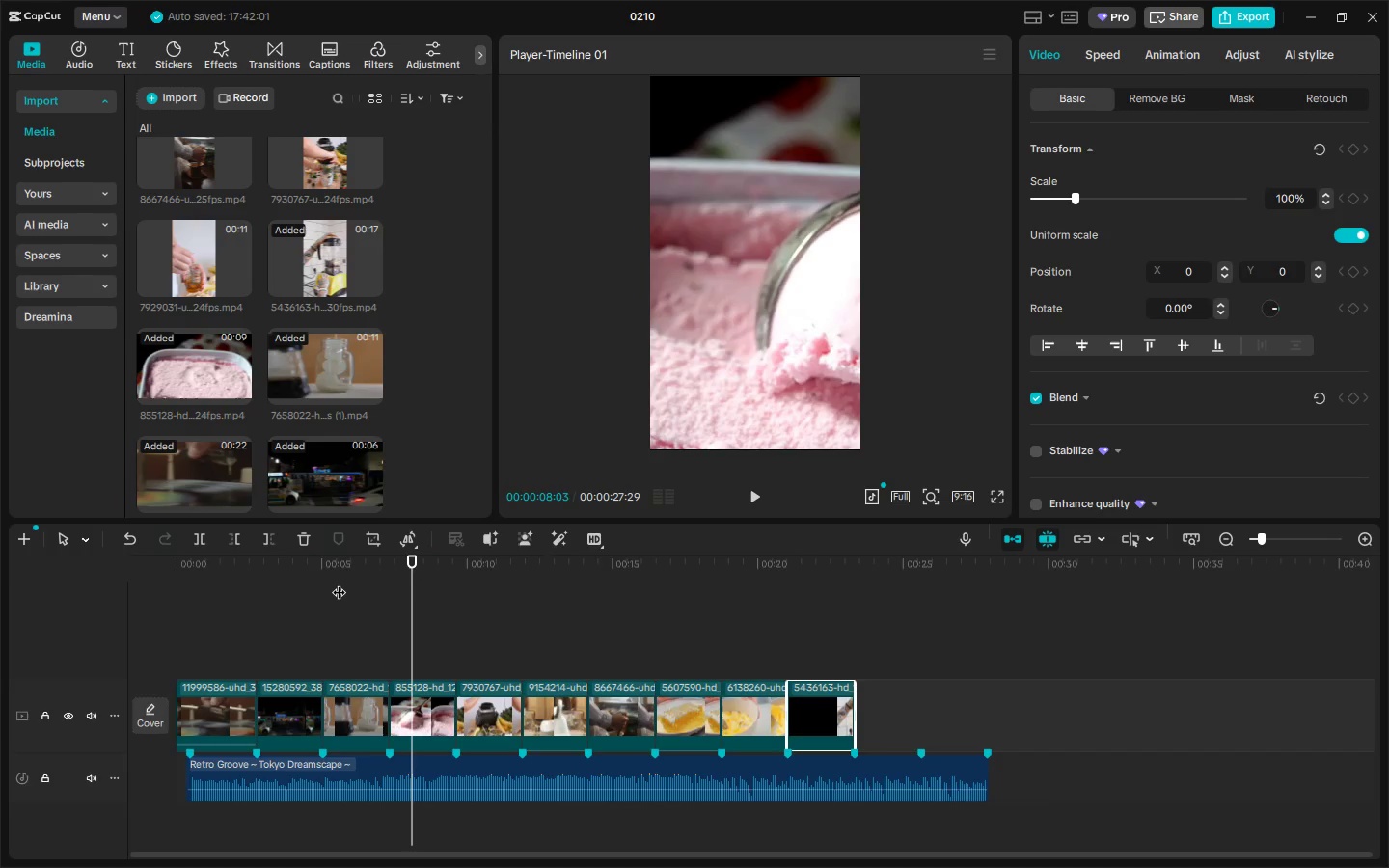 
scroll: coordinate [333, 327], scroll_direction: up, amount: 1.0
 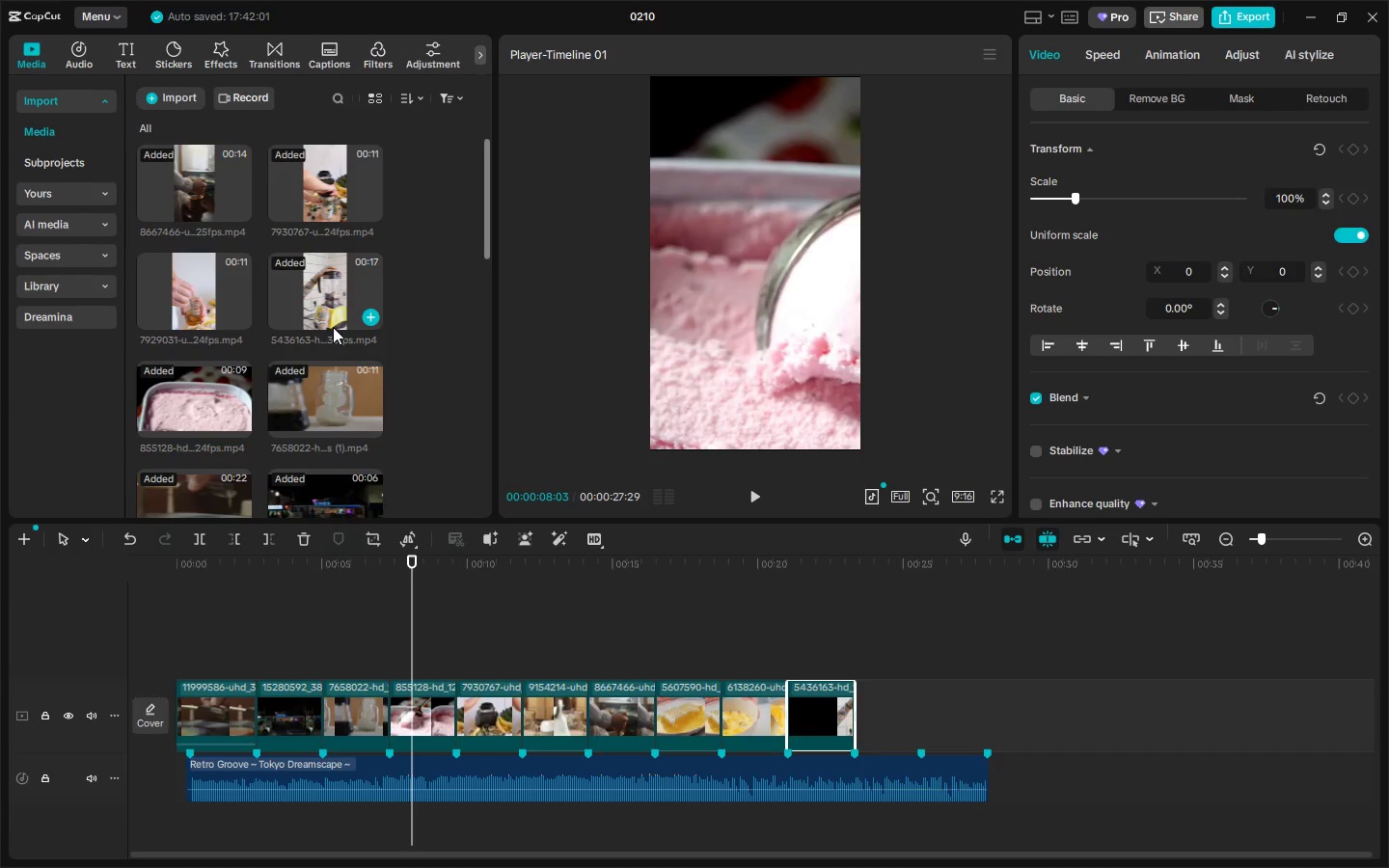 
scroll: coordinate [333, 327], scroll_direction: none, amount: 0.0
 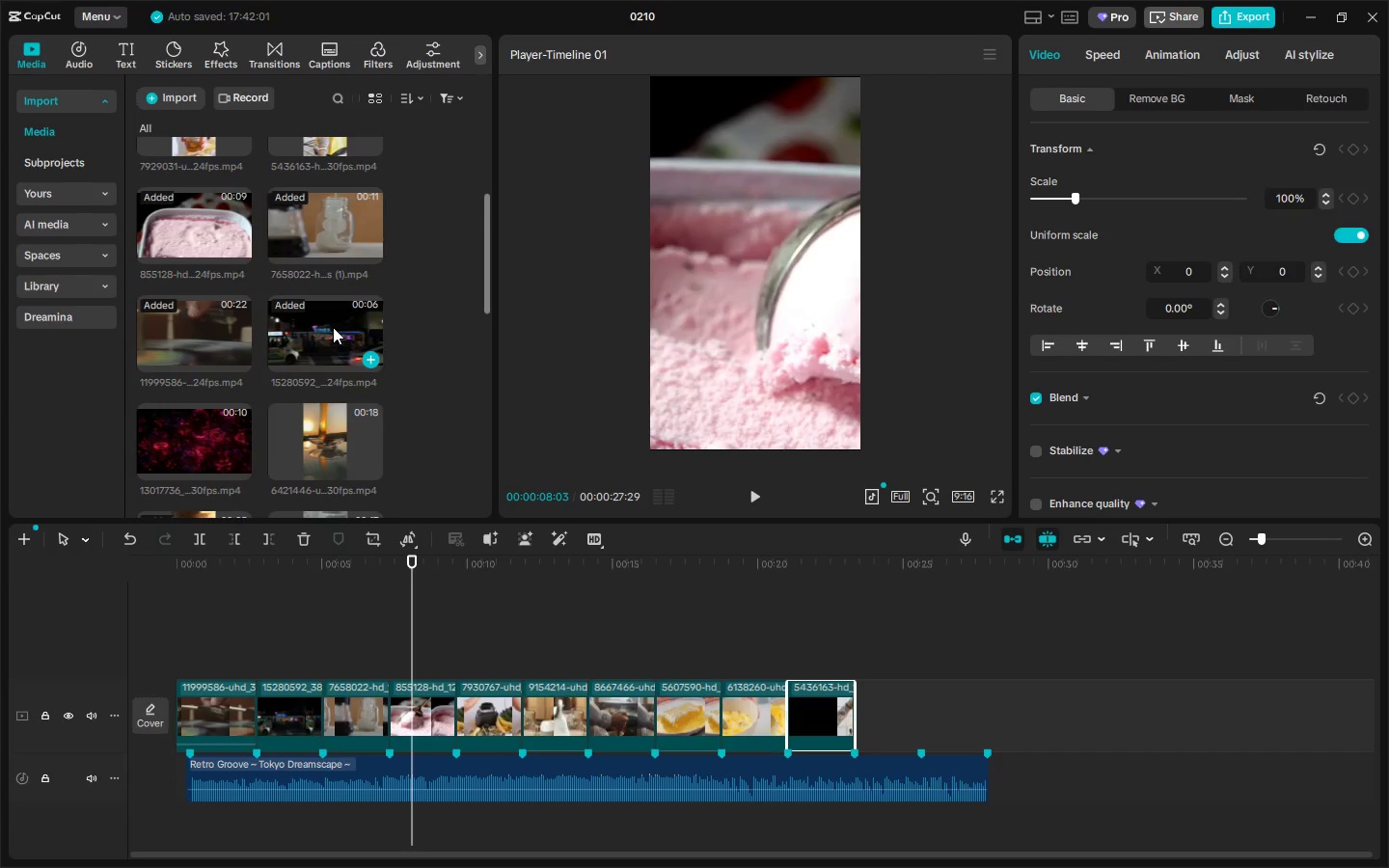 
scroll: coordinate [333, 327], scroll_direction: down, amount: 2.0
 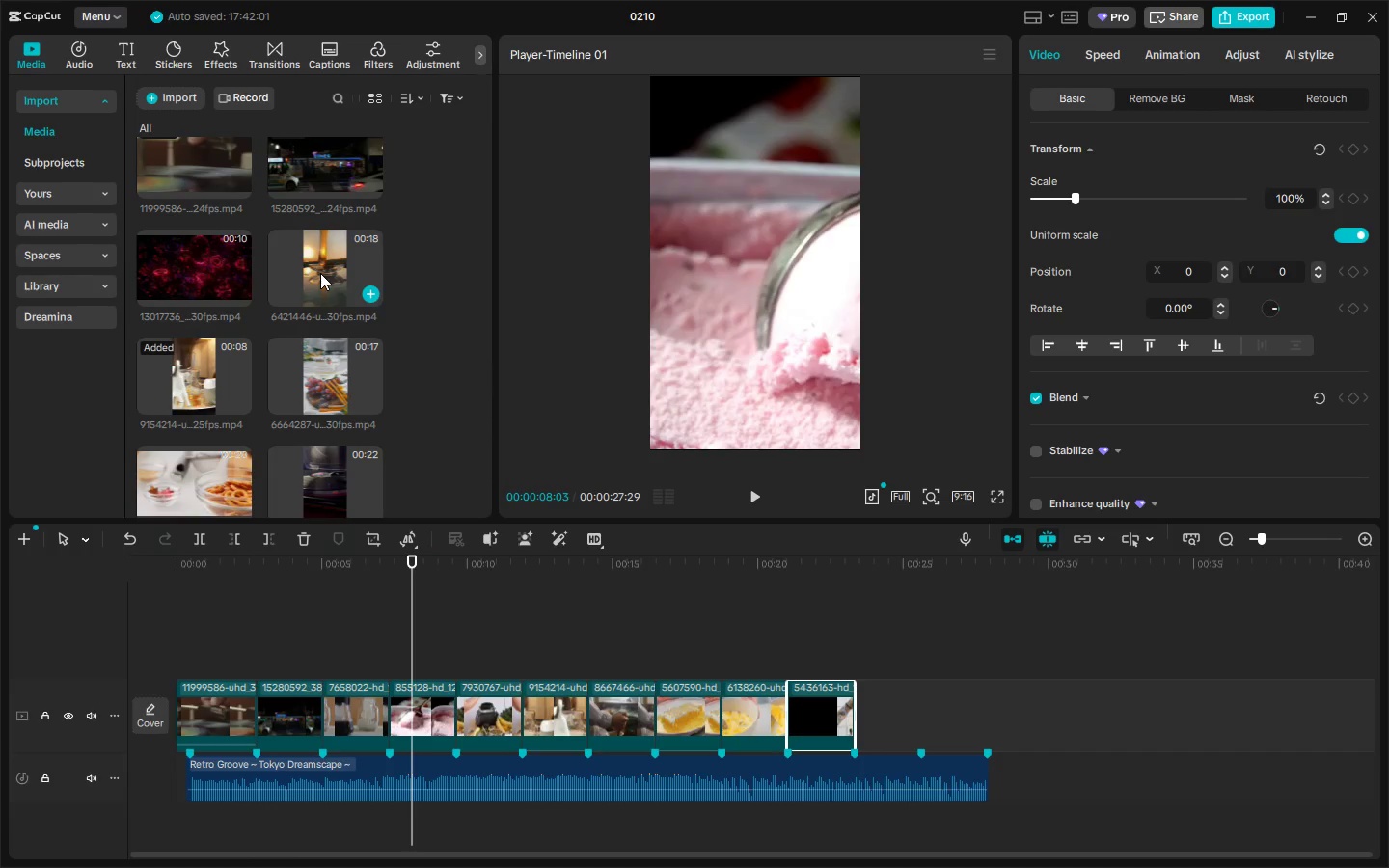 
left_click_drag(start_coordinate=[320, 273], to_coordinate=[854, 703])
 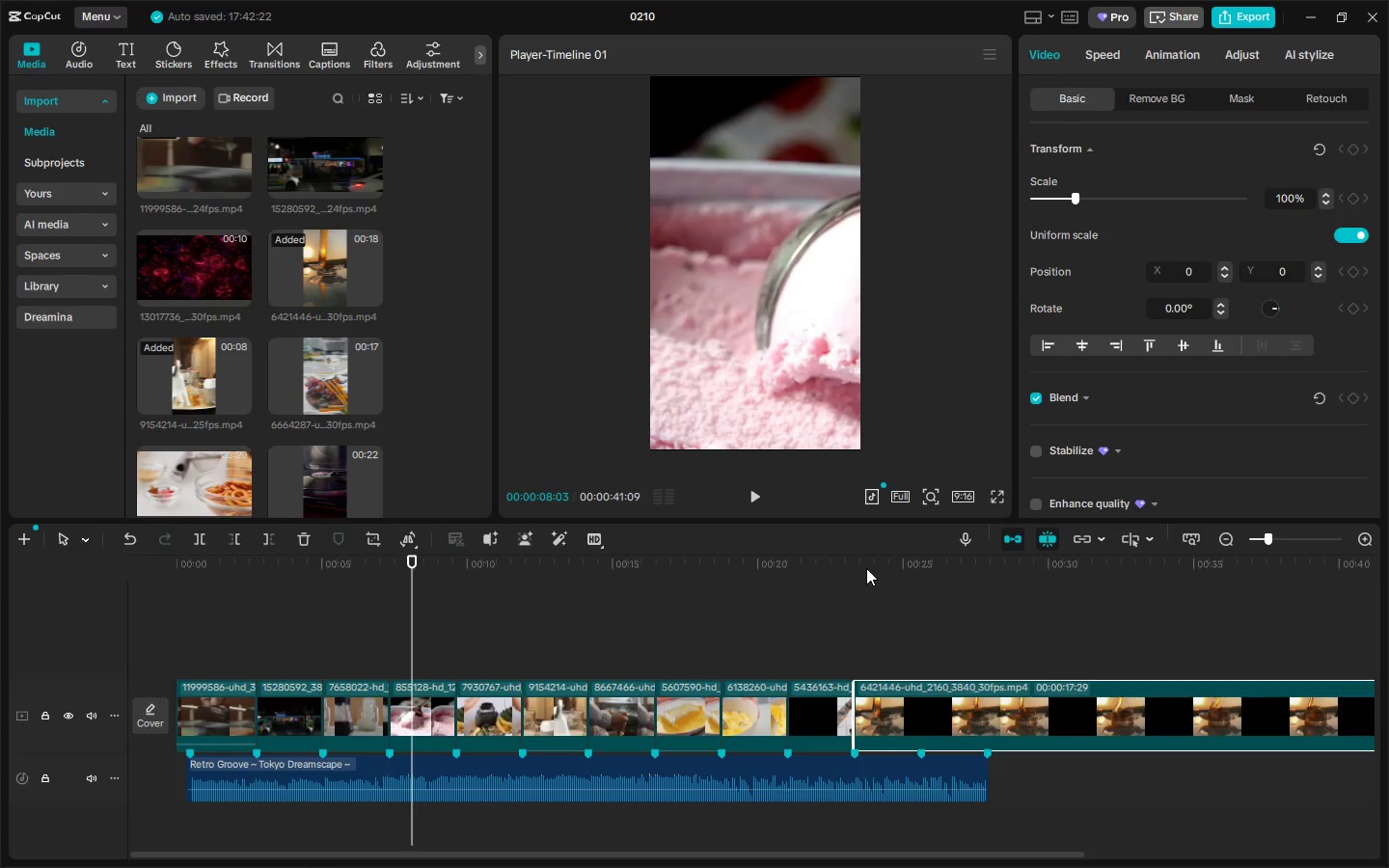 
left_click_drag(start_coordinate=[866, 568], to_coordinate=[916, 574])
 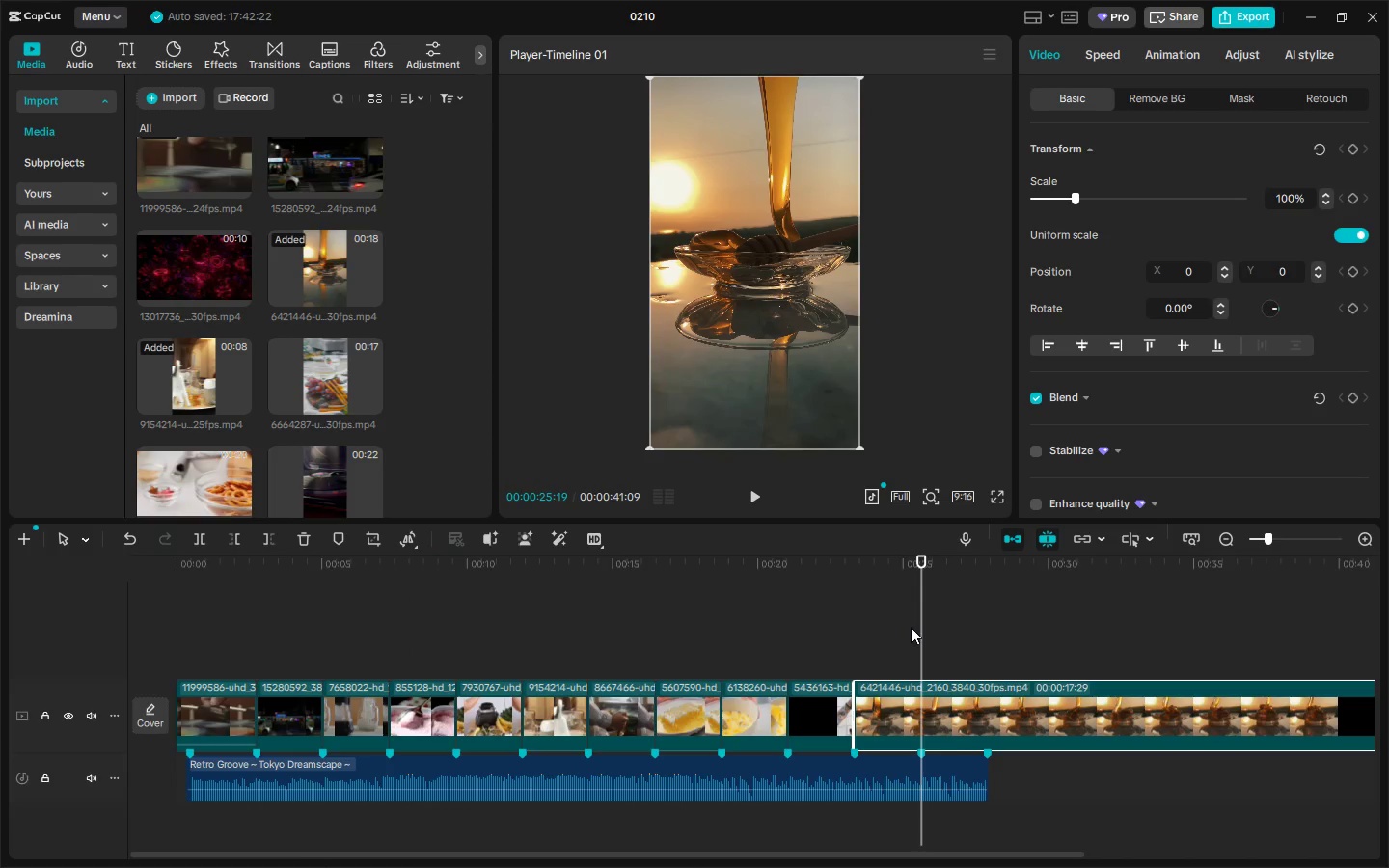 
left_click([948, 737])
 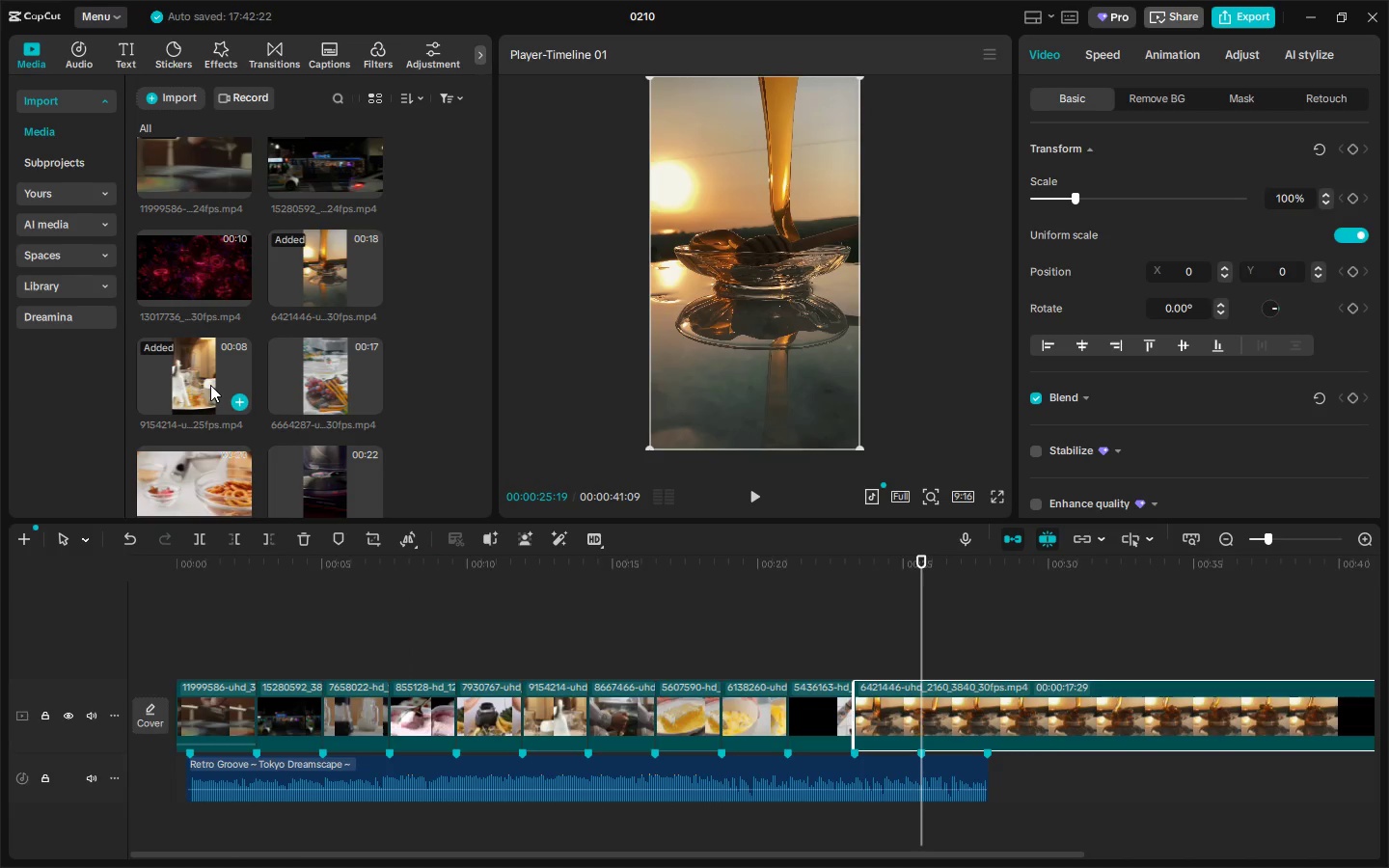 
key(Delete)
 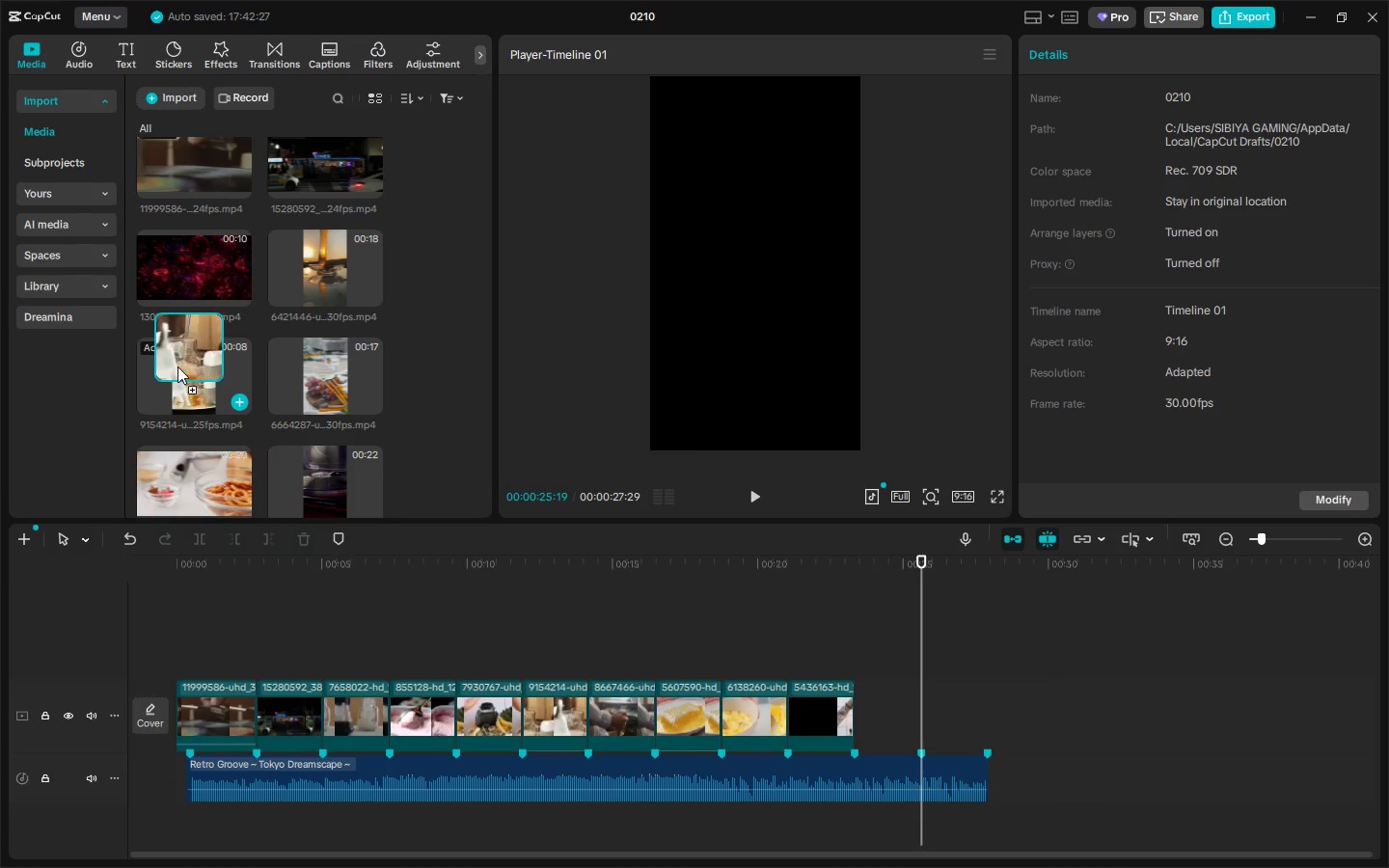 
left_click_drag(start_coordinate=[166, 363], to_coordinate=[874, 712])
 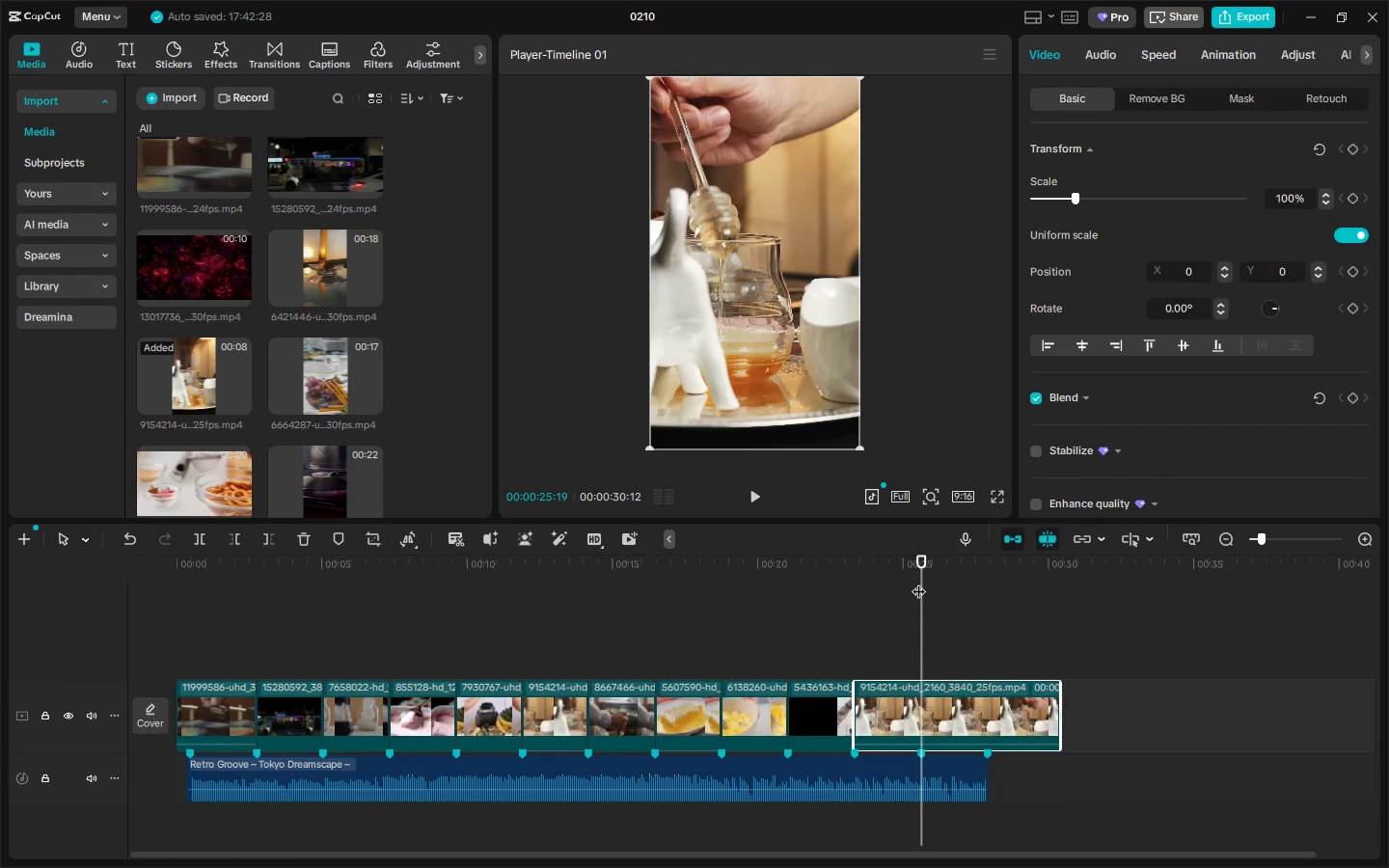 
key(Control+ControlLeft)
 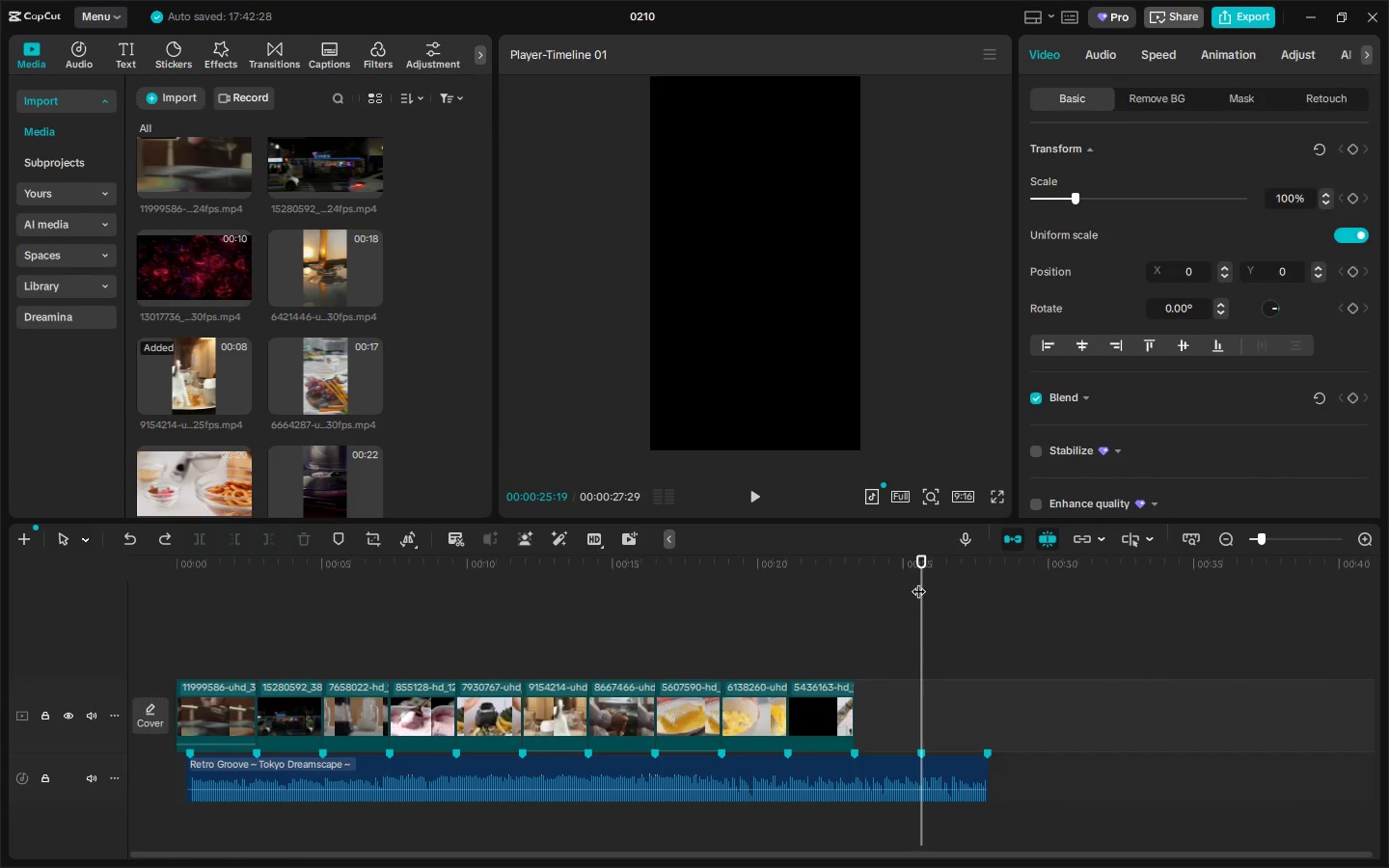 
key(Control+Z)
 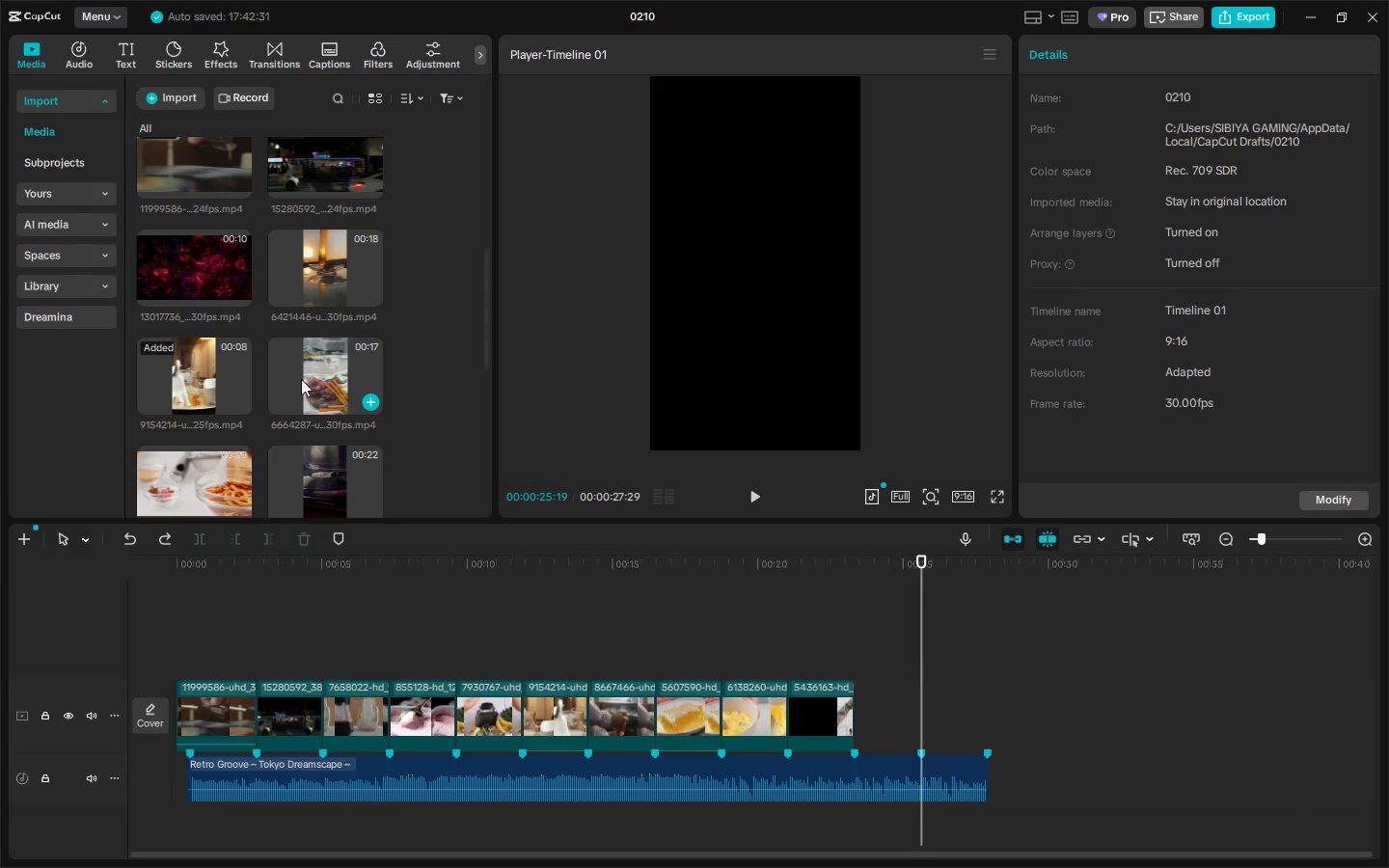 
scroll: coordinate [314, 448], scroll_direction: down, amount: 4.0
 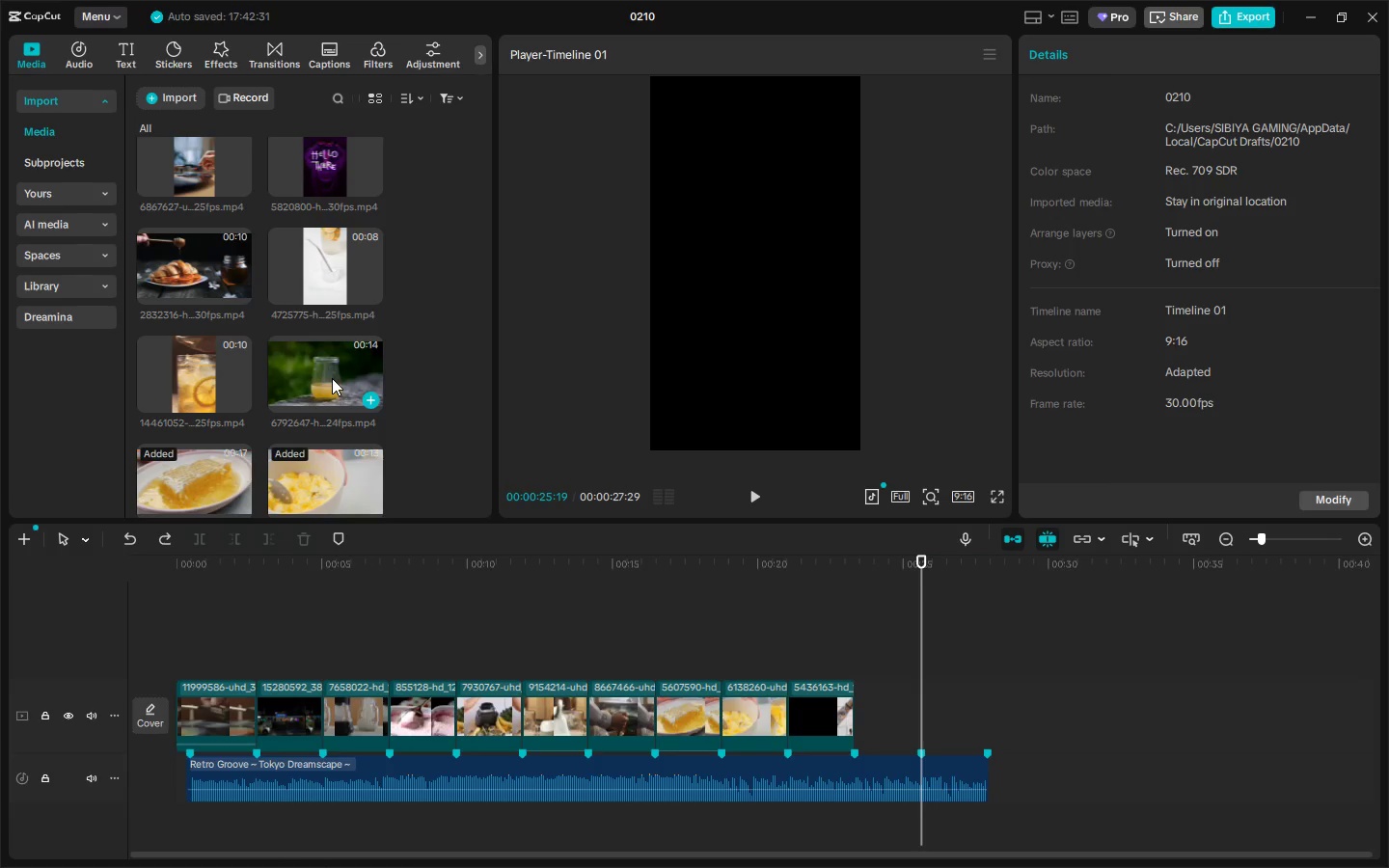 
left_click_drag(start_coordinate=[331, 378], to_coordinate=[868, 706])
 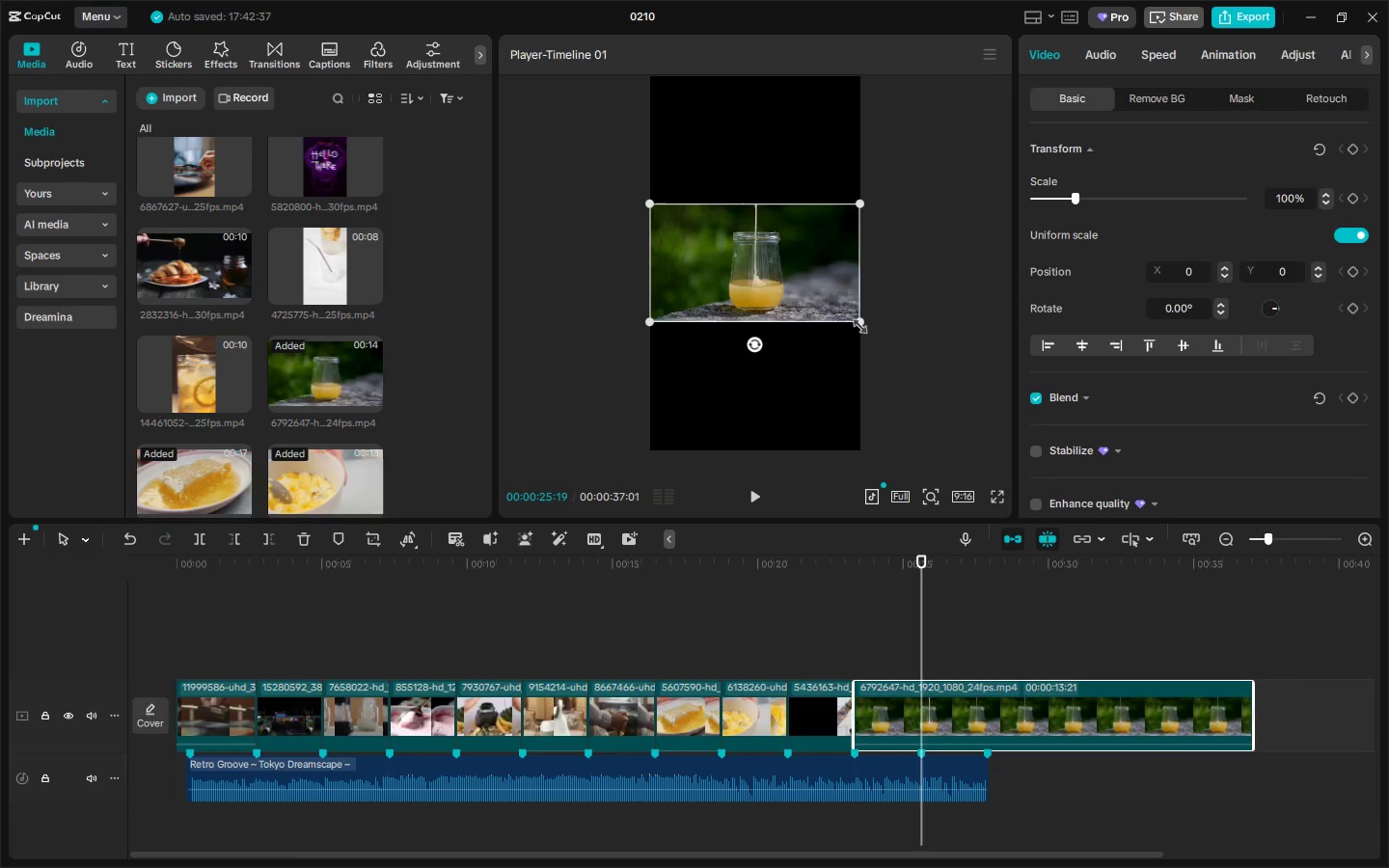 
left_click_drag(start_coordinate=[856, 318], to_coordinate=[1106, 622])
 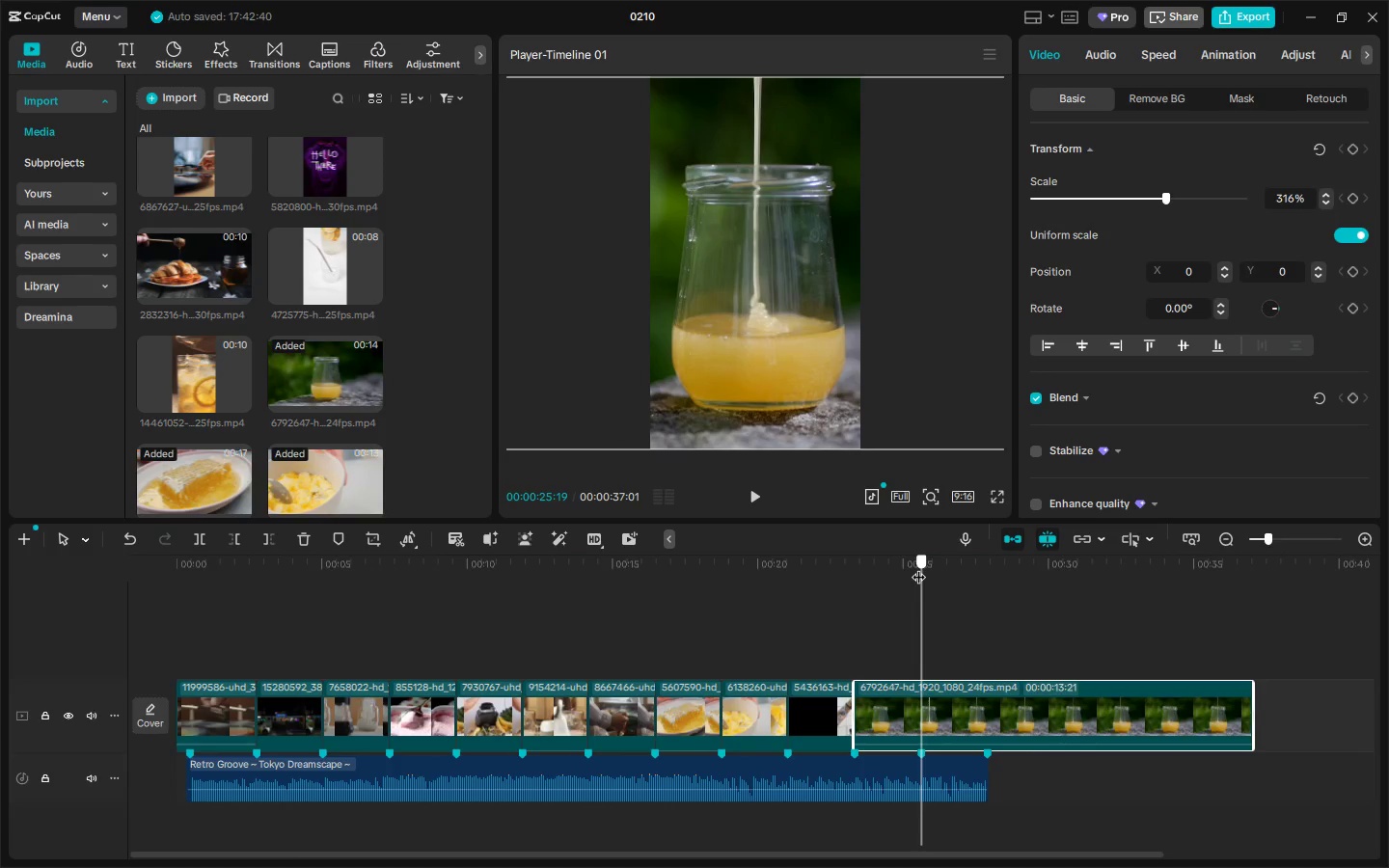 
key(Control+ControlLeft)
 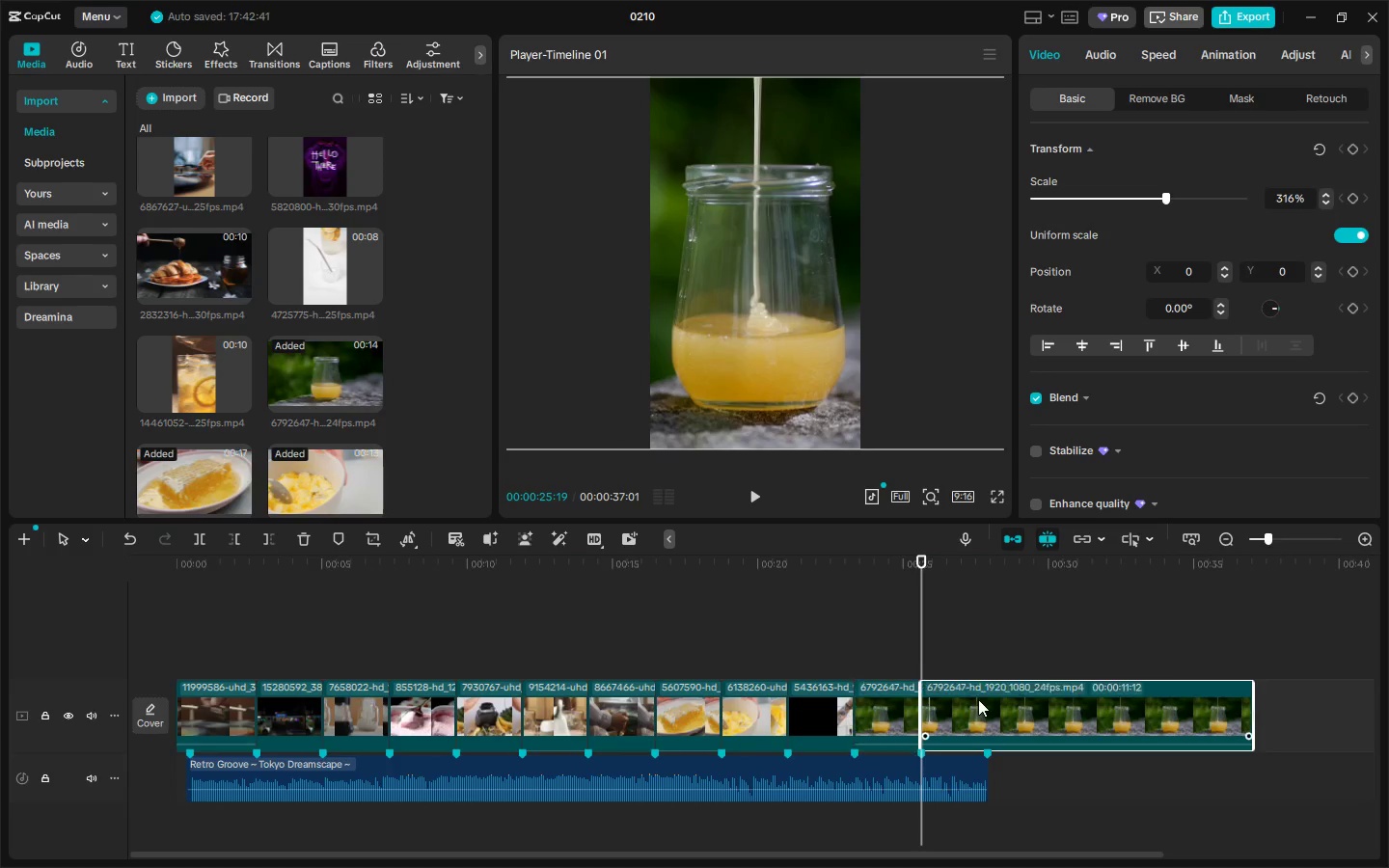 
key(Control+B)
 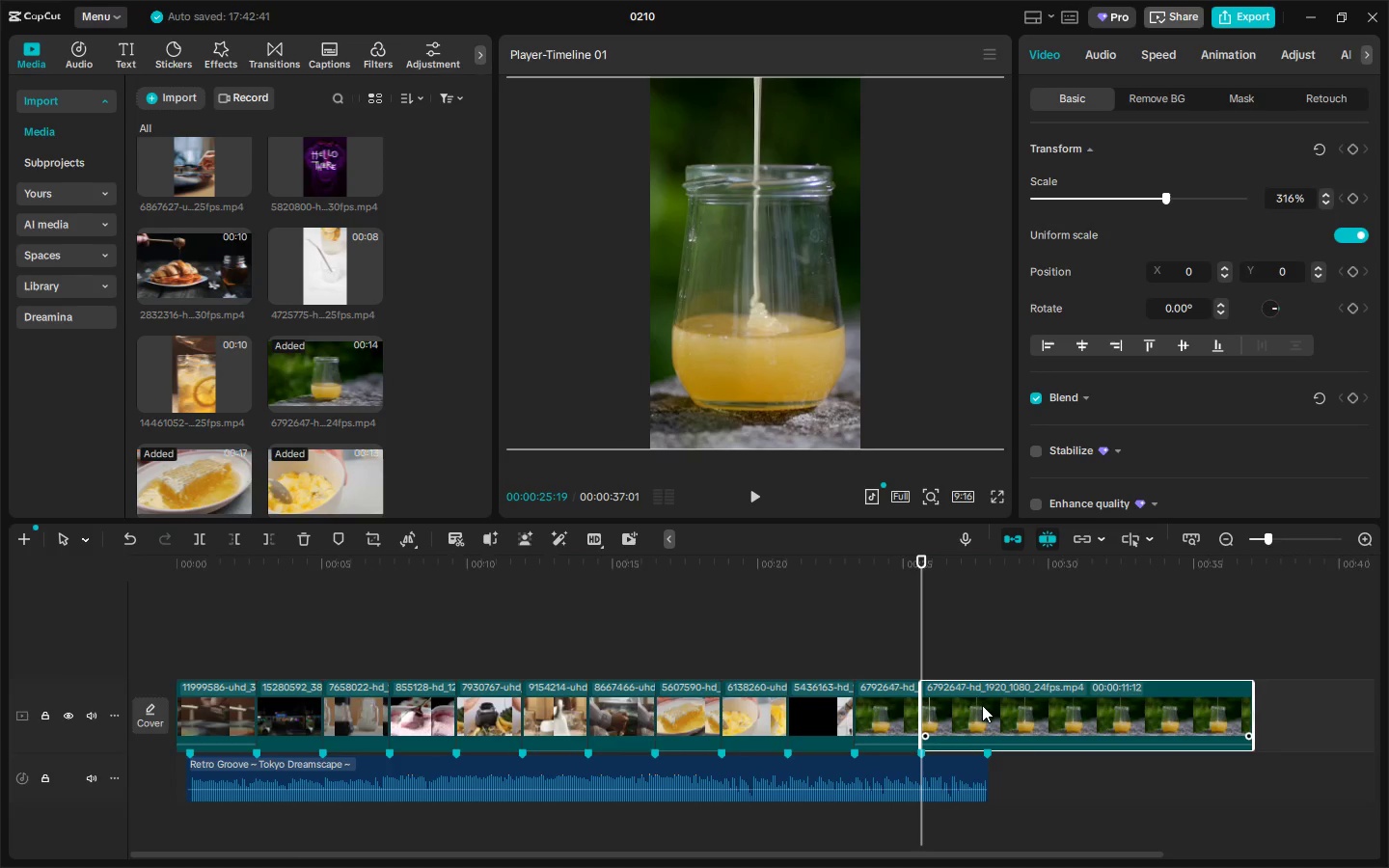 
left_click([982, 705])
 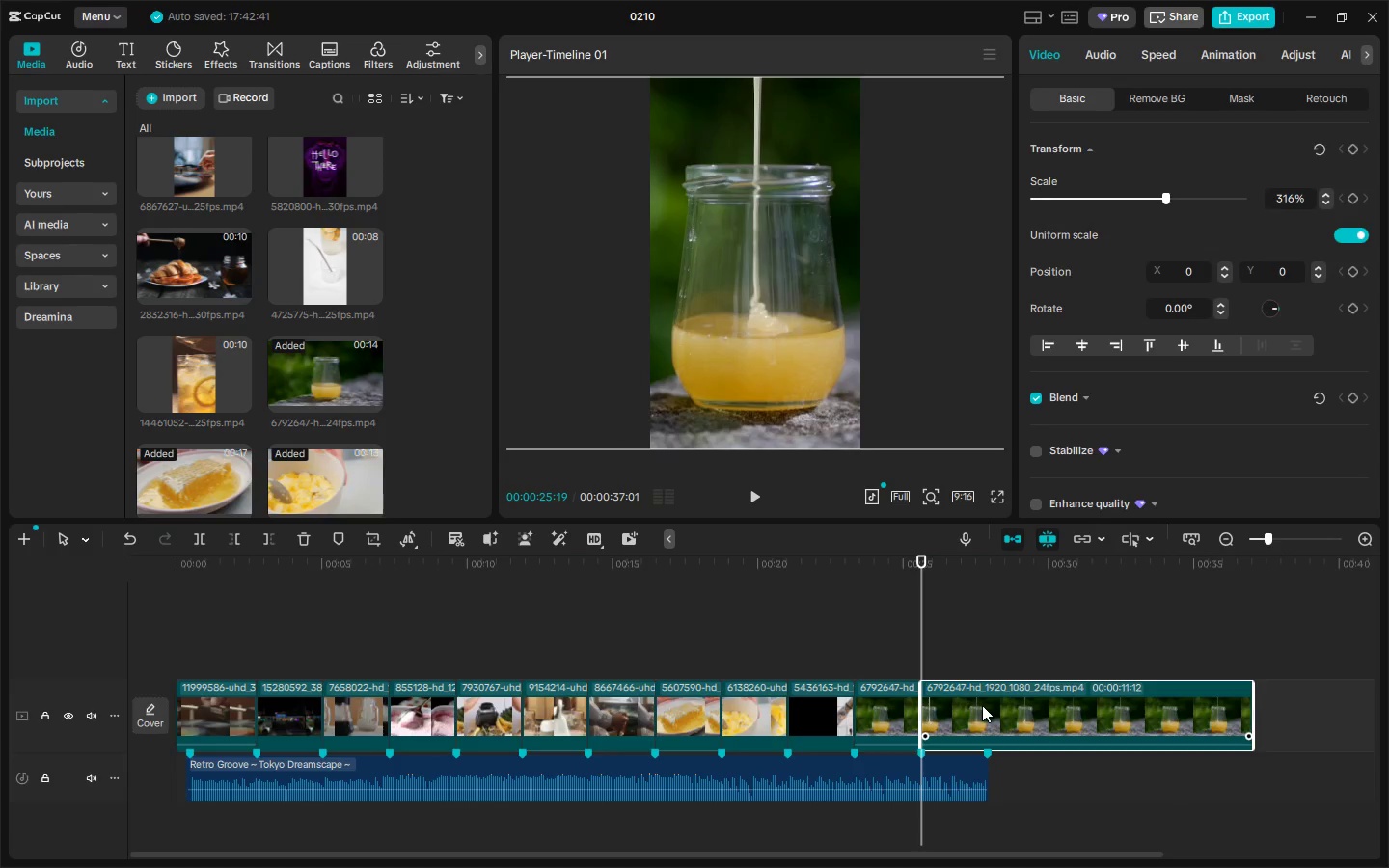 
key(Delete)
 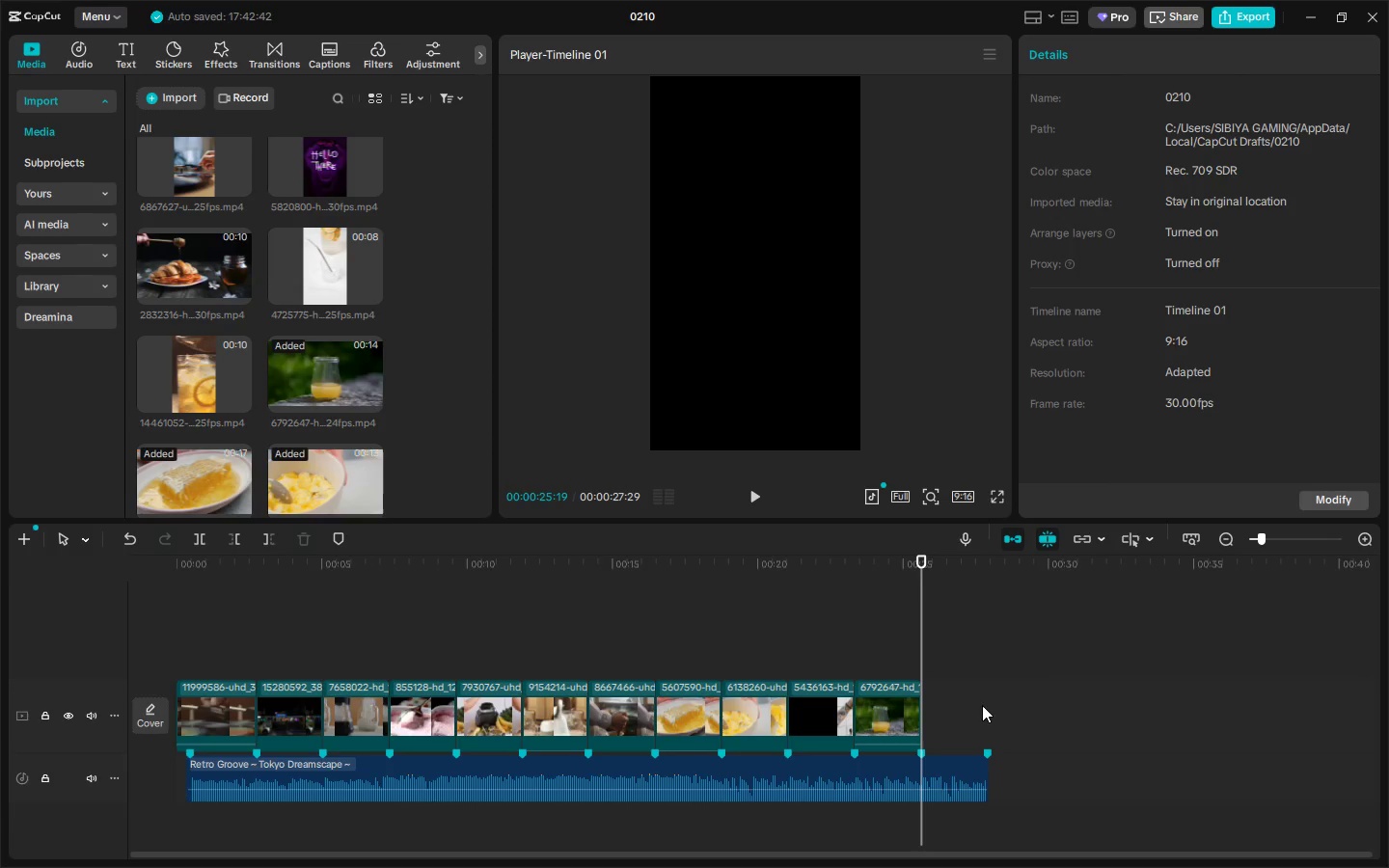 
left_click([975, 766])
 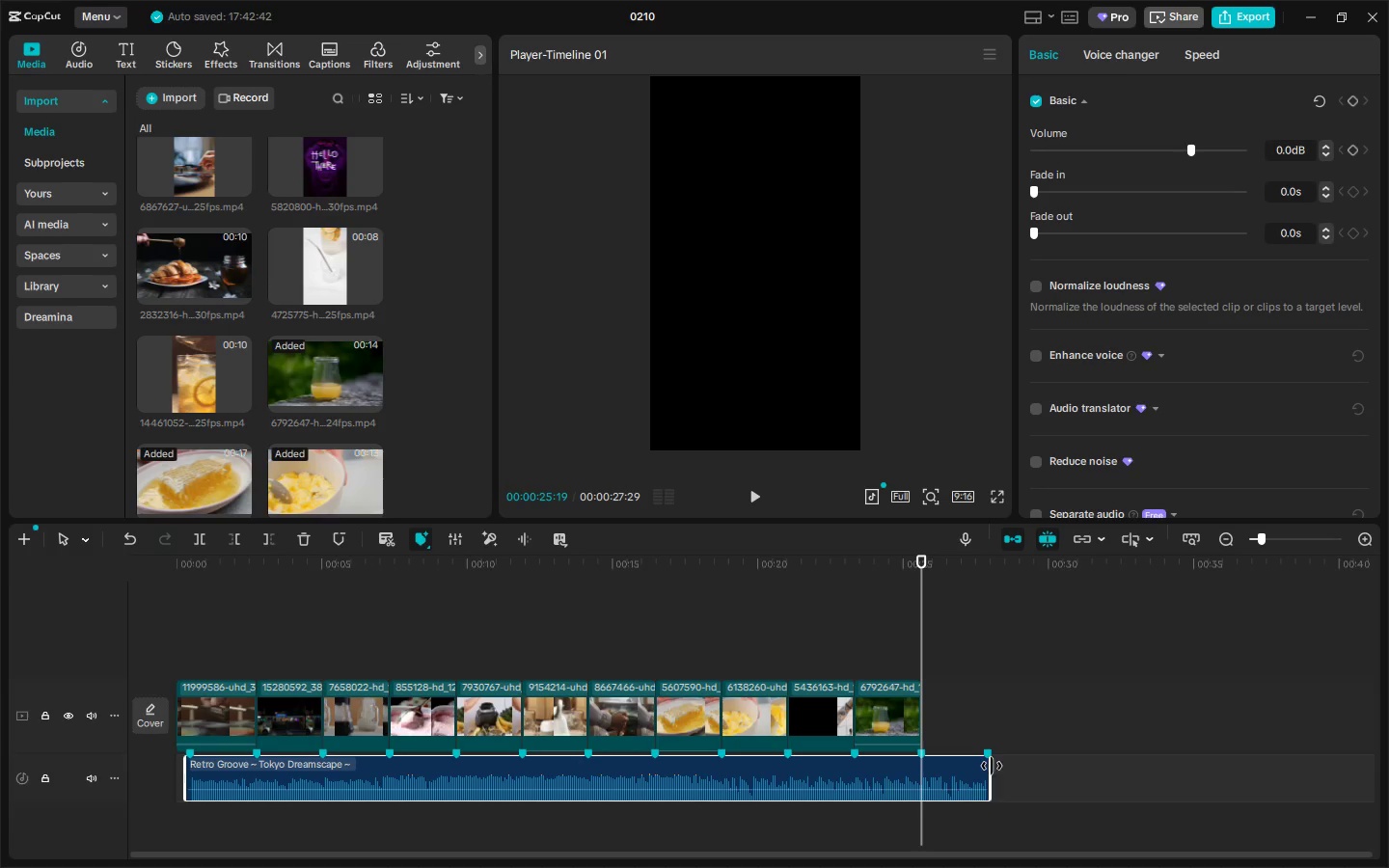 
left_click_drag(start_coordinate=[992, 766], to_coordinate=[1047, 764])
 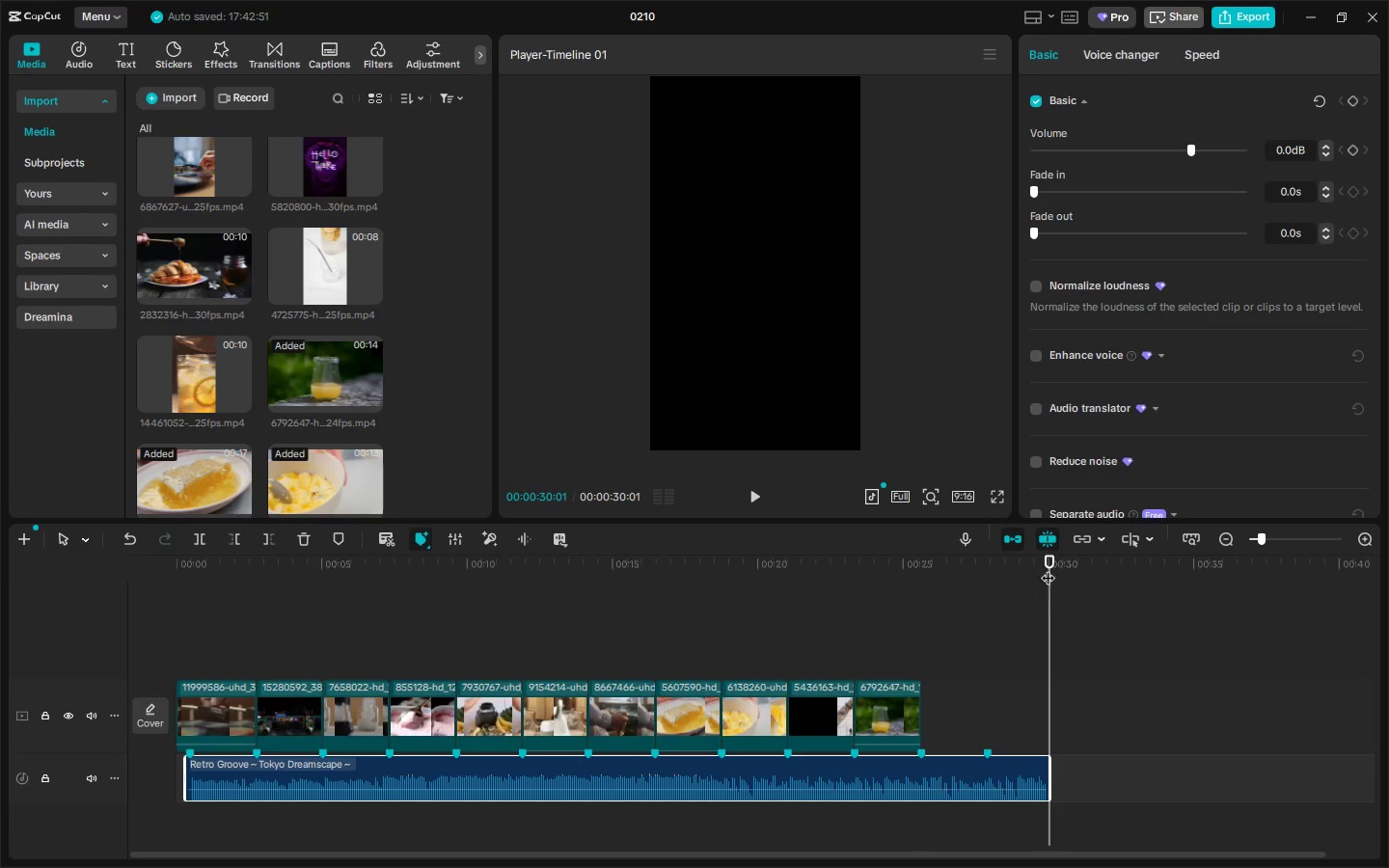 
wait(6.11)
 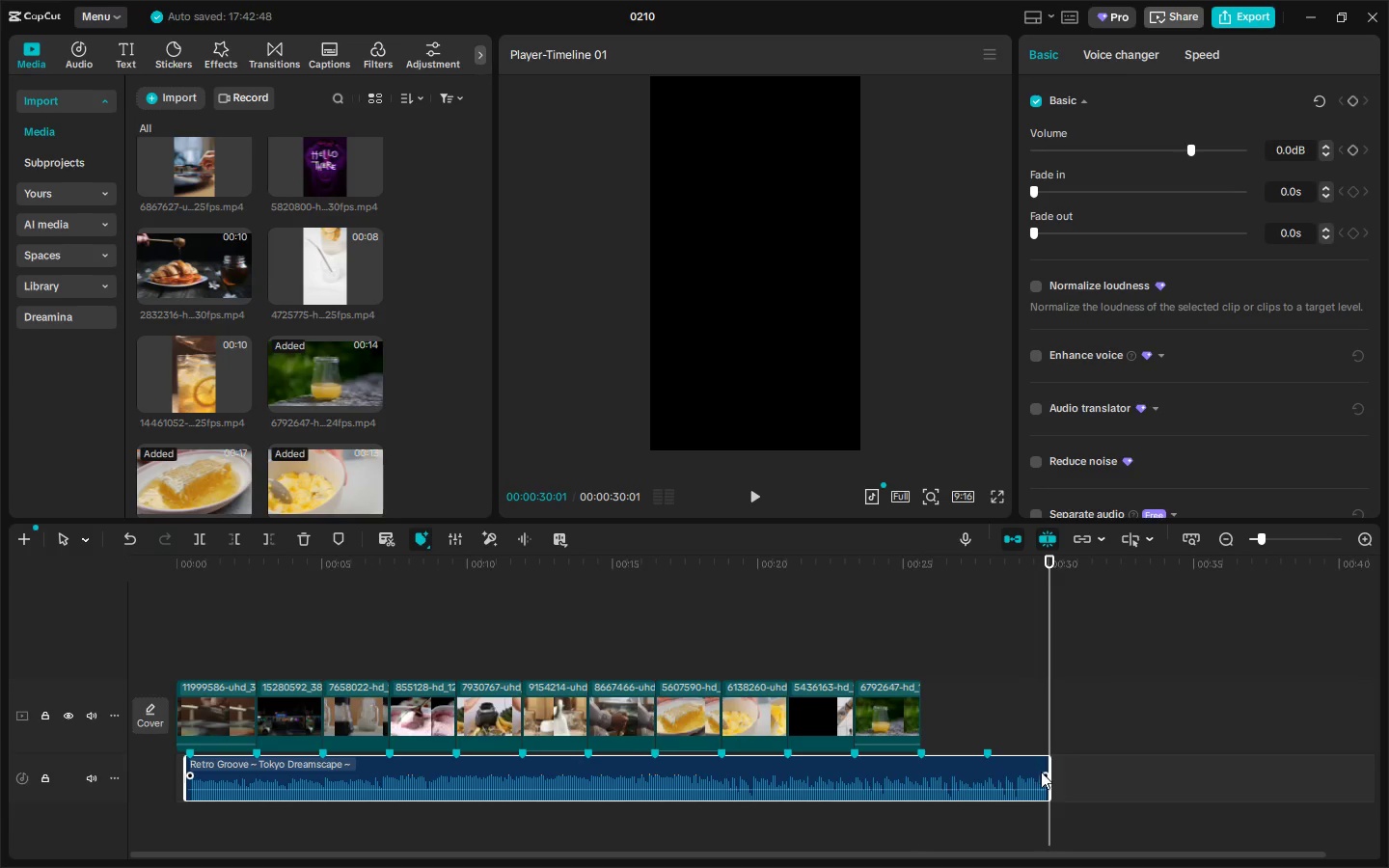 
left_click_drag(start_coordinate=[1051, 767], to_coordinate=[1043, 768])
 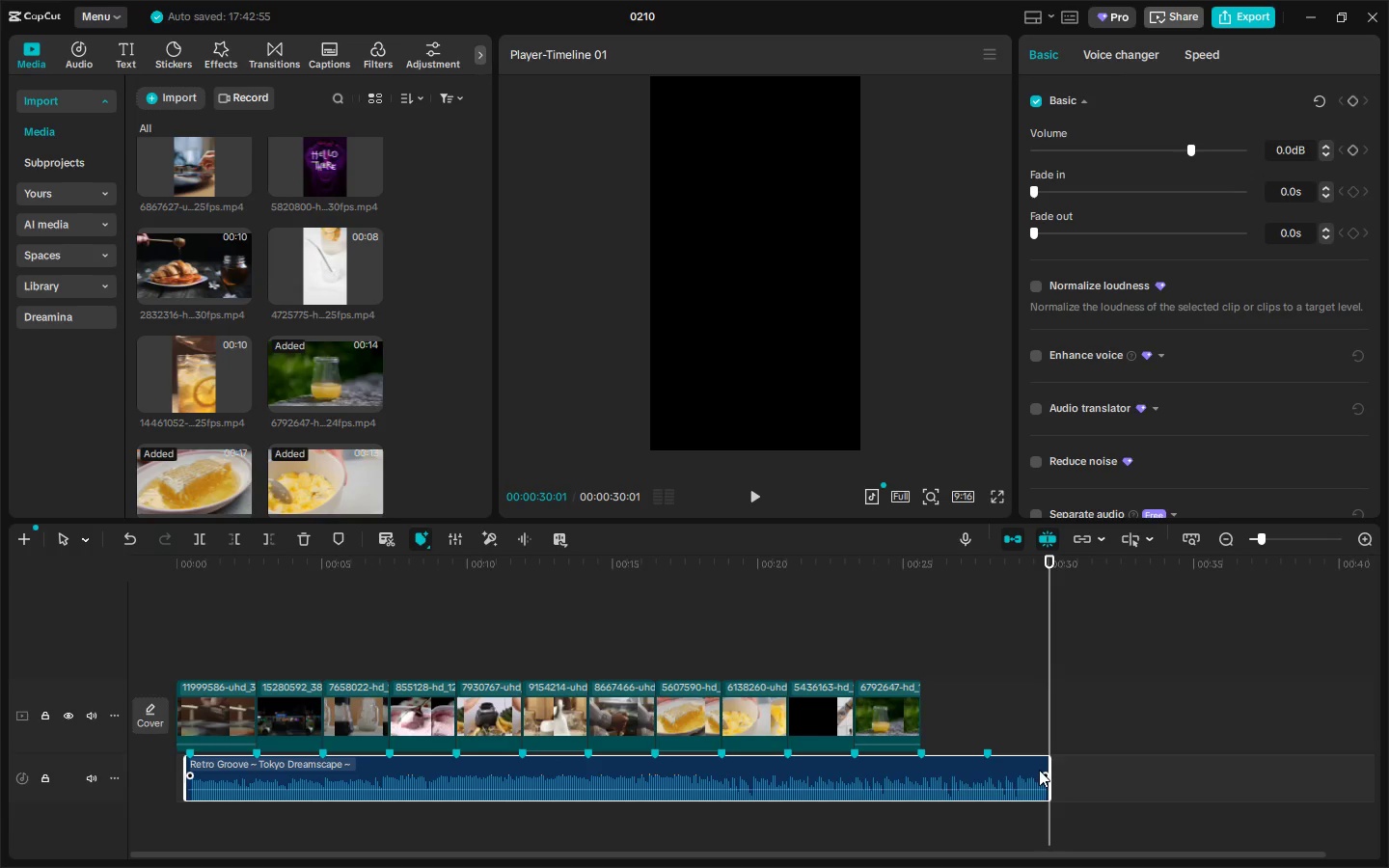 
left_click([1039, 770])
 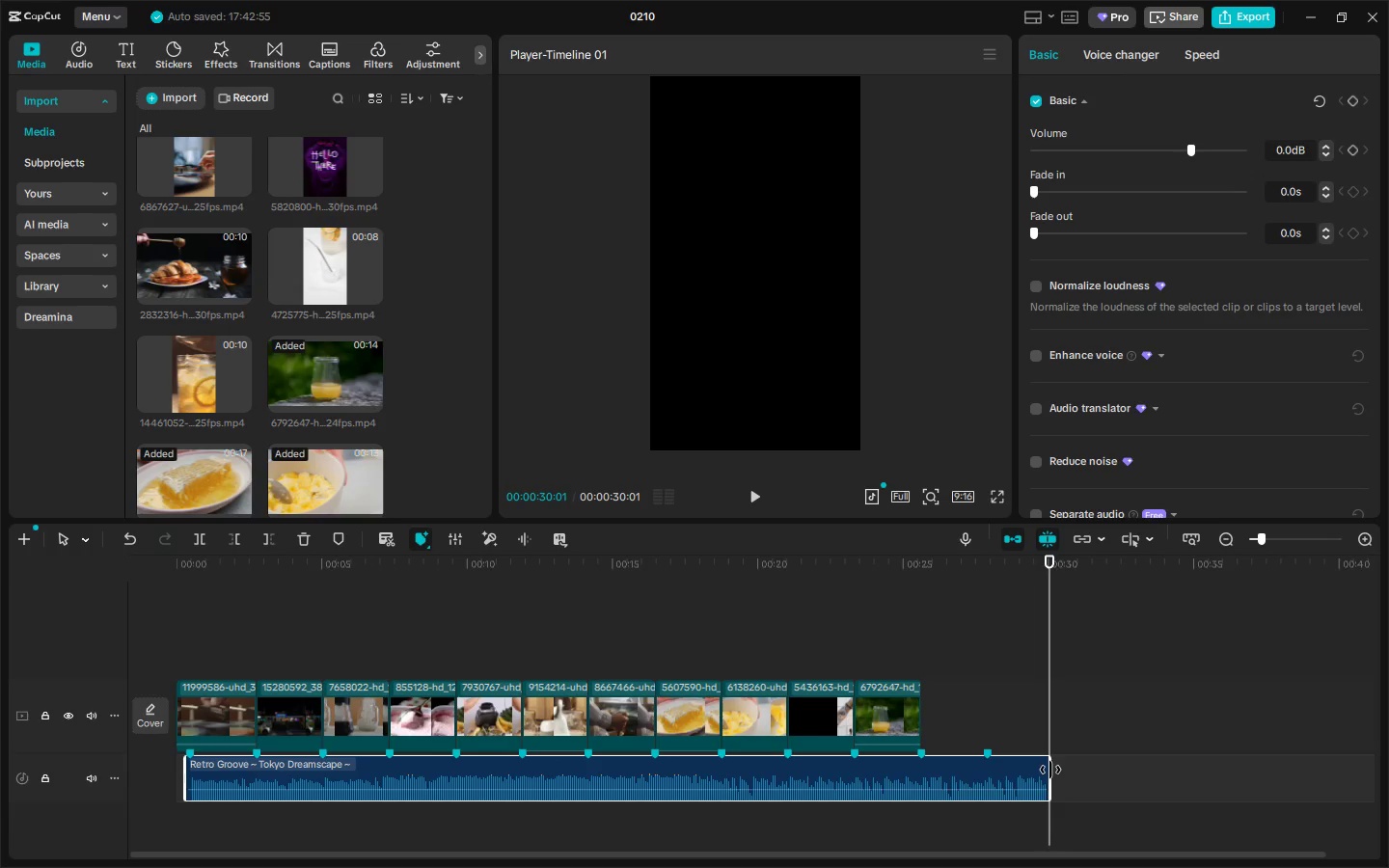 
left_click_drag(start_coordinate=[1050, 770], to_coordinate=[1042, 772])
 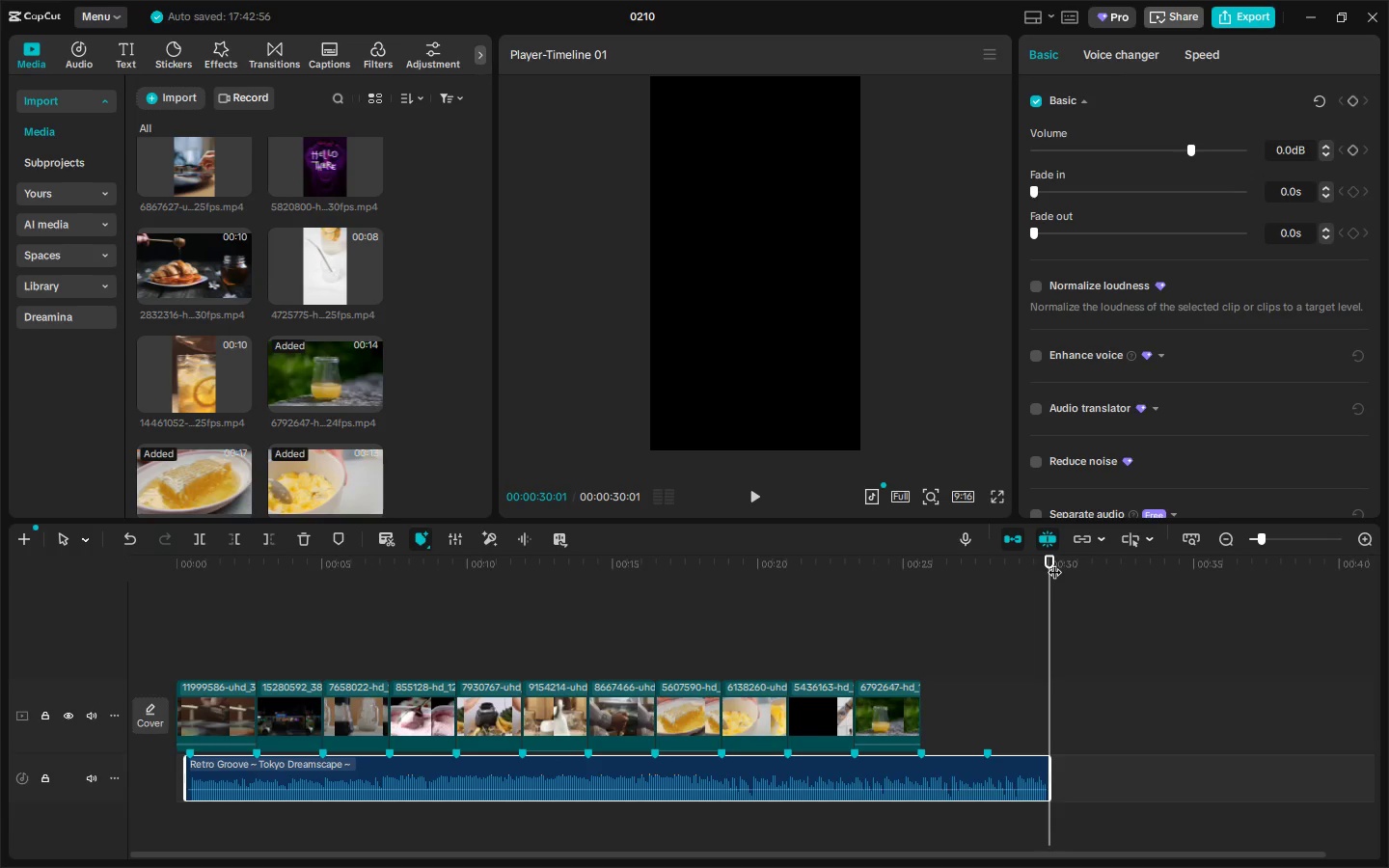 
left_click_drag(start_coordinate=[1054, 562], to_coordinate=[1085, 568])
 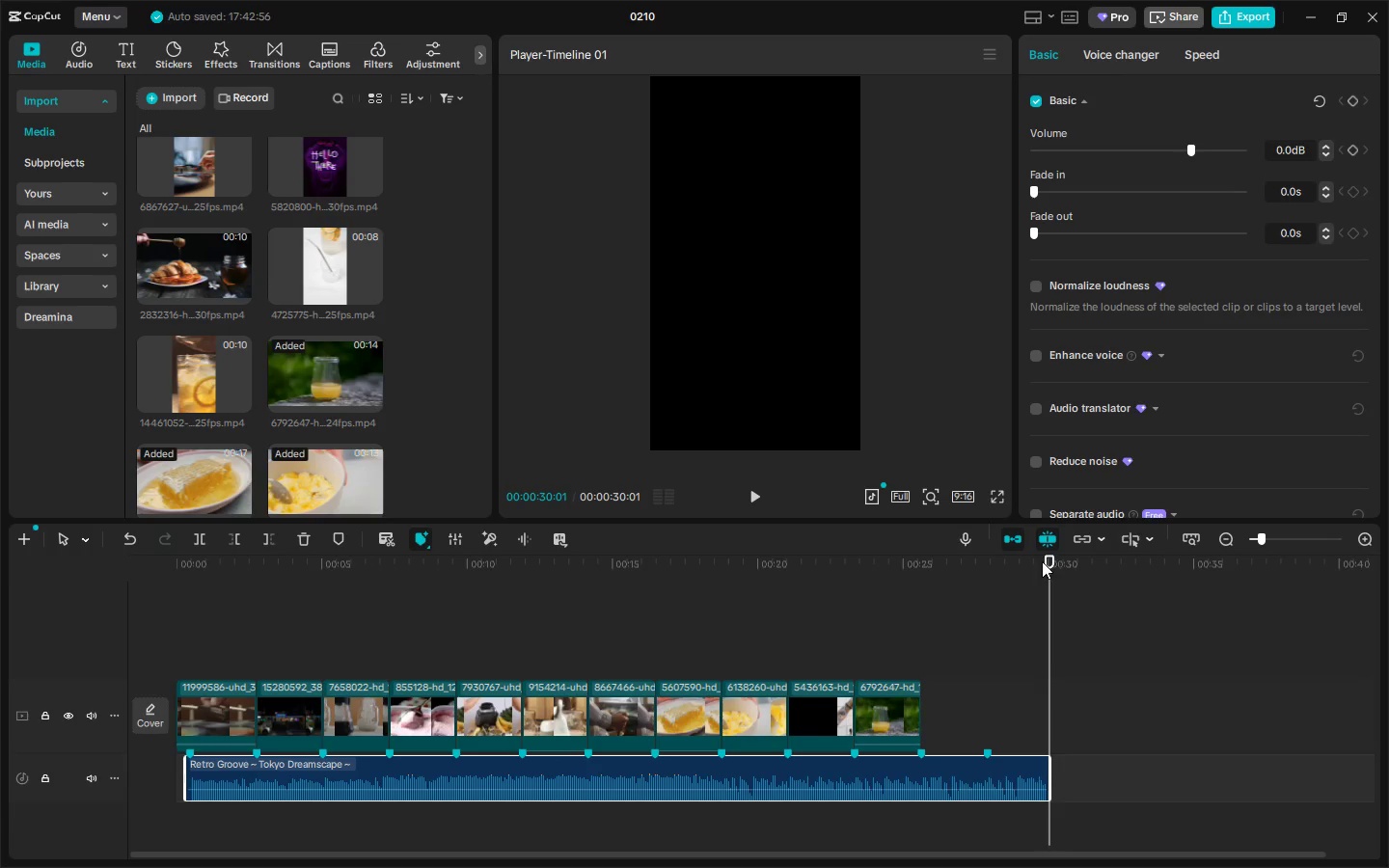 
left_click_drag(start_coordinate=[1041, 561], to_coordinate=[1017, 562])
 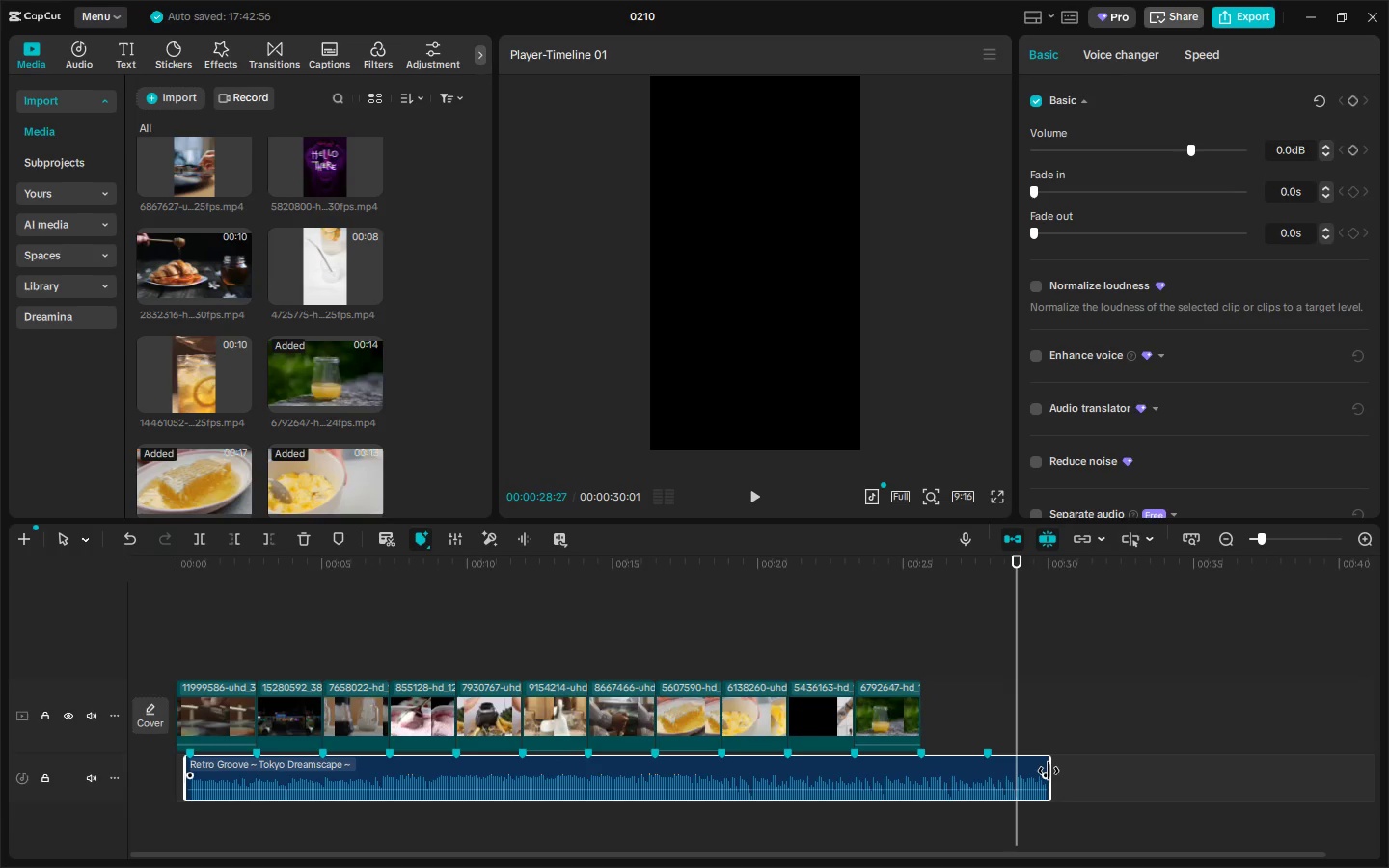 
left_click_drag(start_coordinate=[1049, 771], to_coordinate=[1043, 771])
 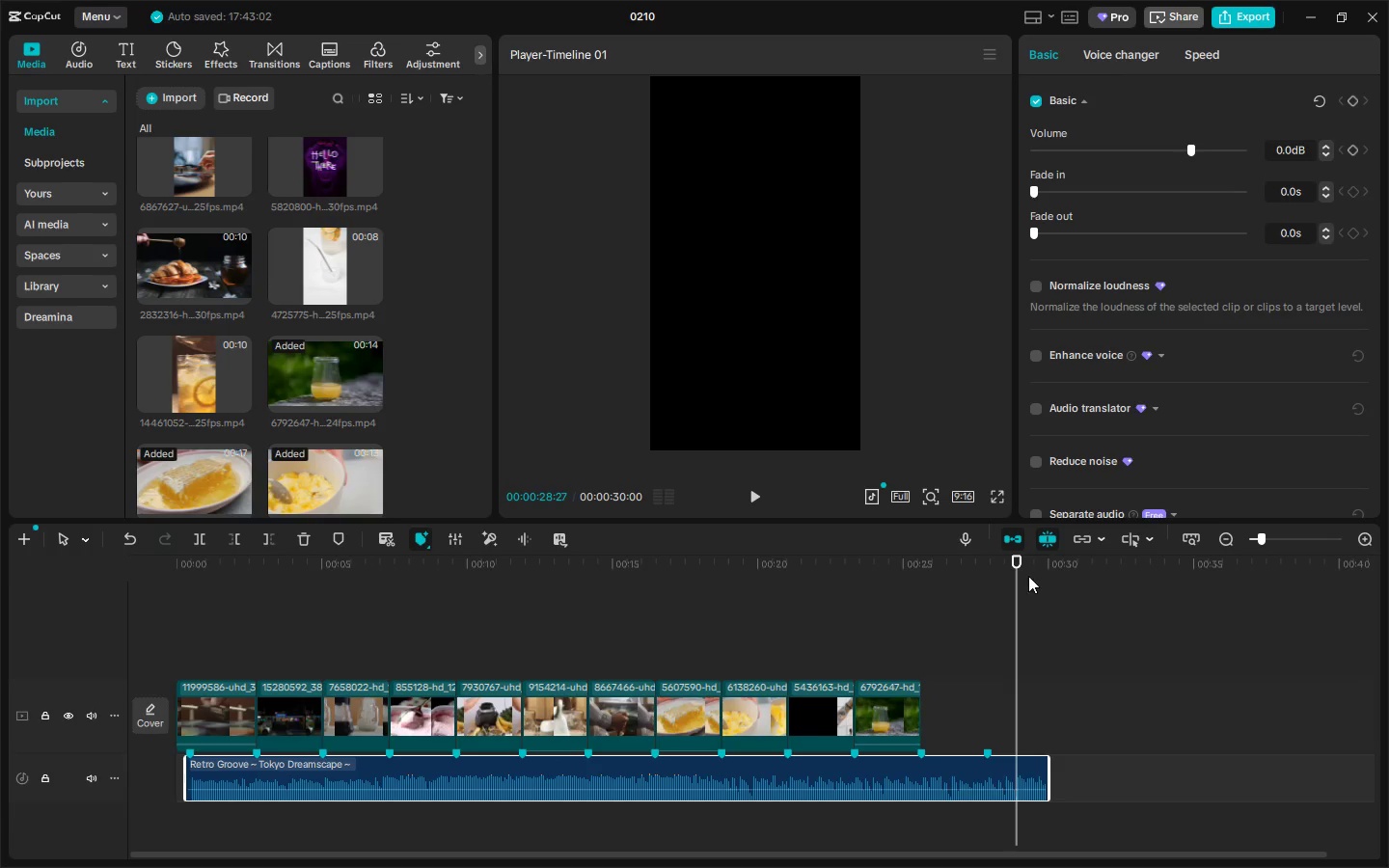 
left_click([1028, 576])
 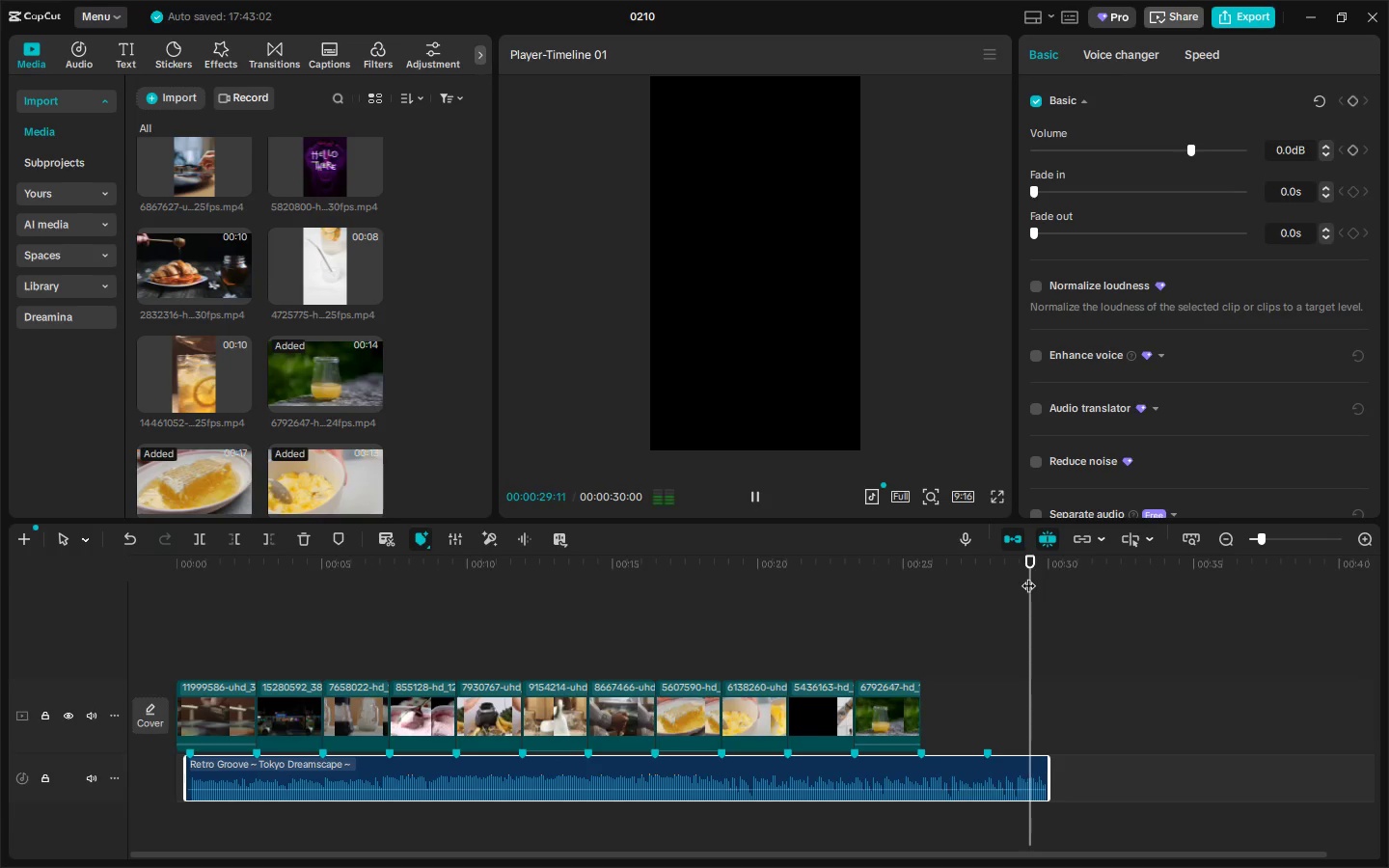 
key(Space)
 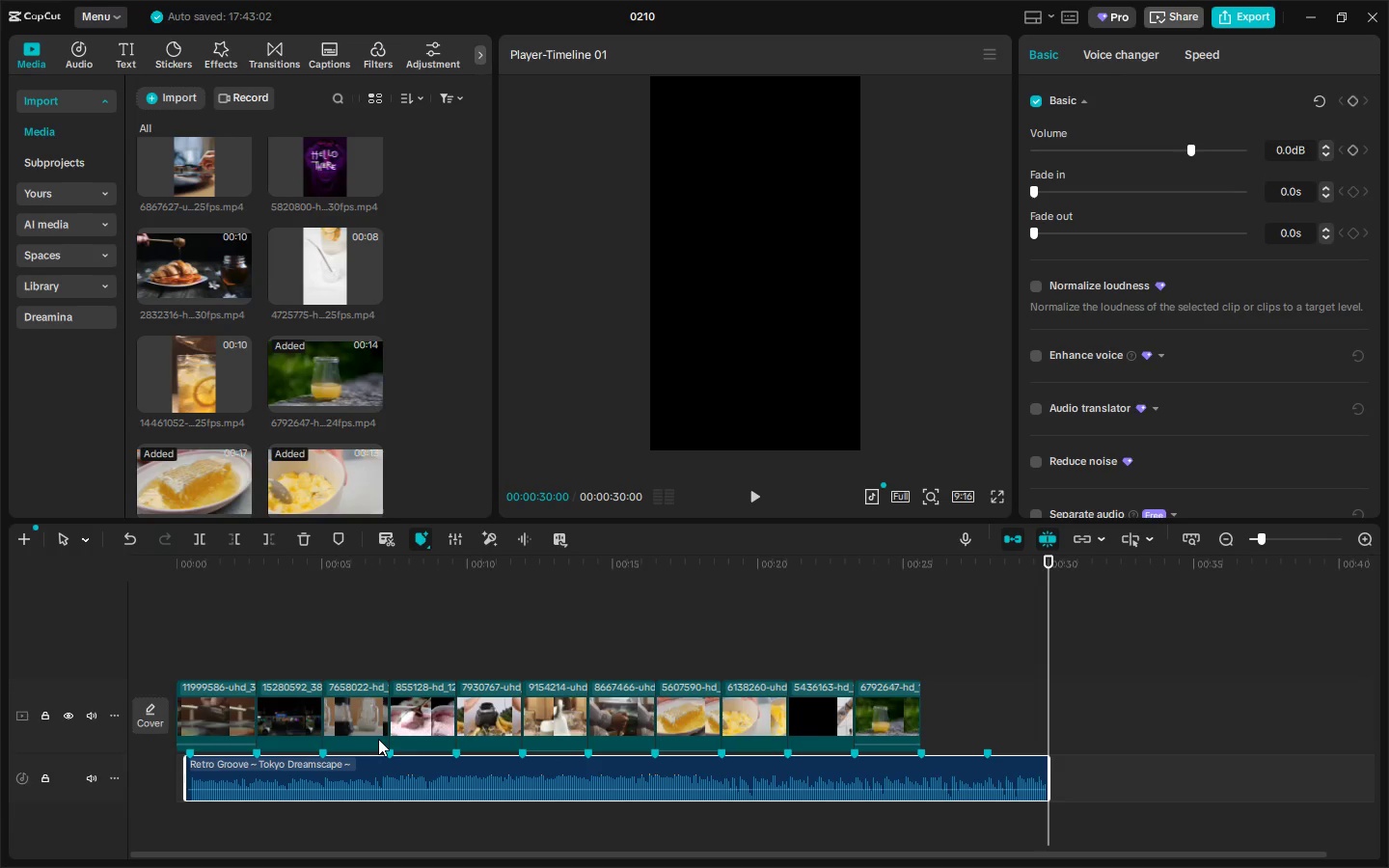 
wait(8.03)
 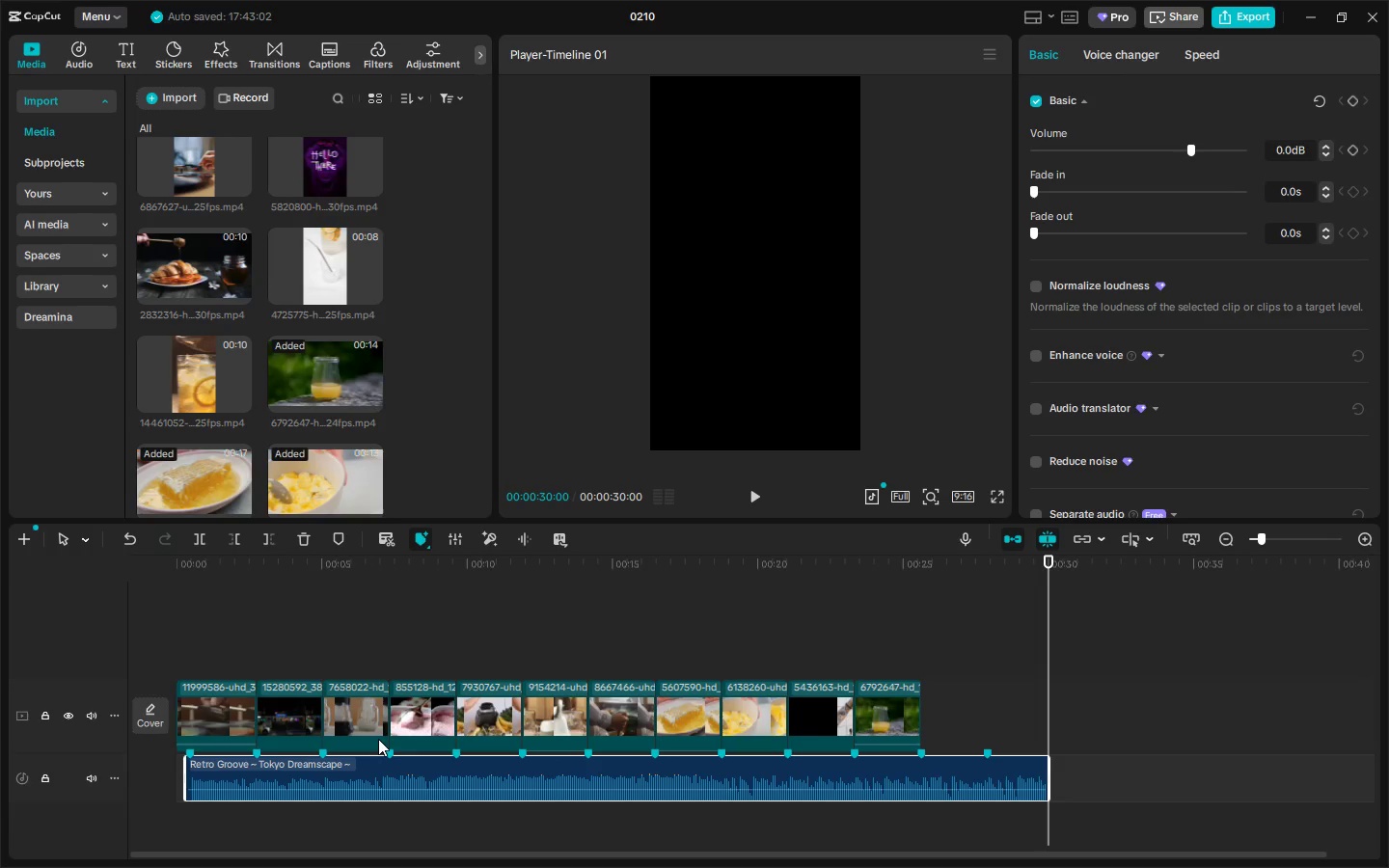 
scroll: coordinate [306, 443], scroll_direction: down, amount: 2.0
 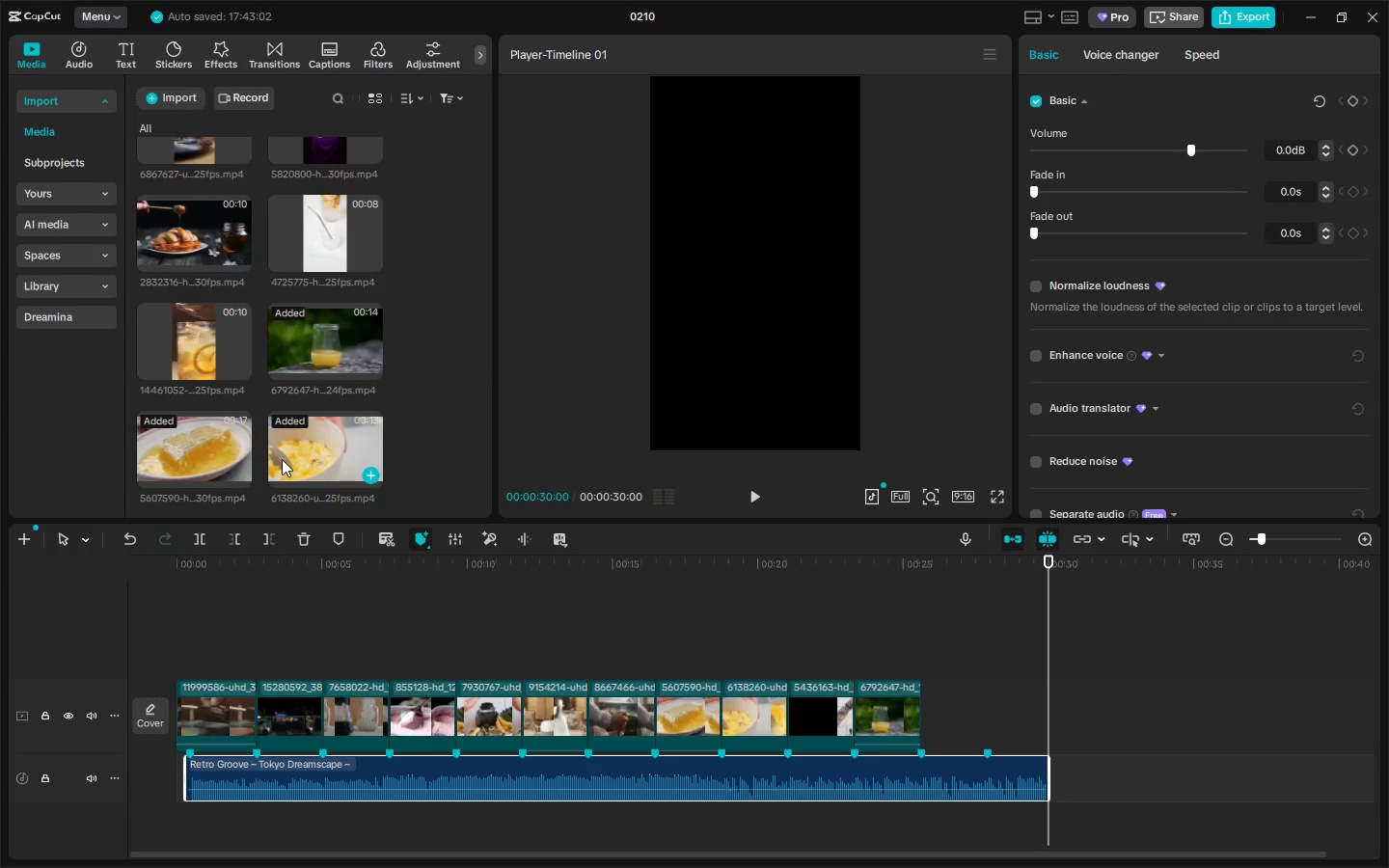 
scroll: coordinate [268, 376], scroll_direction: up, amount: 3.0
 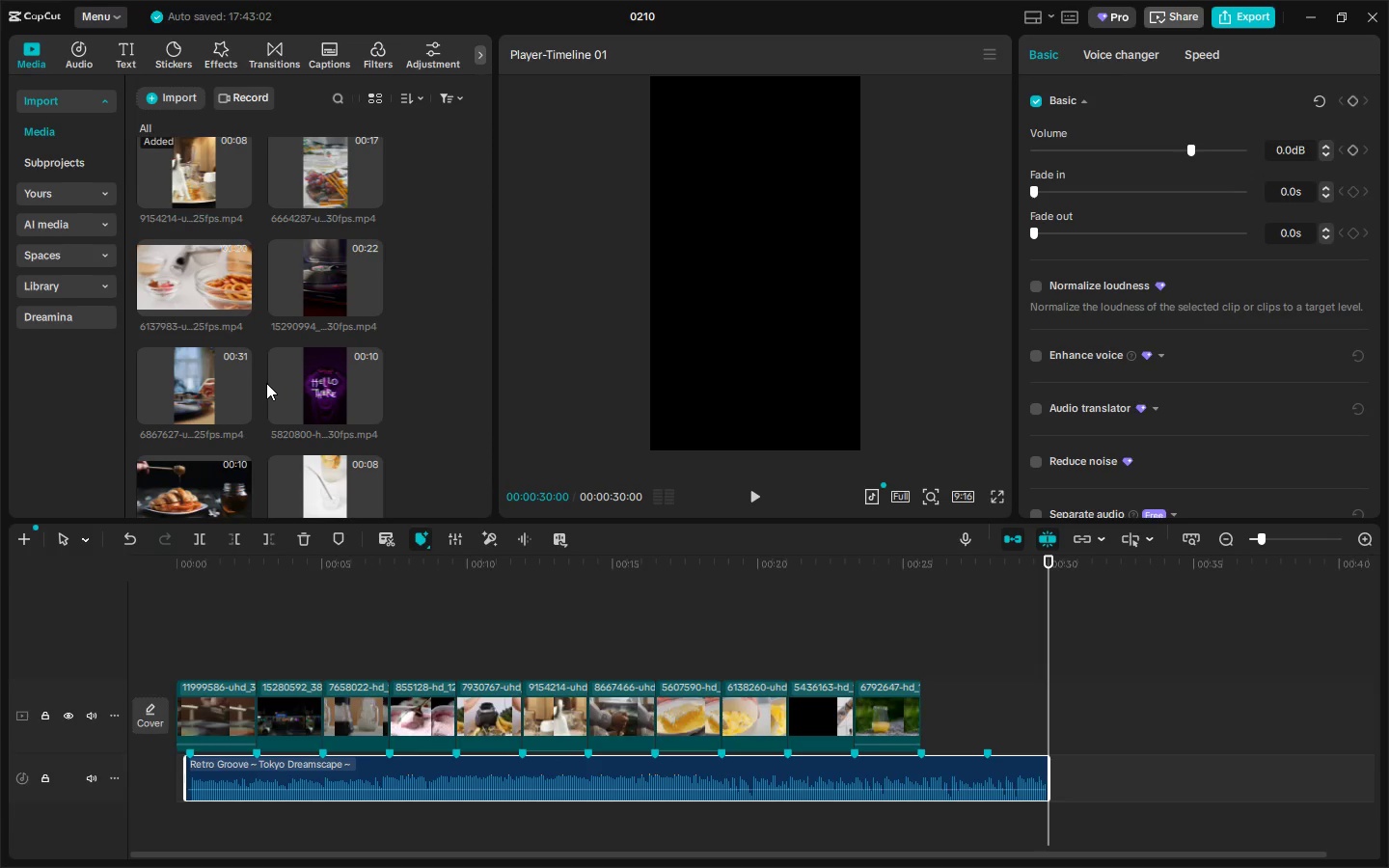 
left_click_drag(start_coordinate=[184, 271], to_coordinate=[192, 286])
 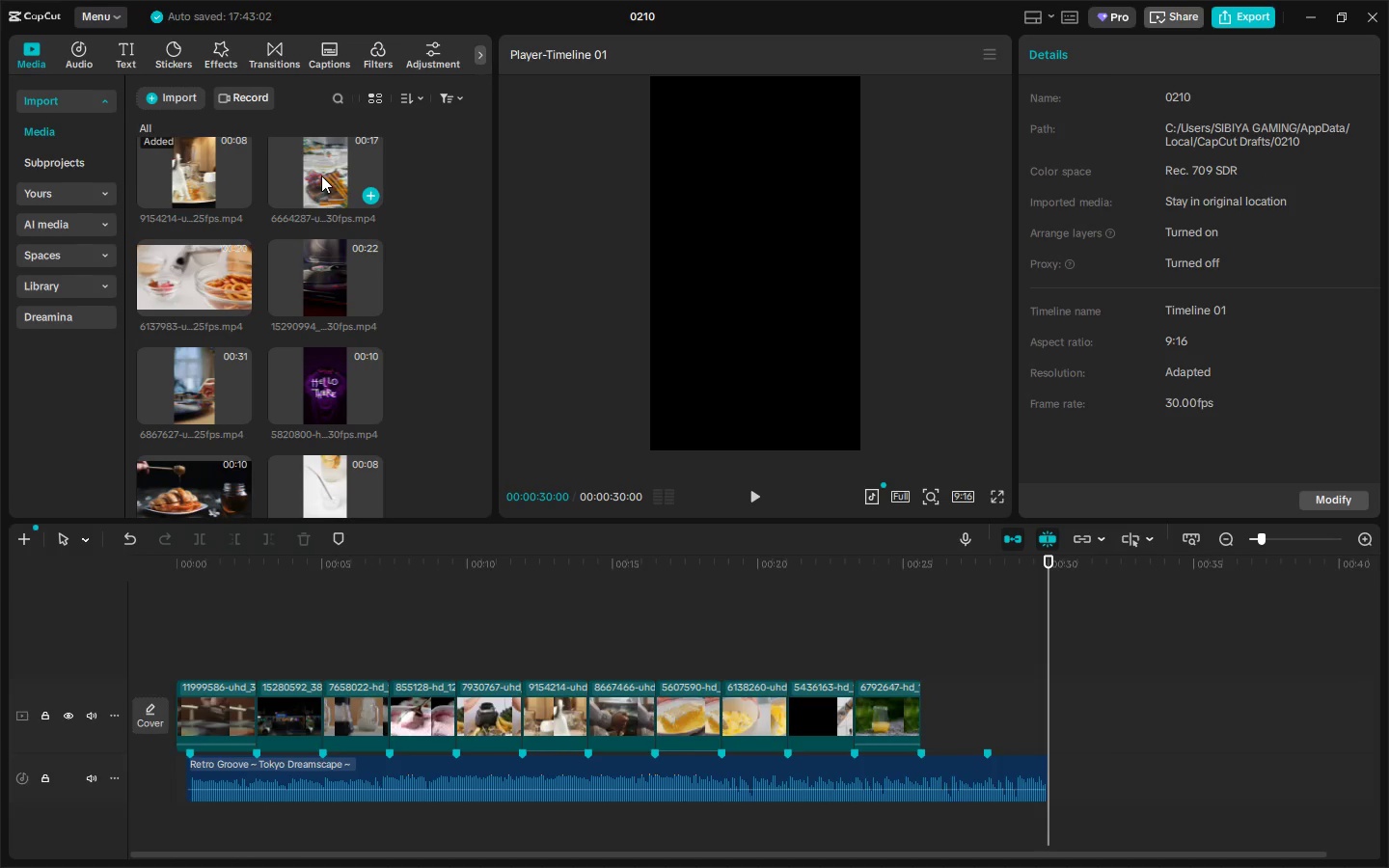 
left_click_drag(start_coordinate=[321, 176], to_coordinate=[938, 727])
 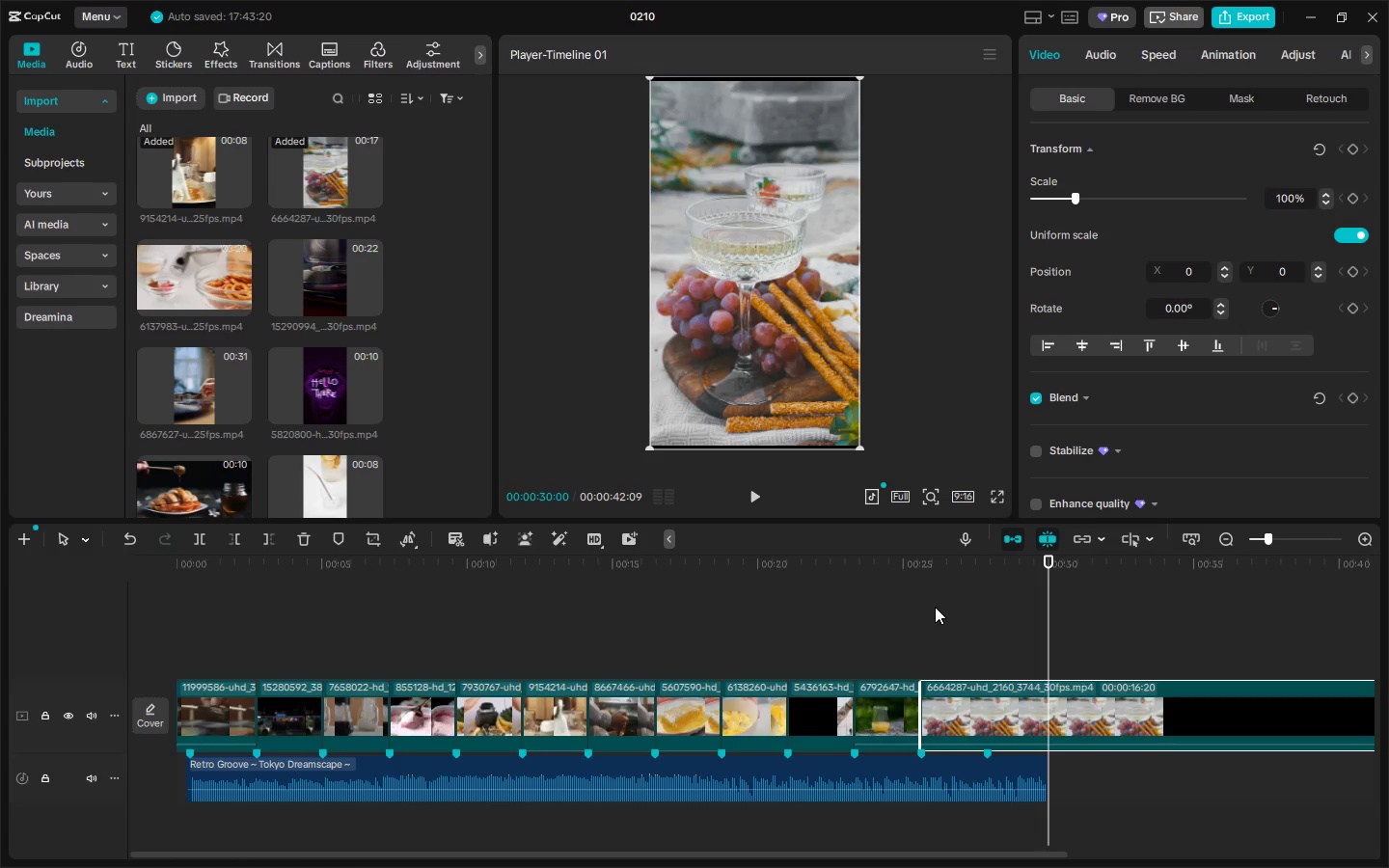 
left_click_drag(start_coordinate=[940, 583], to_coordinate=[964, 583])
 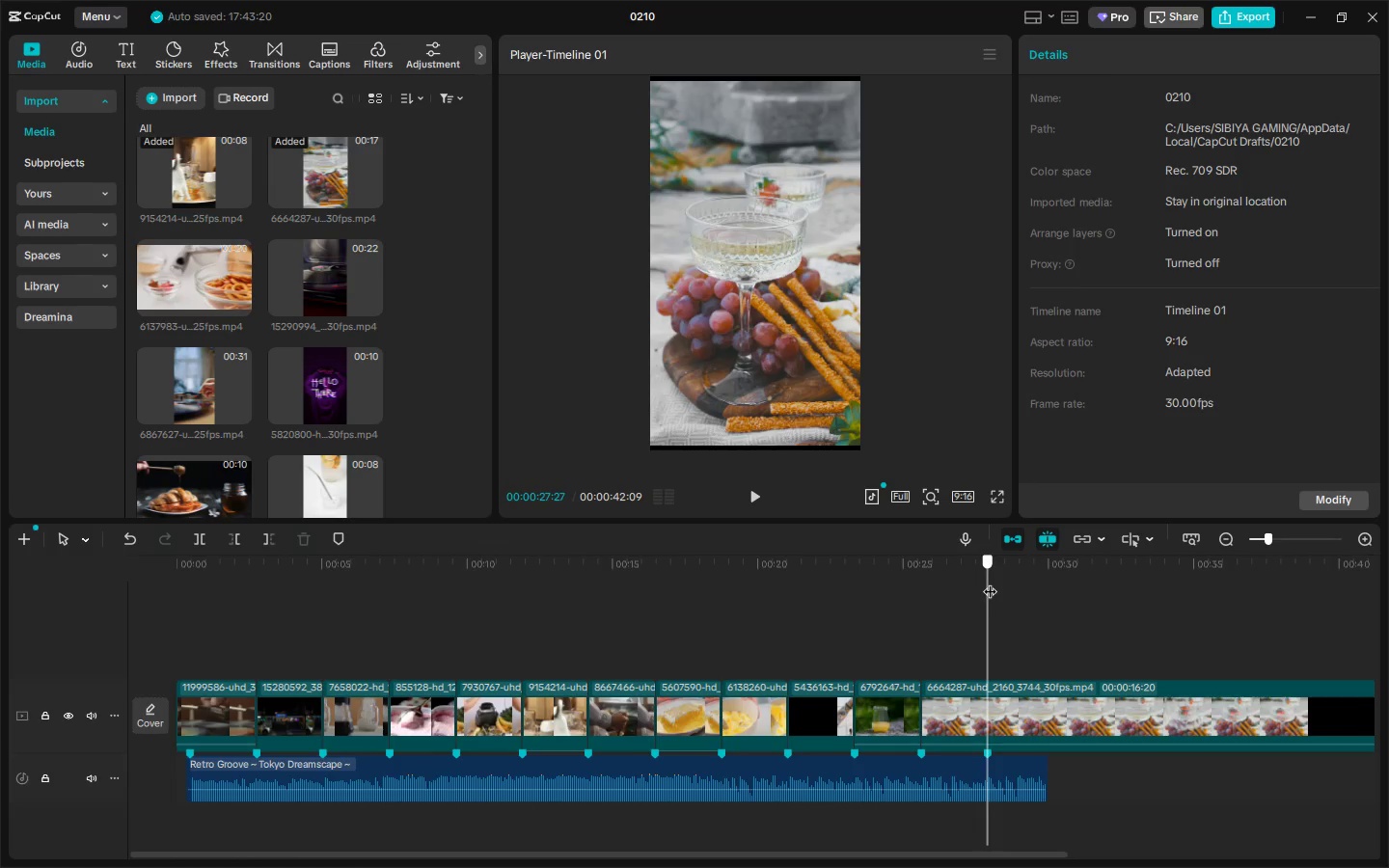 
left_click_drag(start_coordinate=[987, 582], to_coordinate=[992, 582])
 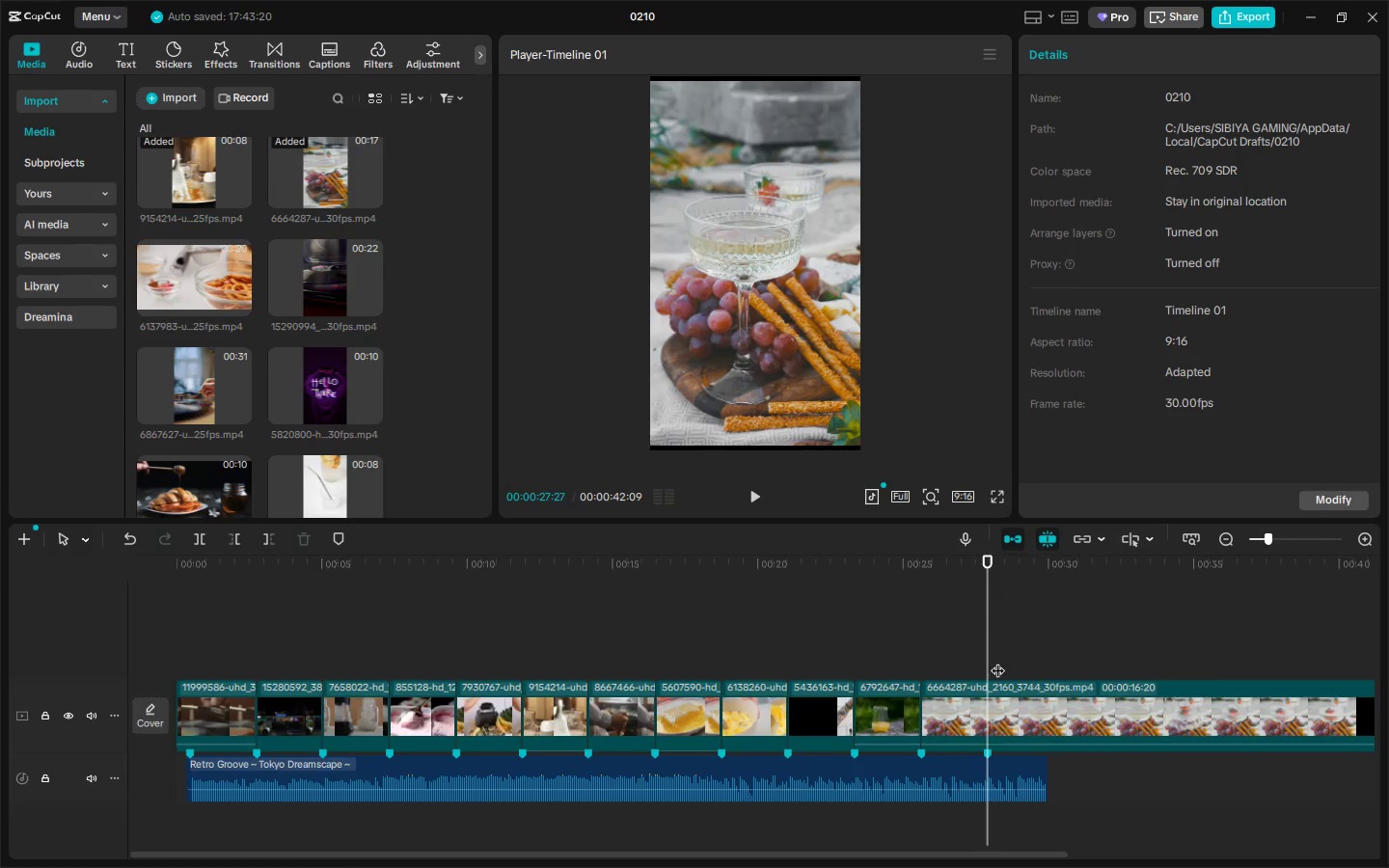 
key(Control+ControlLeft)
 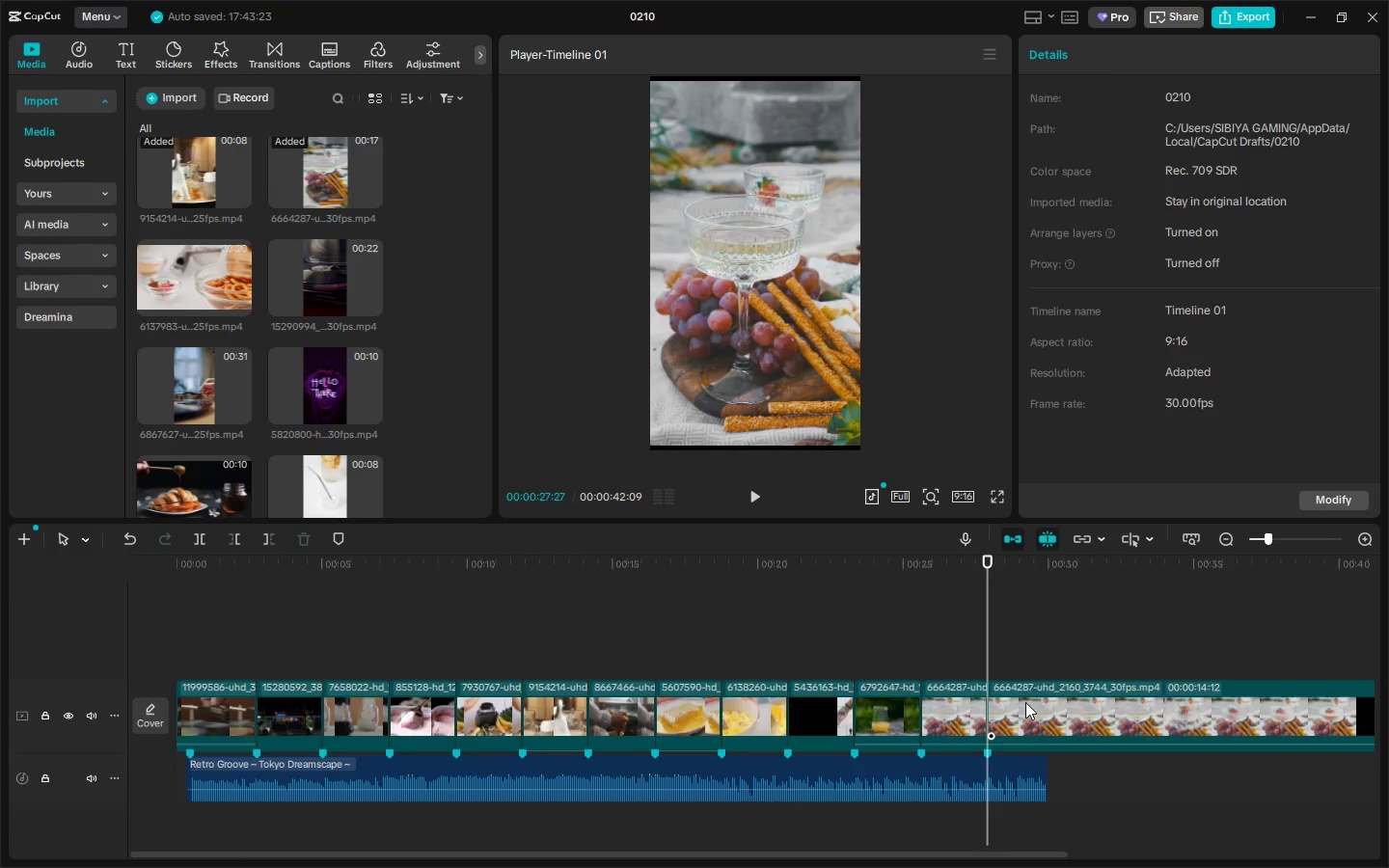 
key(Control+B)
 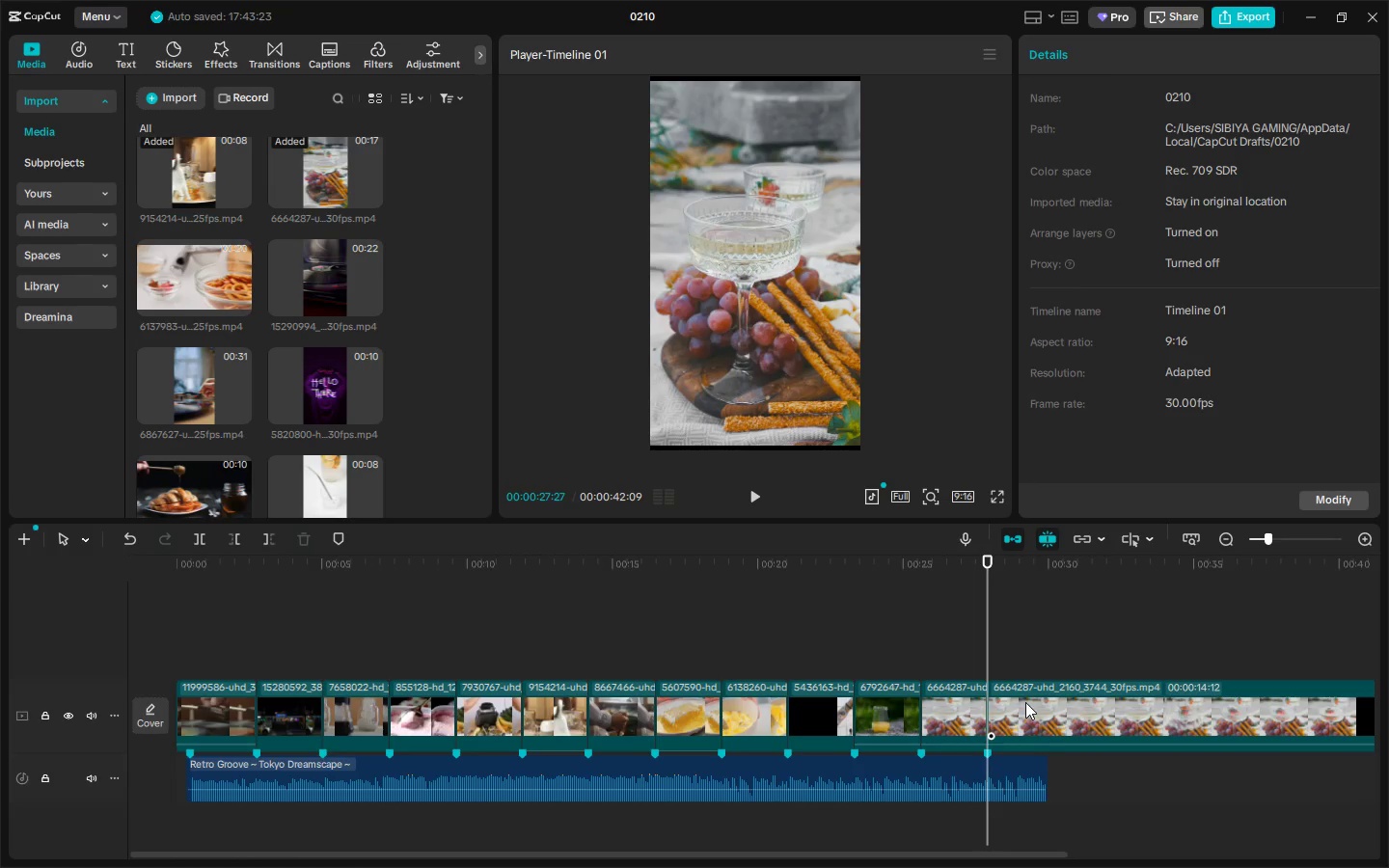 
left_click([1025, 702])
 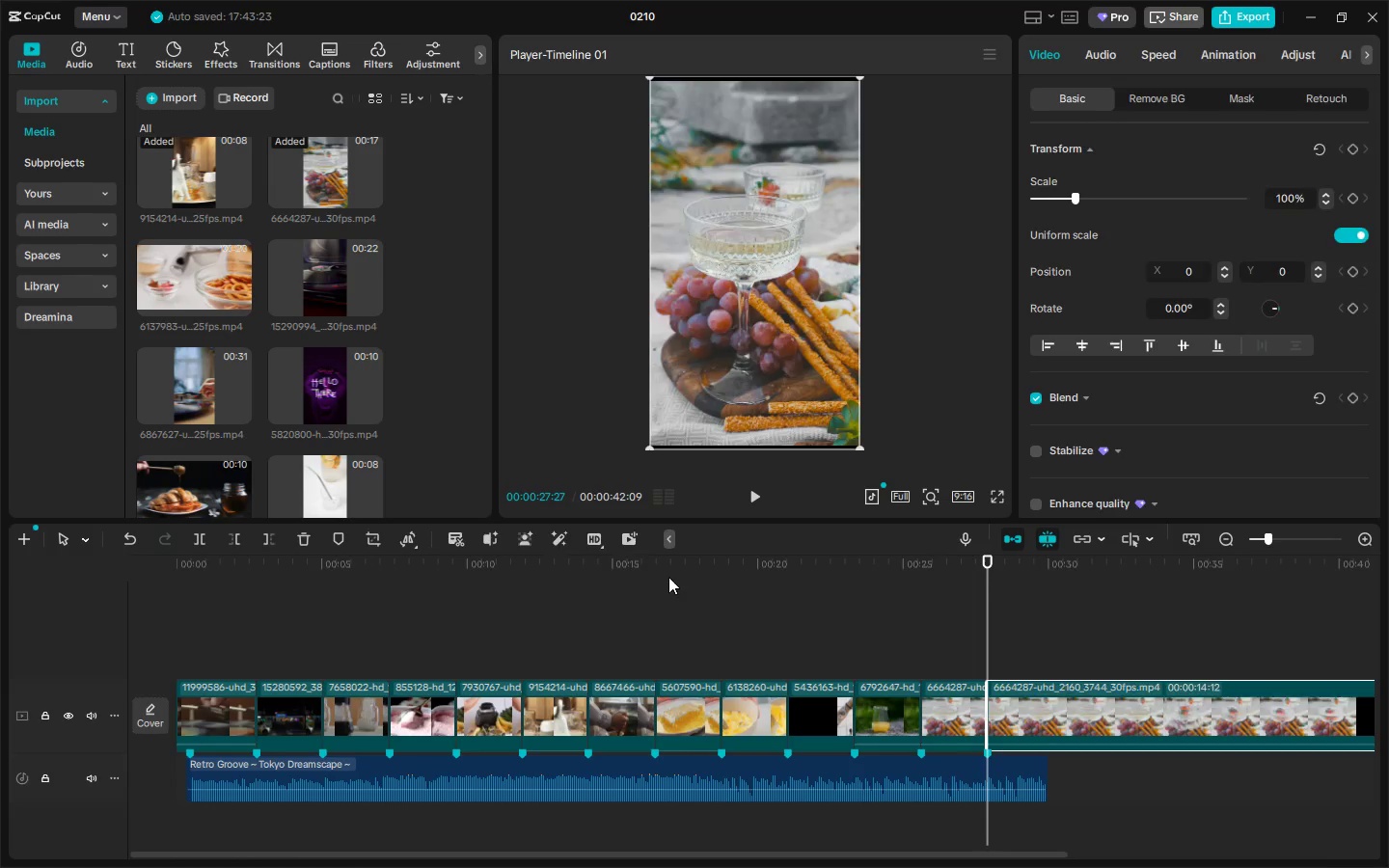 
key(Delete)
 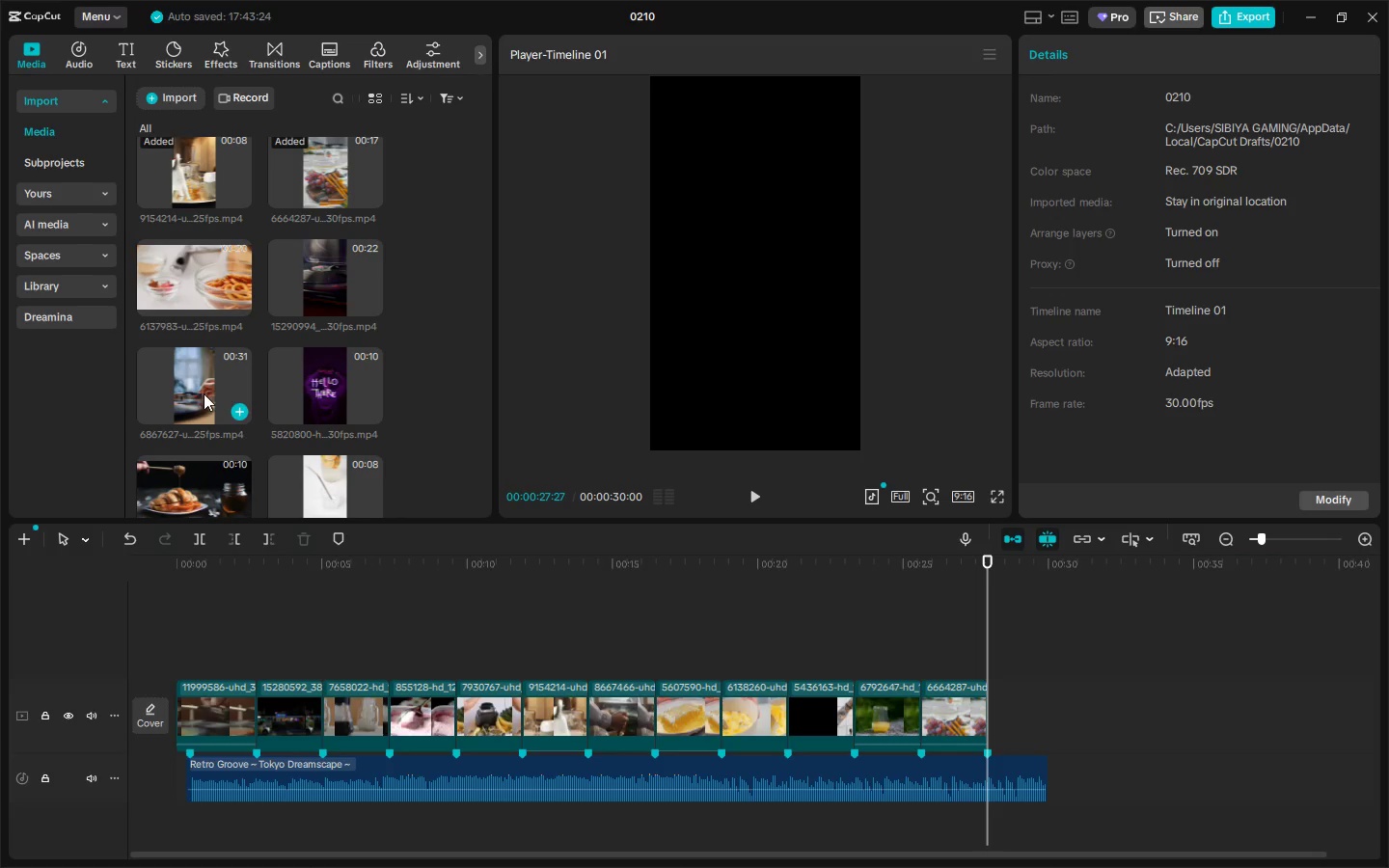 
scroll: coordinate [201, 440], scroll_direction: down, amount: 2.0
 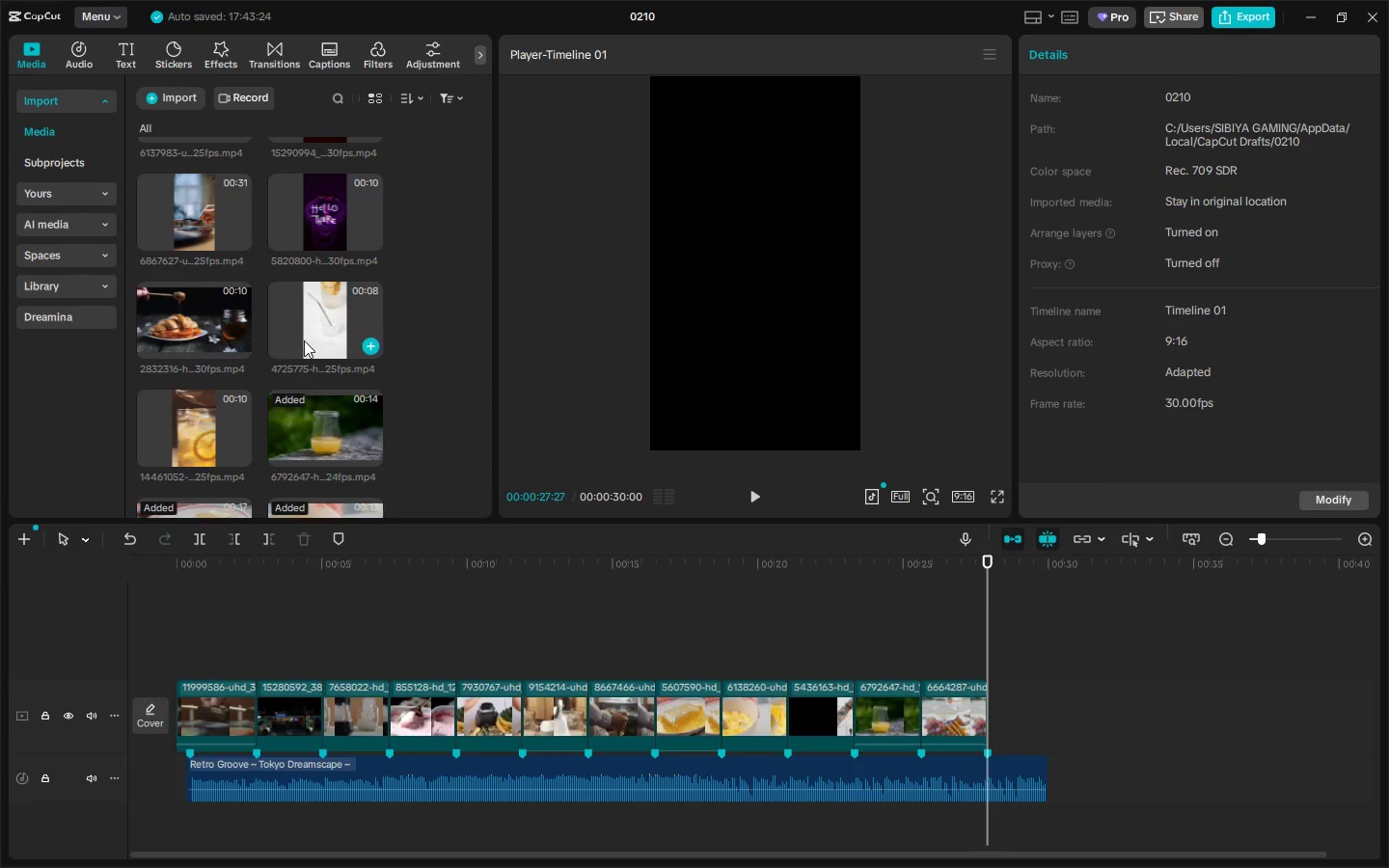 
left_click([316, 322])
 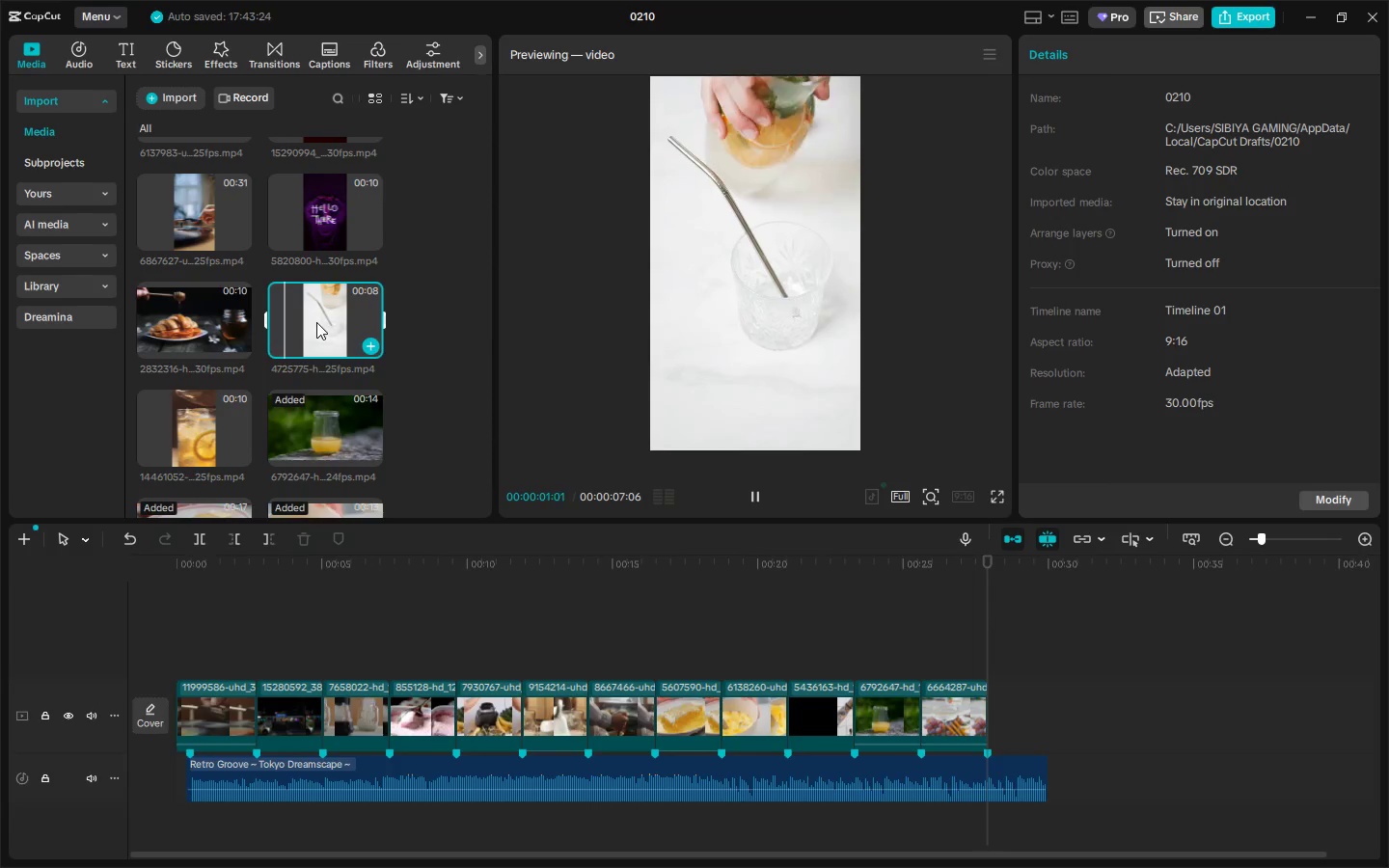 
left_click([167, 411])
 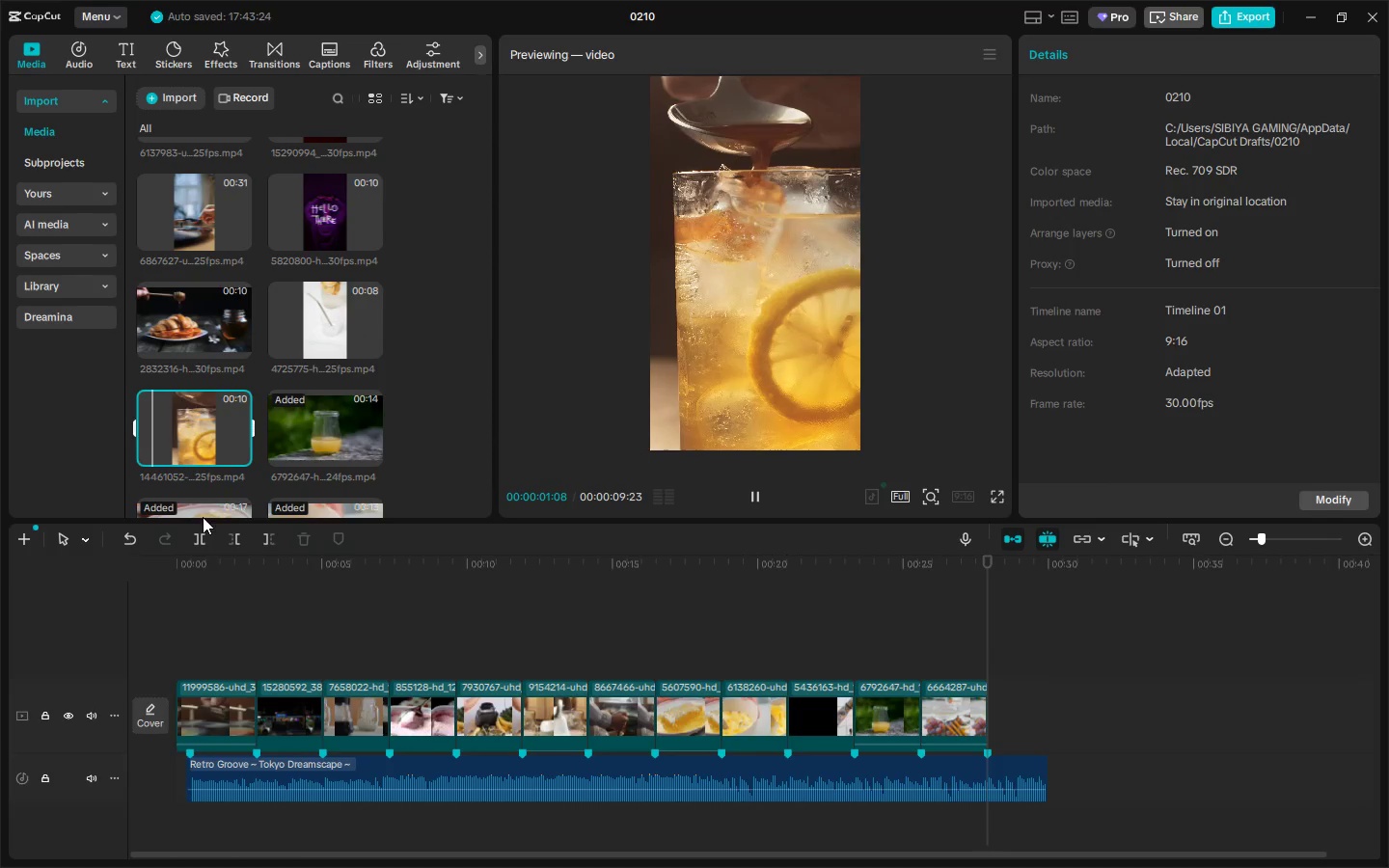 
scroll: coordinate [204, 451], scroll_direction: down, amount: 3.0
 